 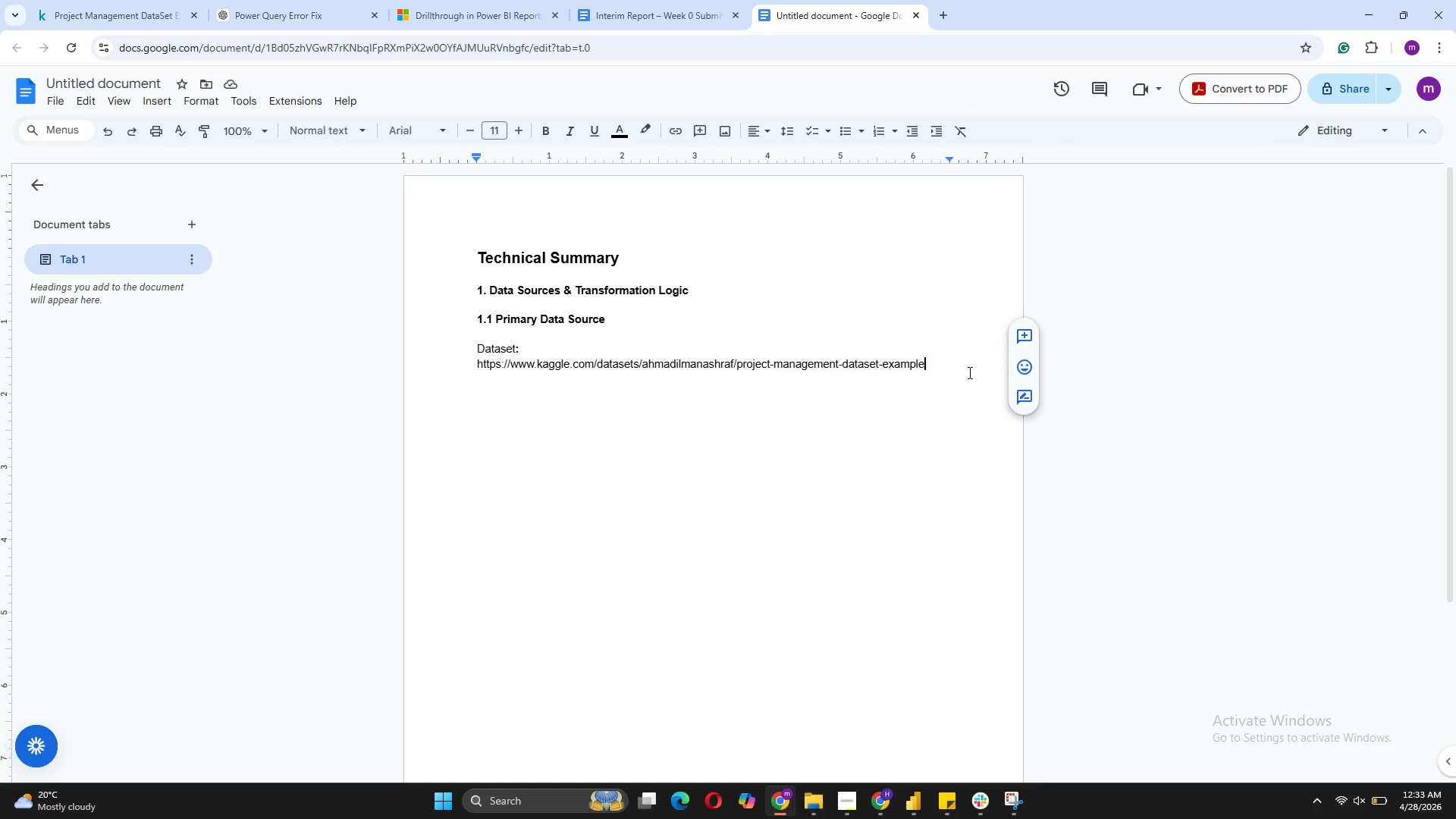 
key(Shift+Enter)
 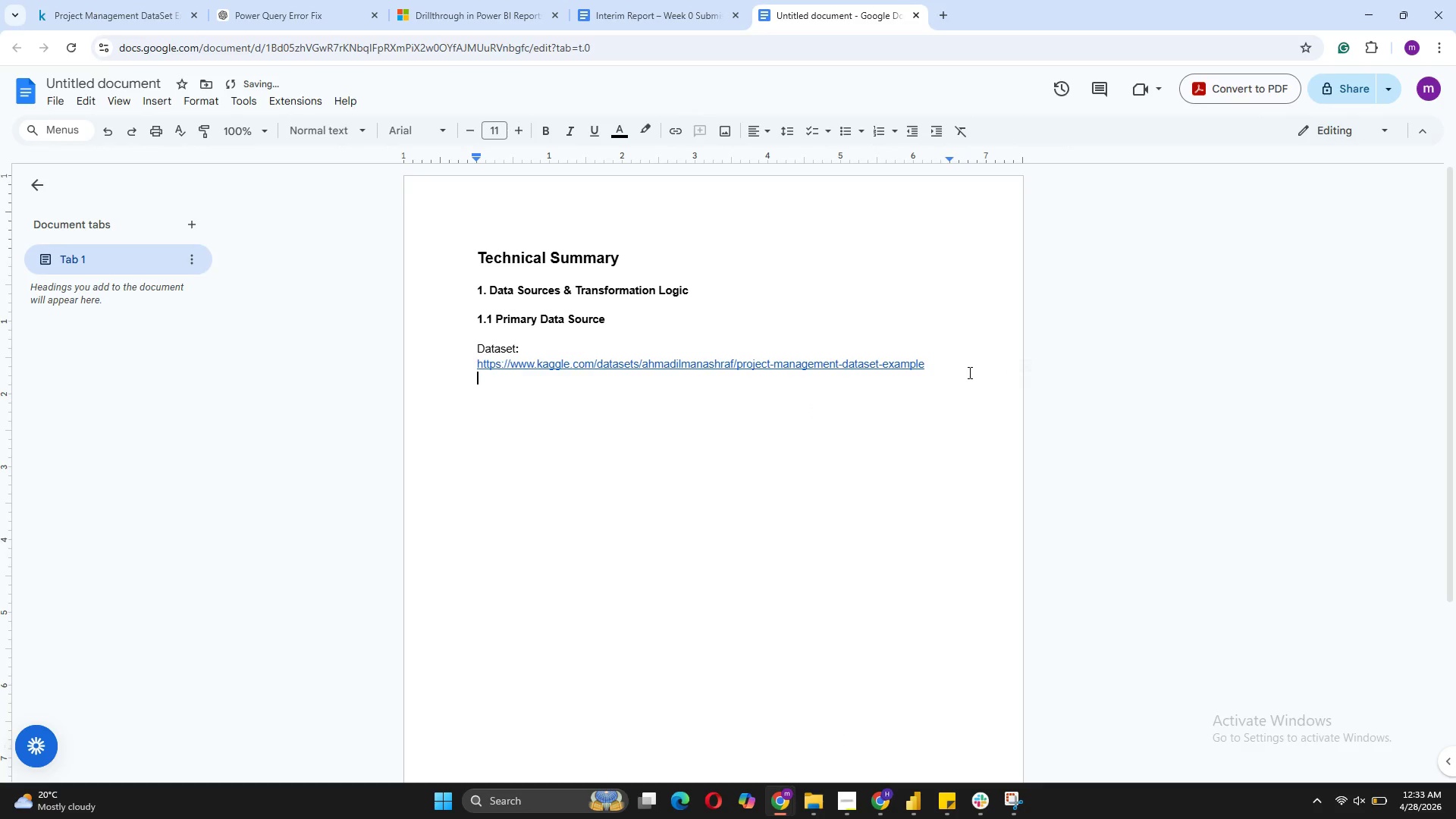 
key(Shift+Enter)
 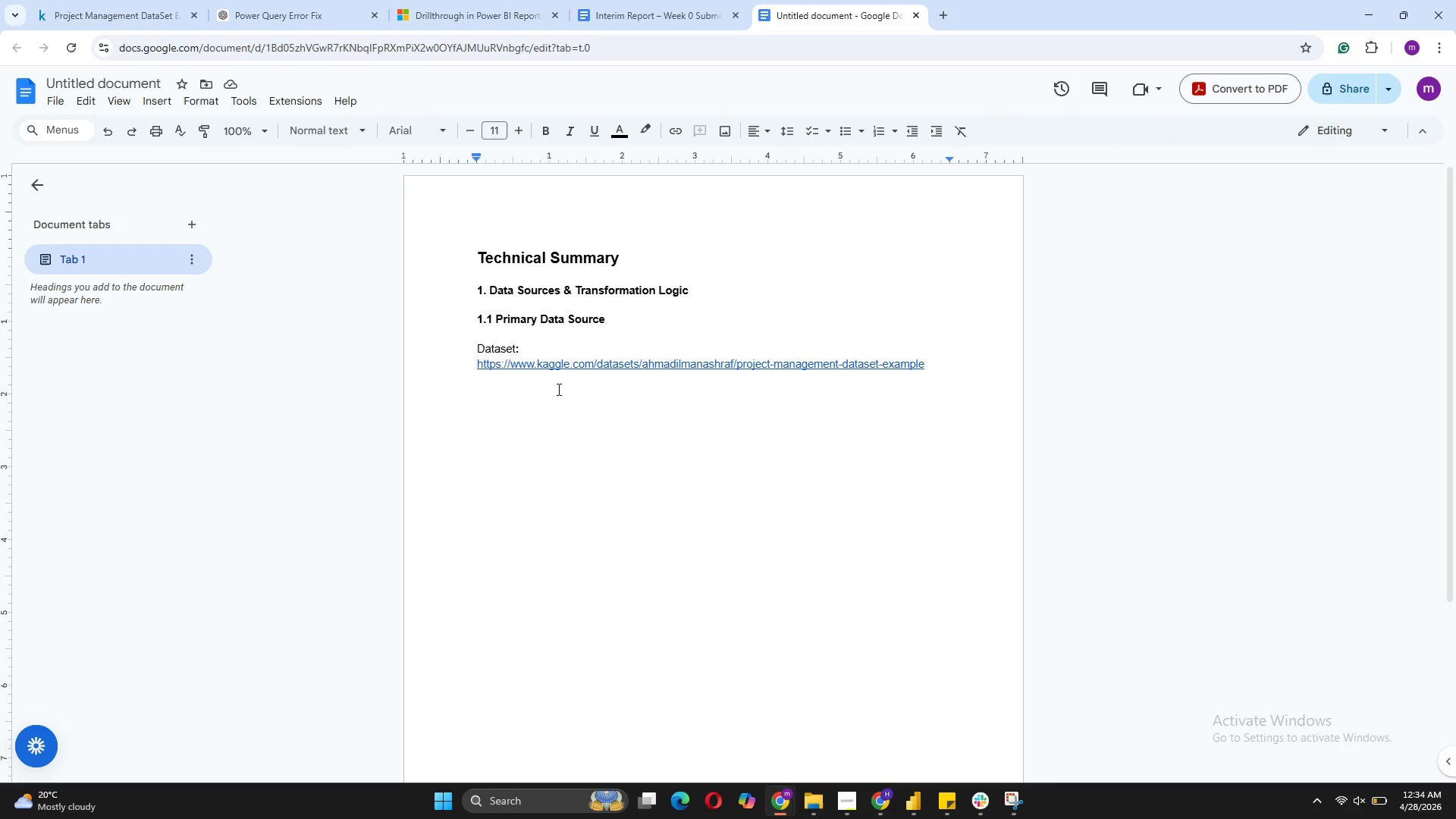 
wait(24.92)
 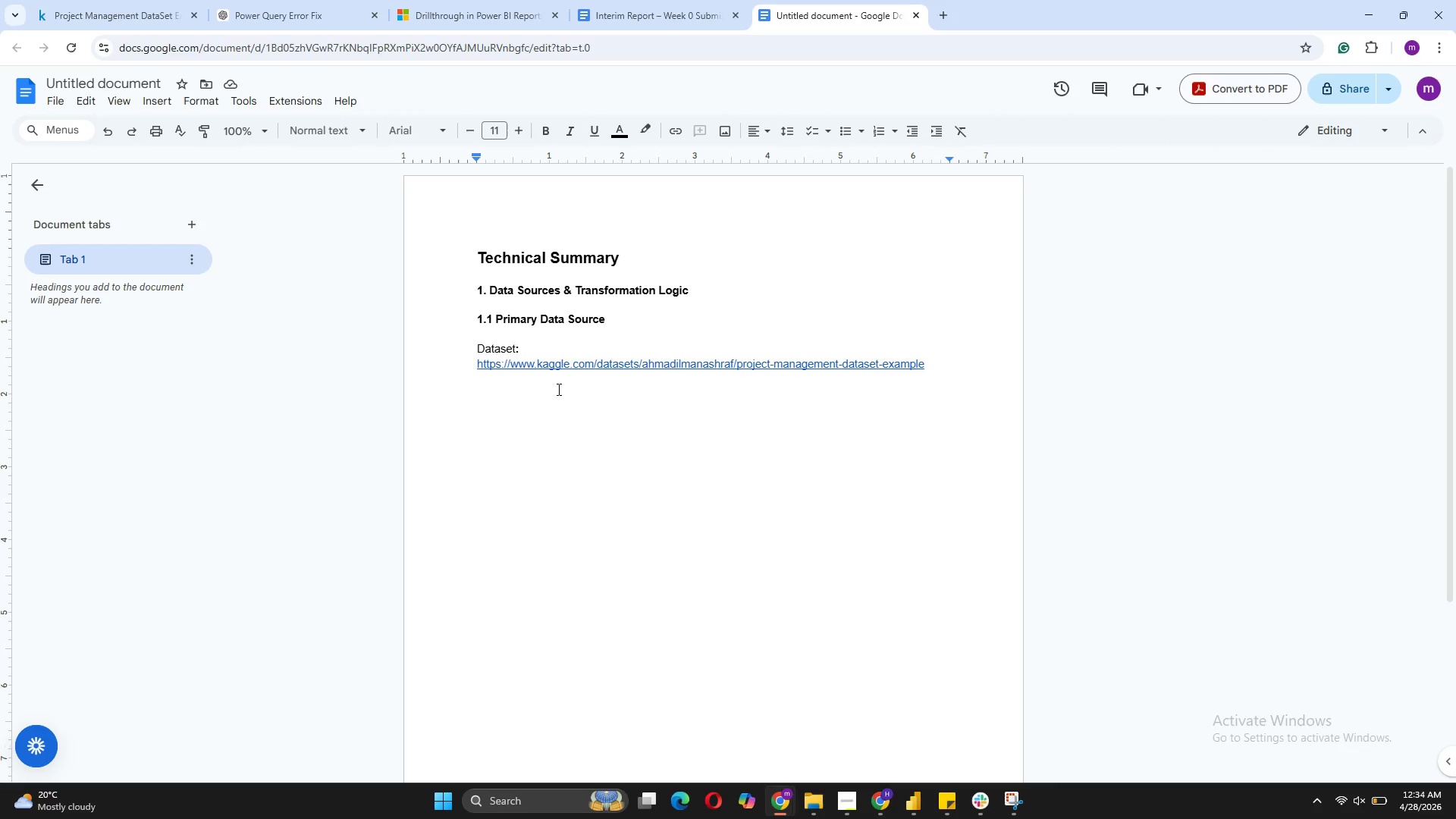 
type(Key columns used: ProjectID, StartDate, EndDate, Task NAMW])
key(Backspace)
key(Backspace)
key(Backspace)
key(Backspace)
type(ame)
 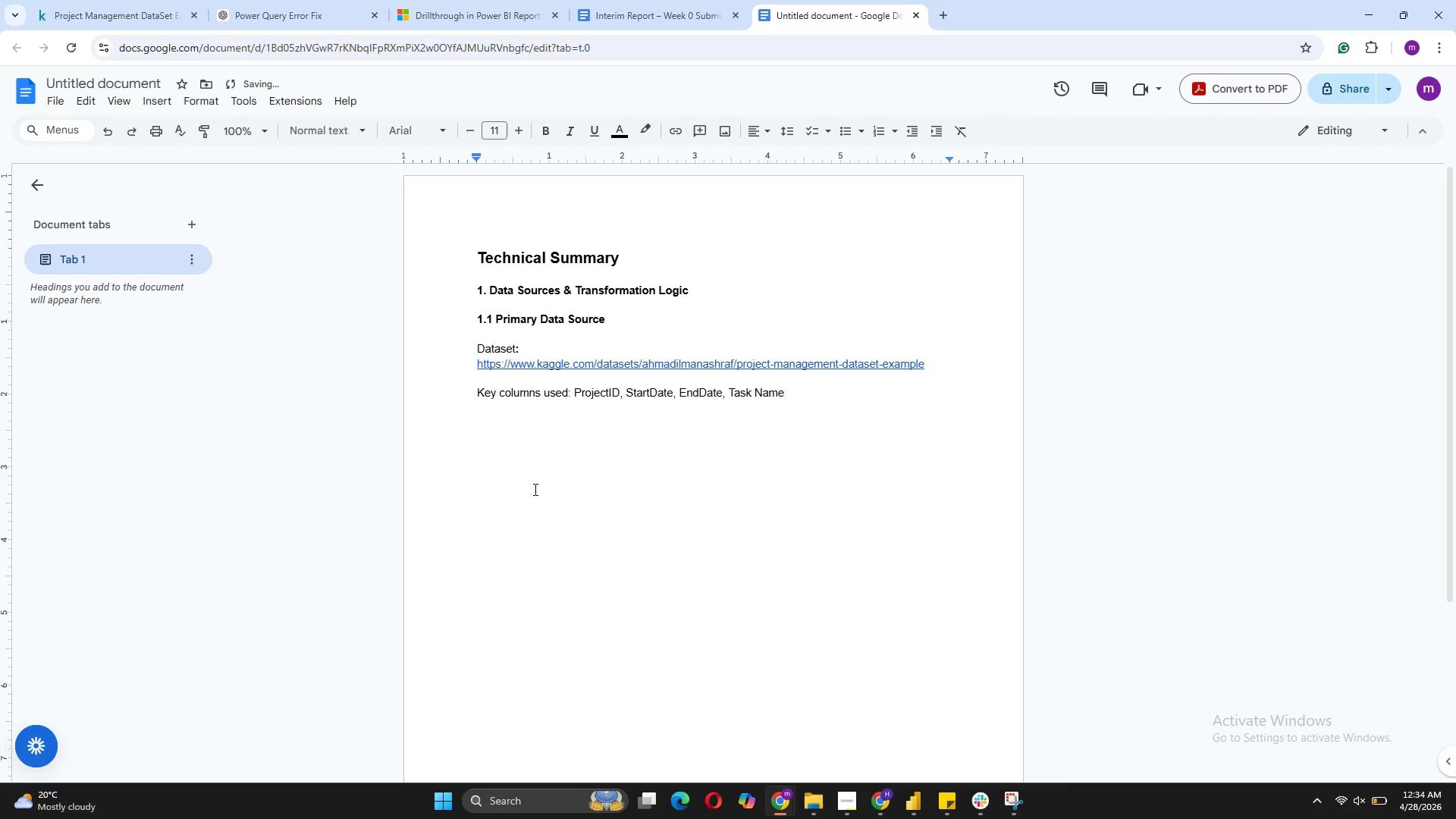 
key(Shift+Enter)
 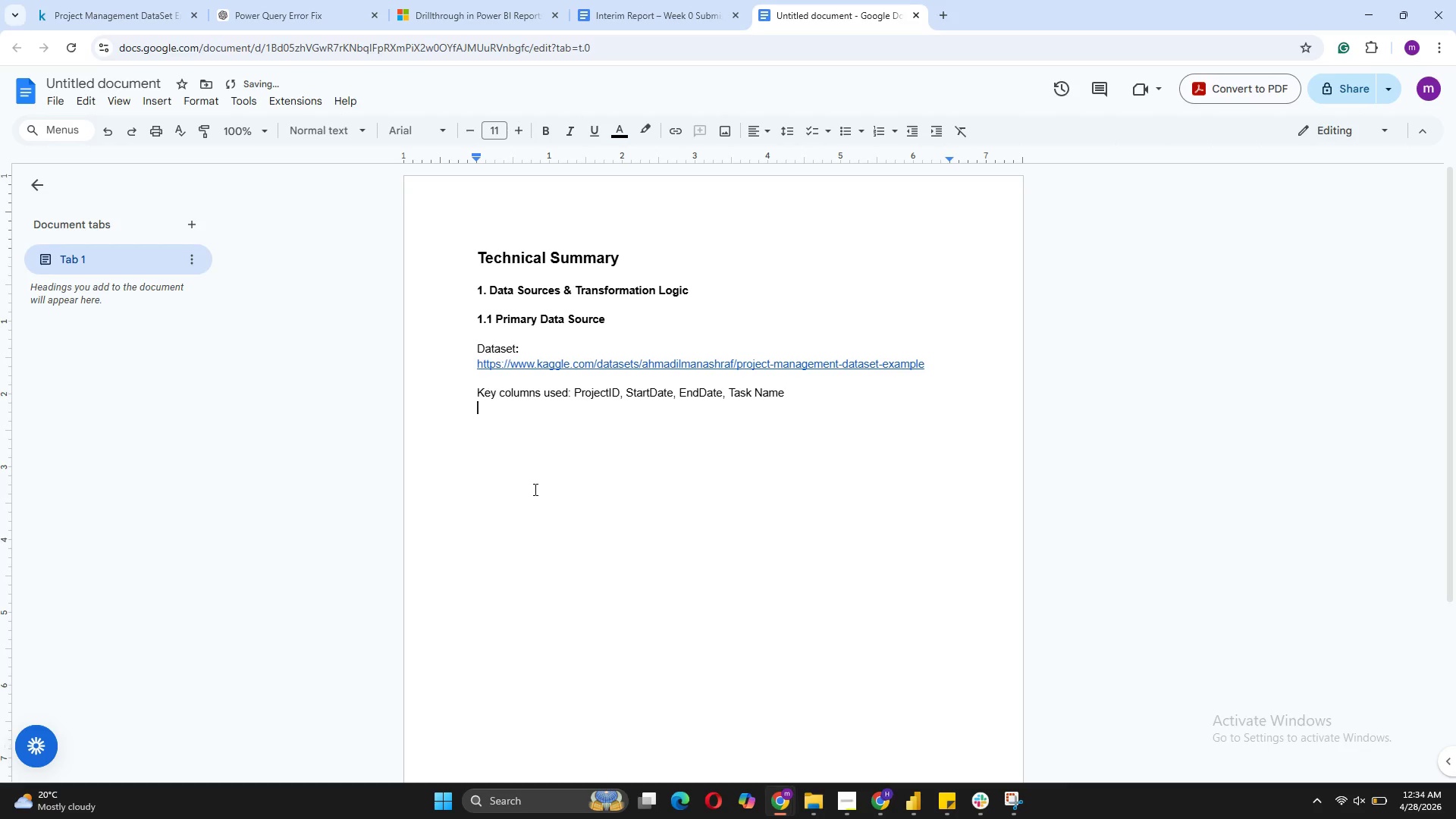 
key(Shift+Enter)
 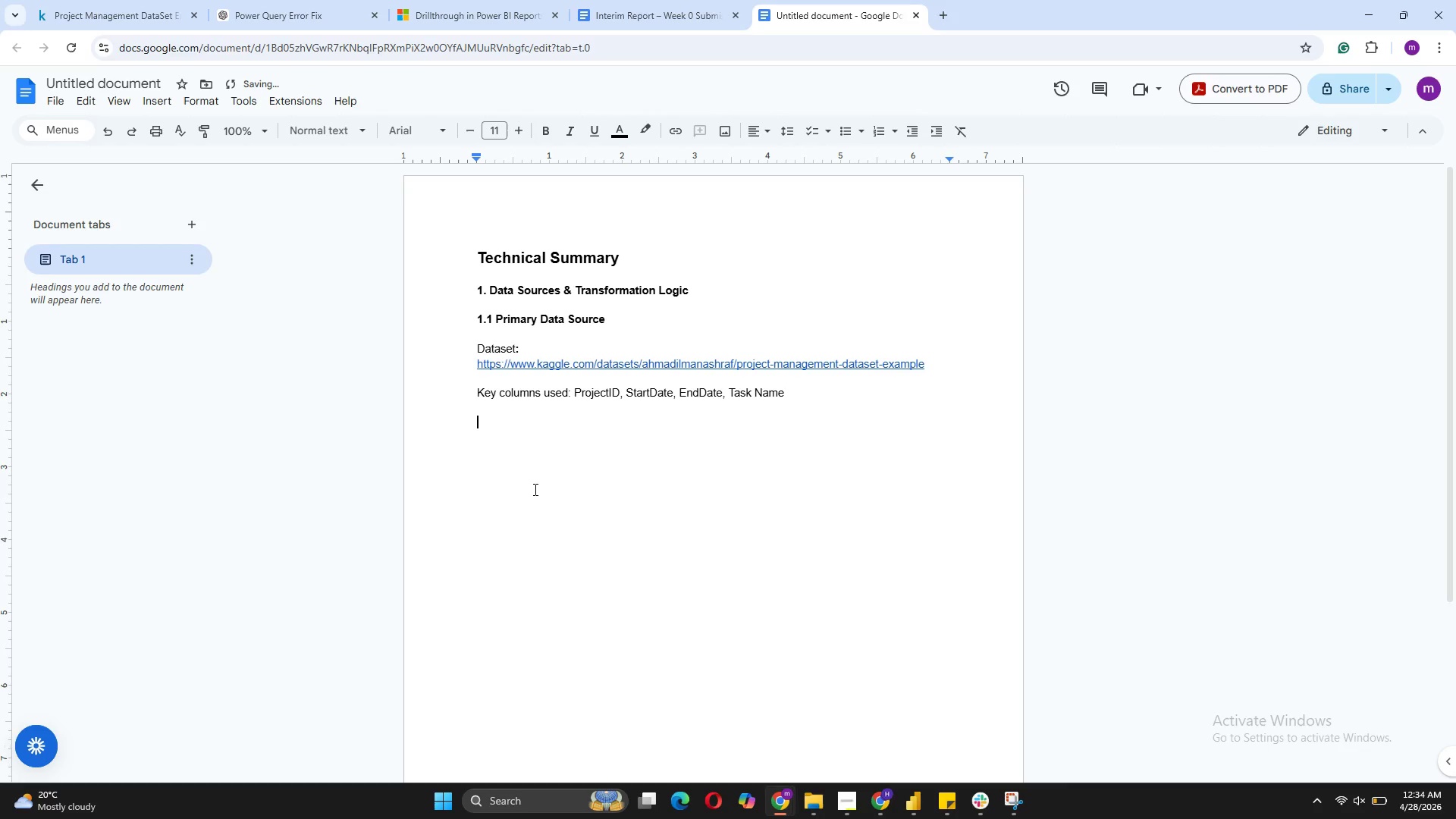 
type(Transformations A)
key(Backspace)
type(applied in power Query:)
 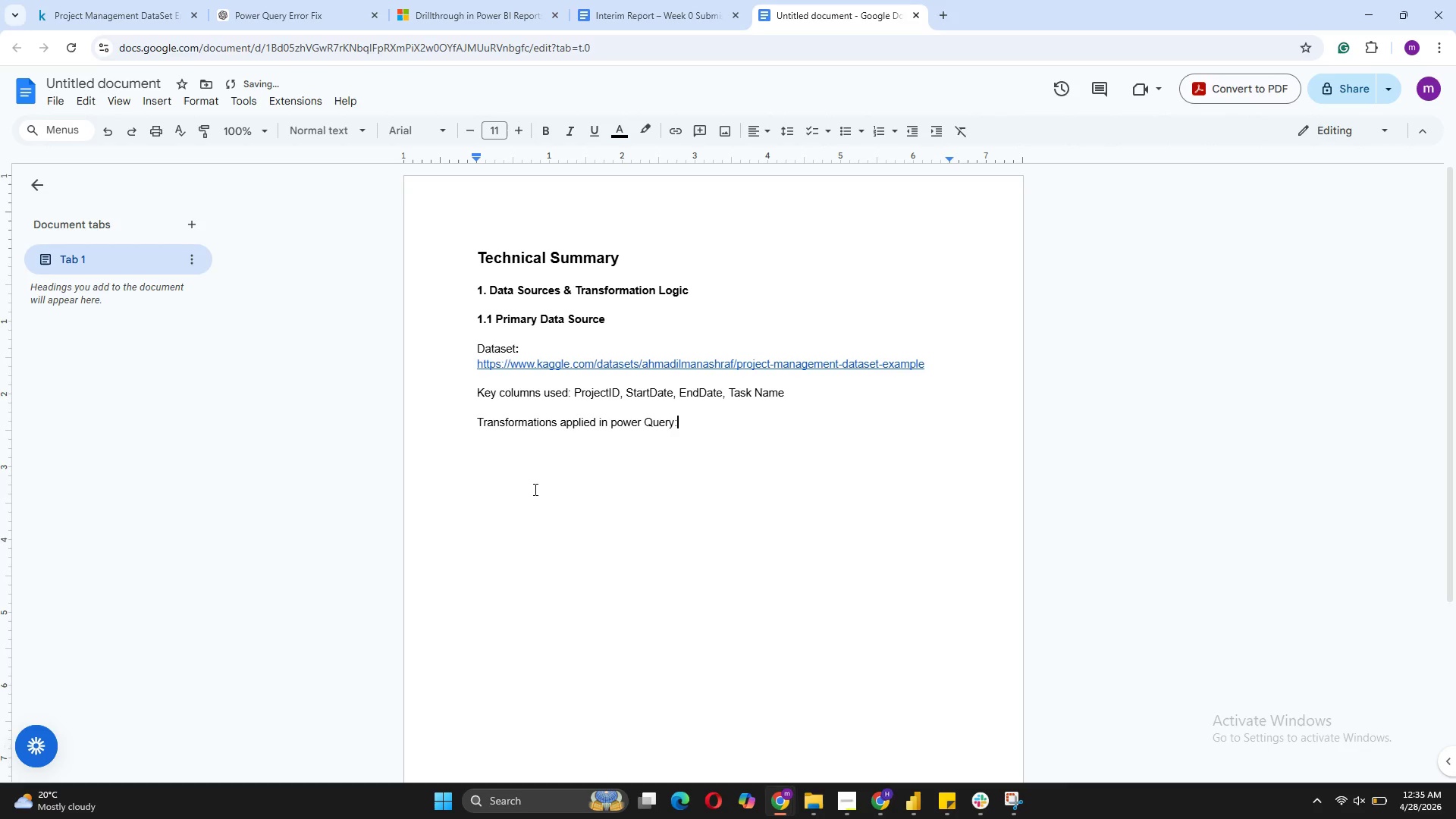 
key(Shift+Enter)
 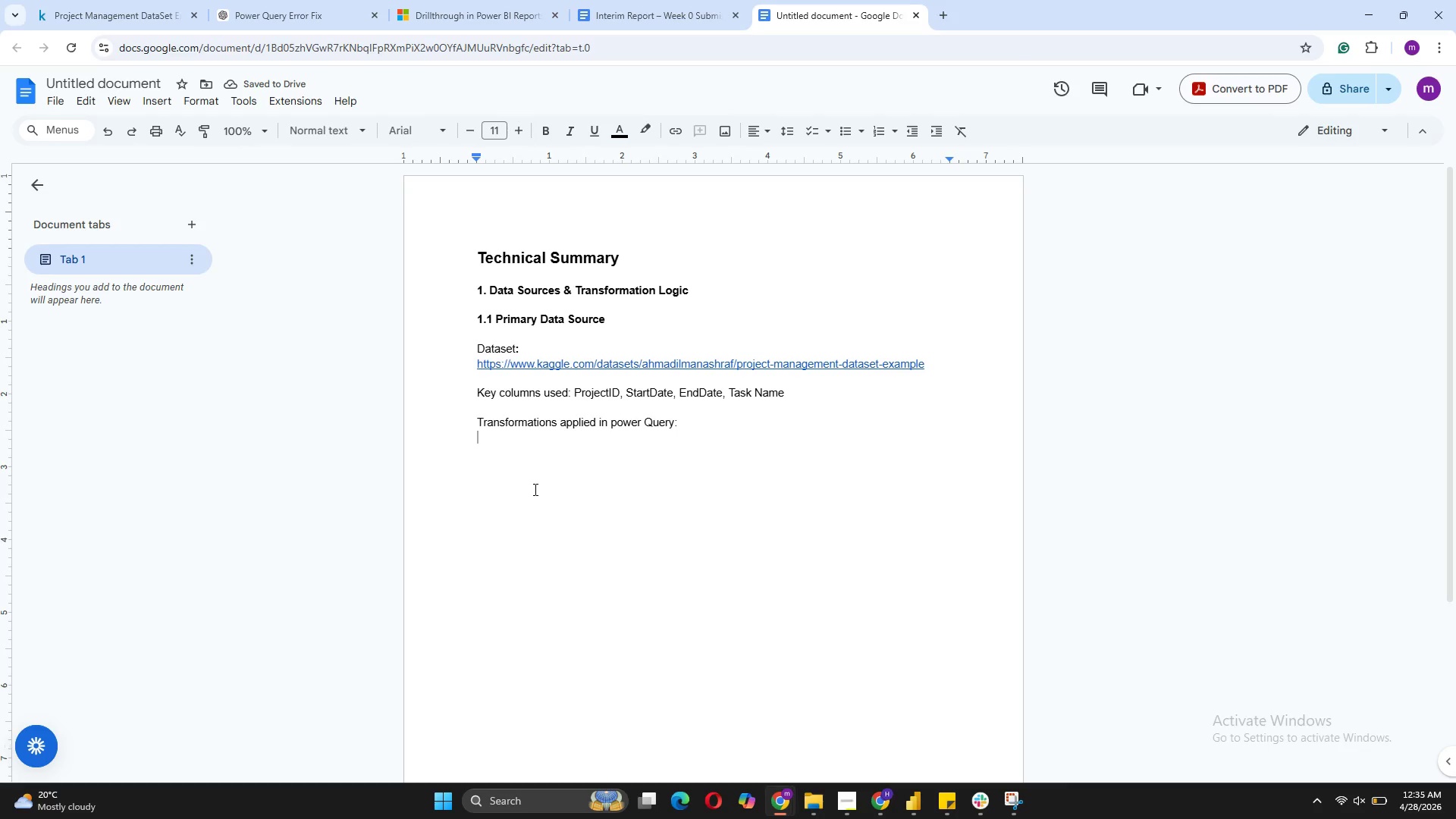 
type(- Added Role column (Senior/Junior) based p)
key(Backspace)
type(on Assigned t)
key(Backspace)
type(To name patterns)
 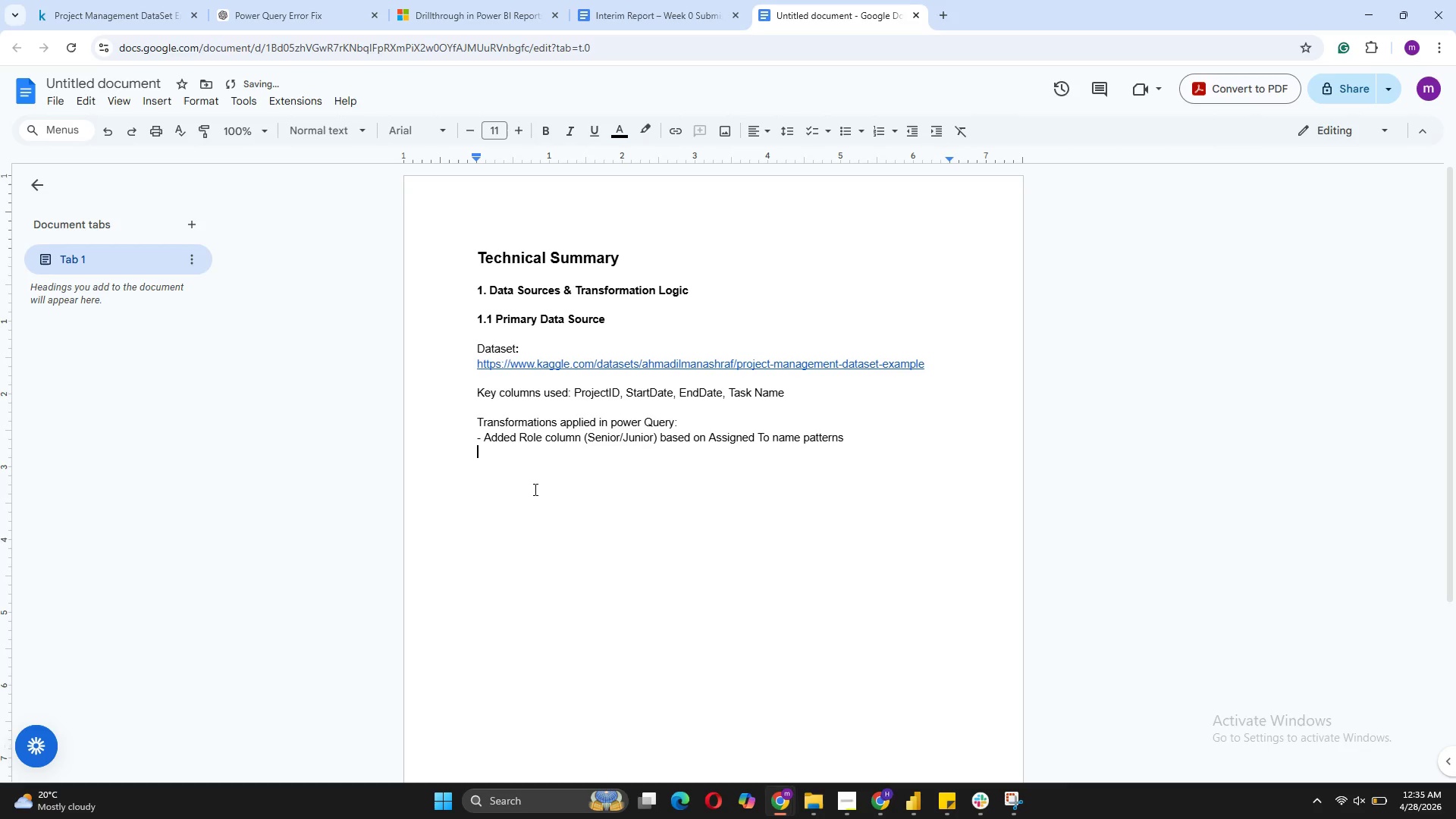 
 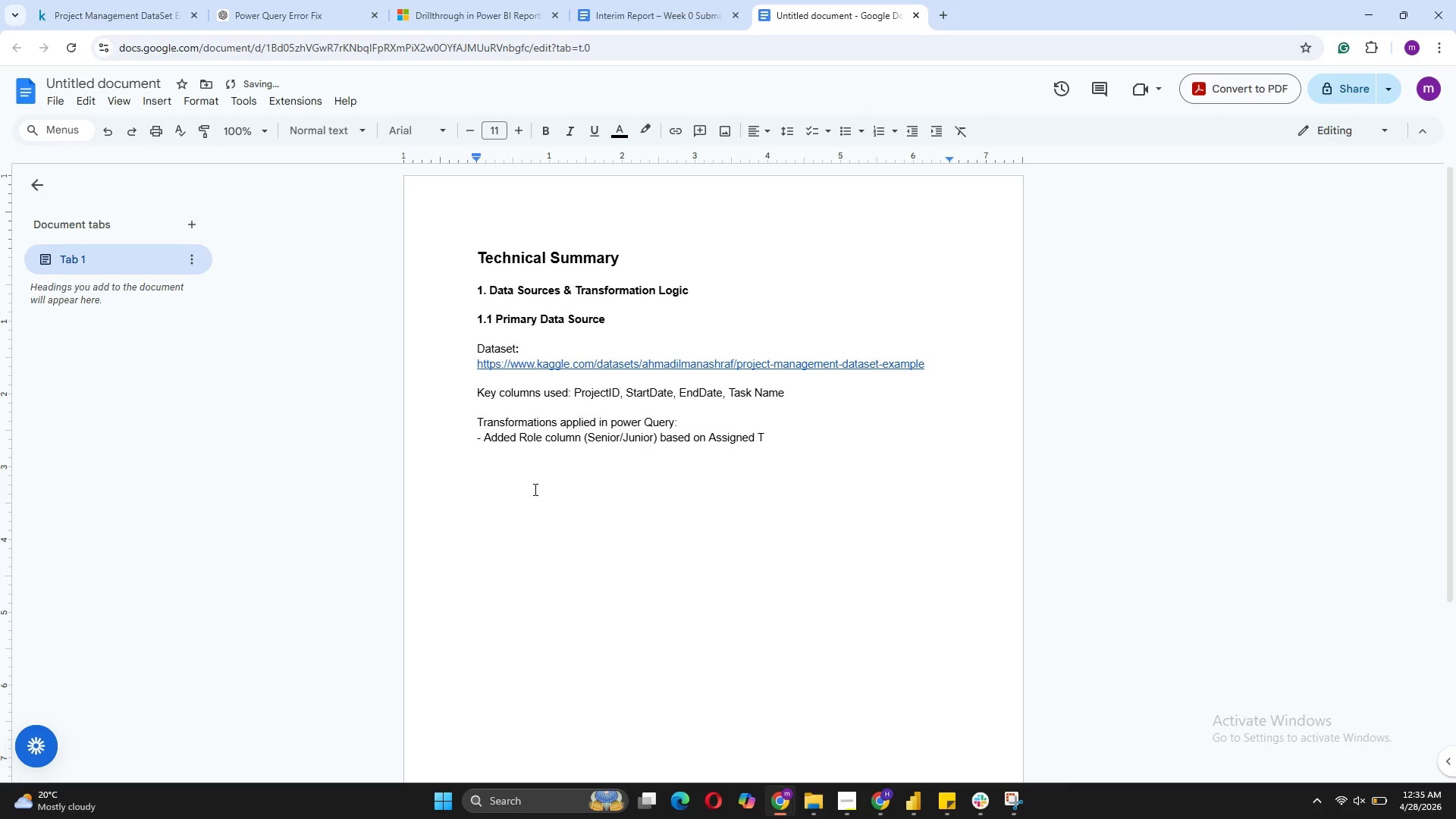 
key(Shift+Enter)
 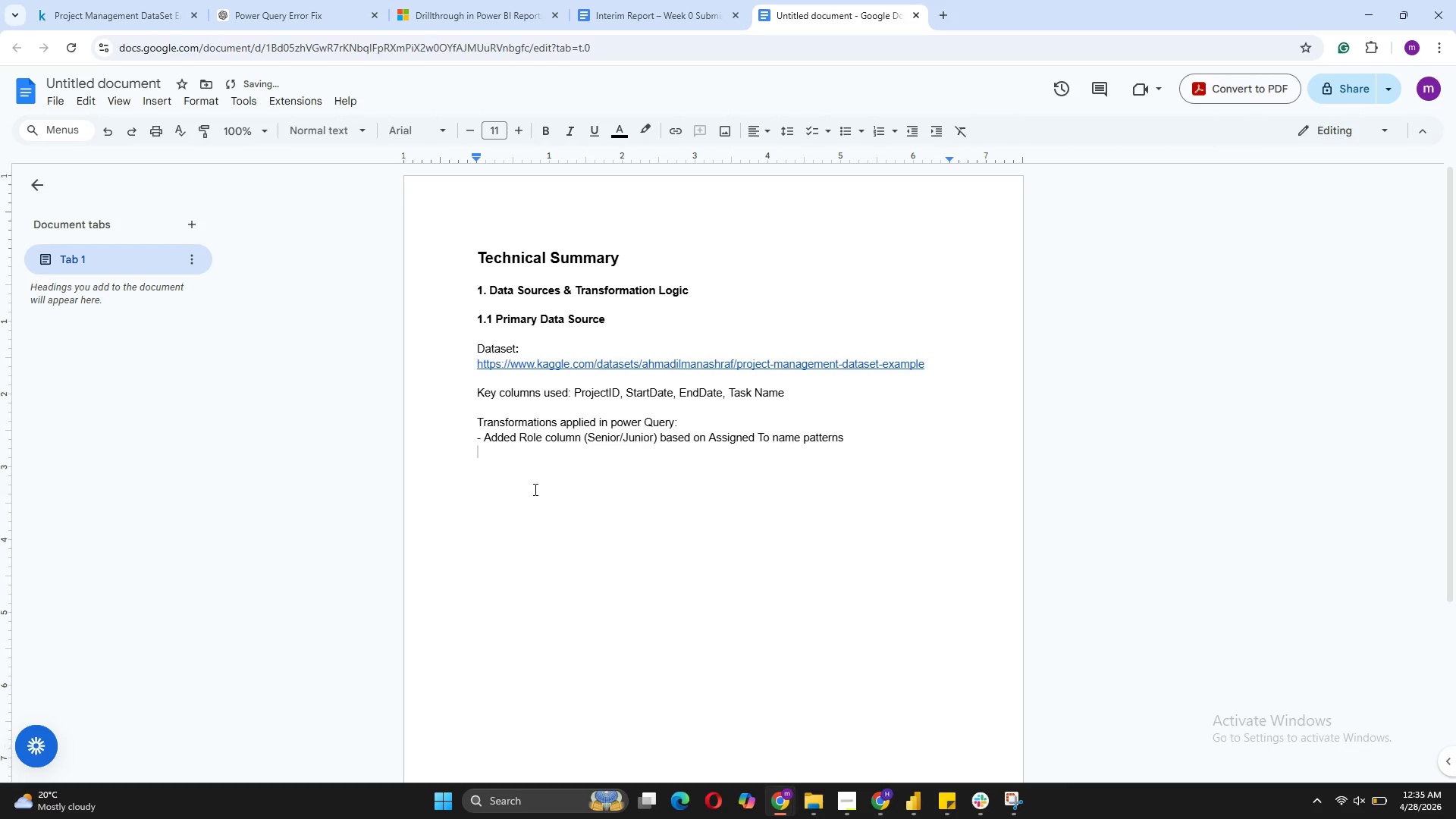 
type(- Added R)
key(Backspace)
type(TaskComplexity )
 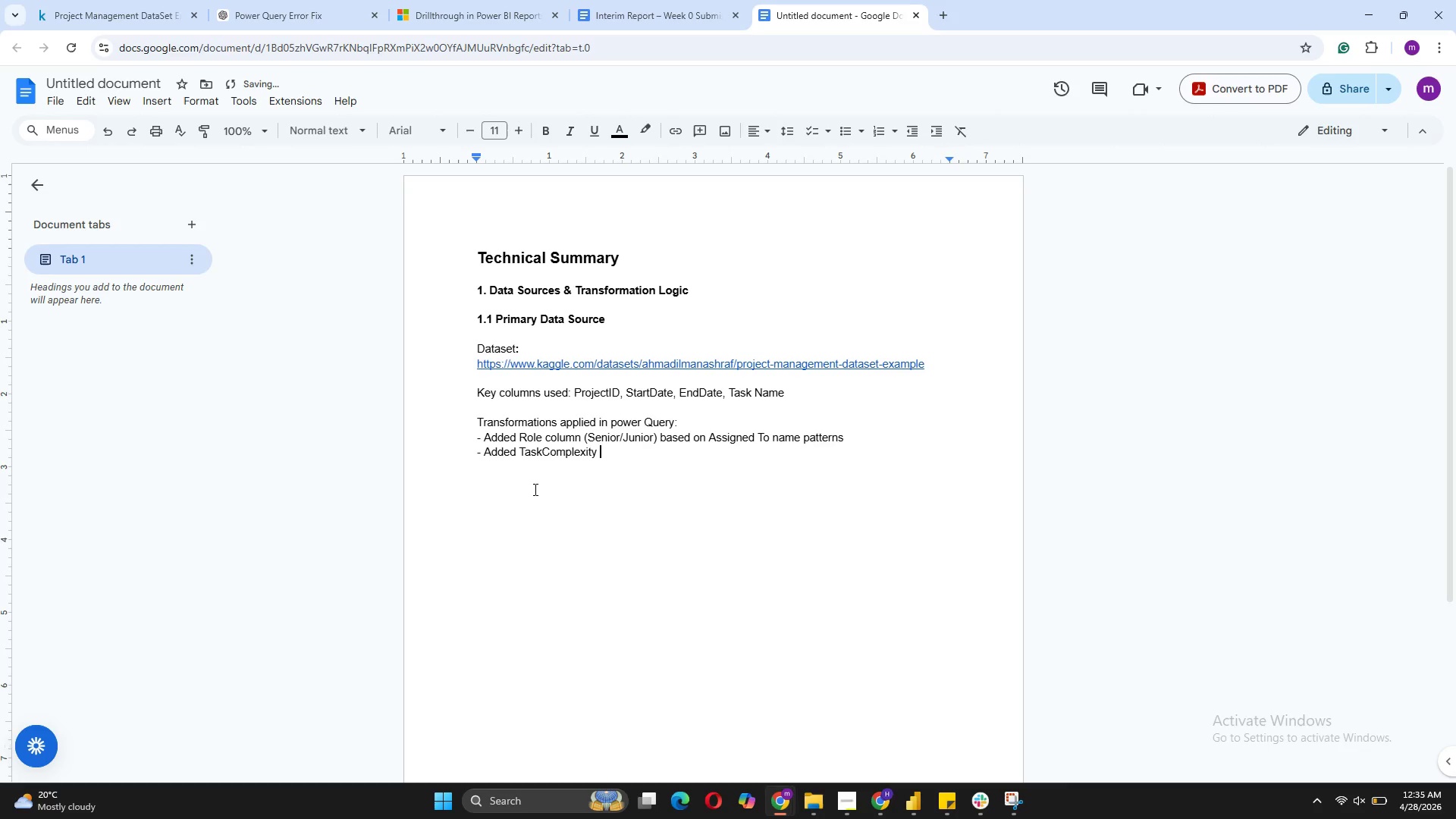 
type((High/Medium/Low) using keywords + hours thresholds)
 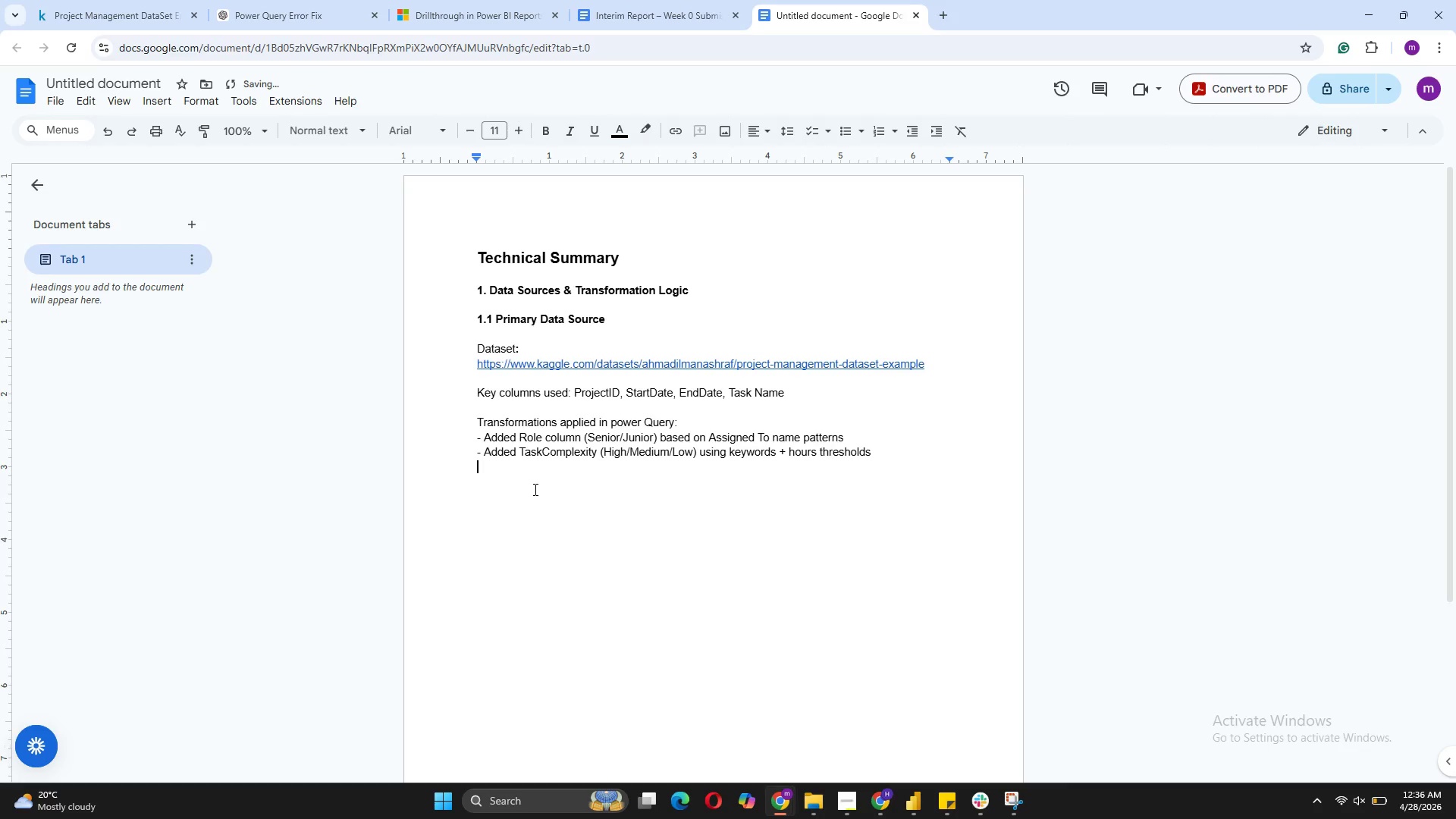 
 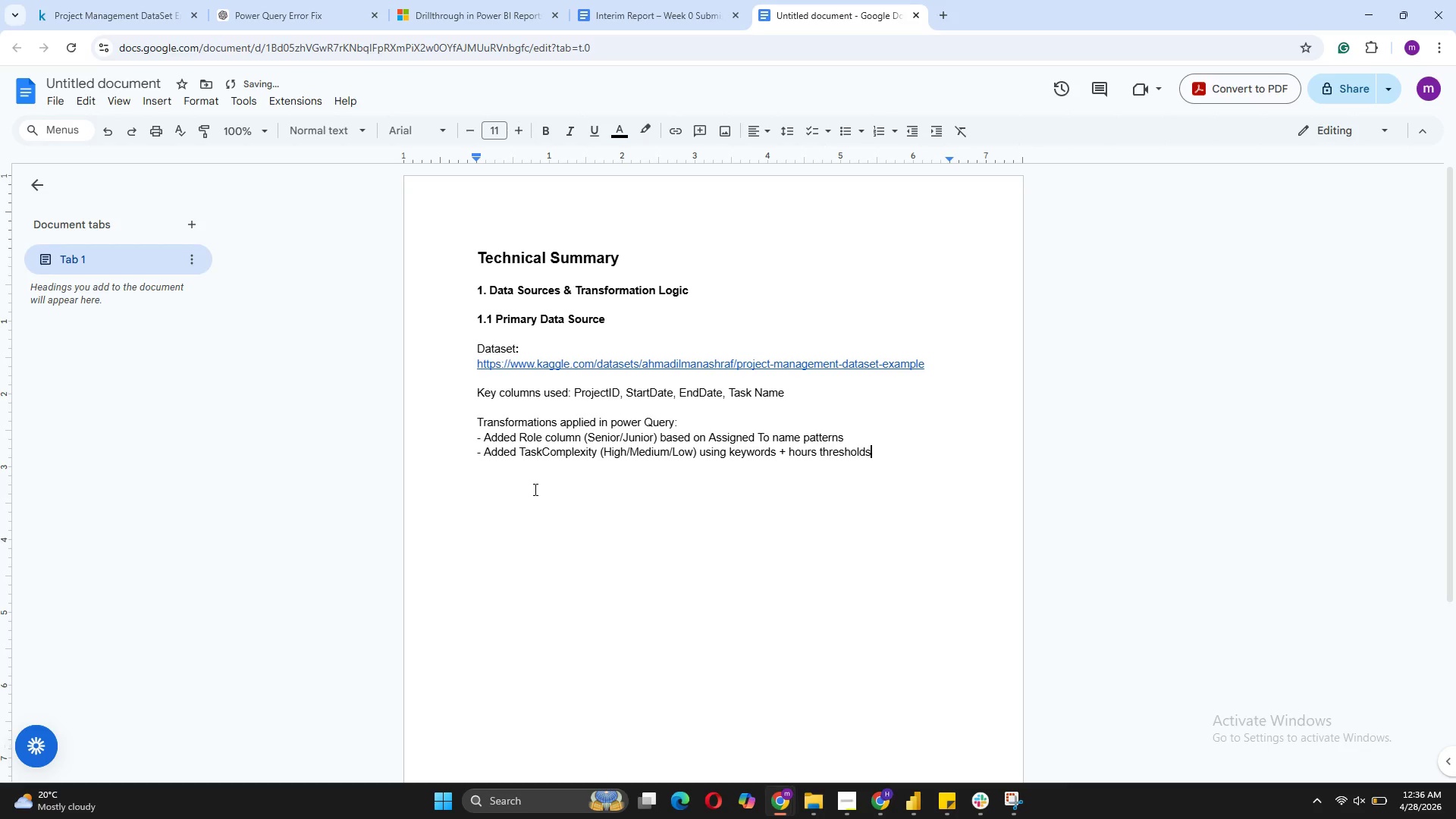 
key(Shift+Enter)
 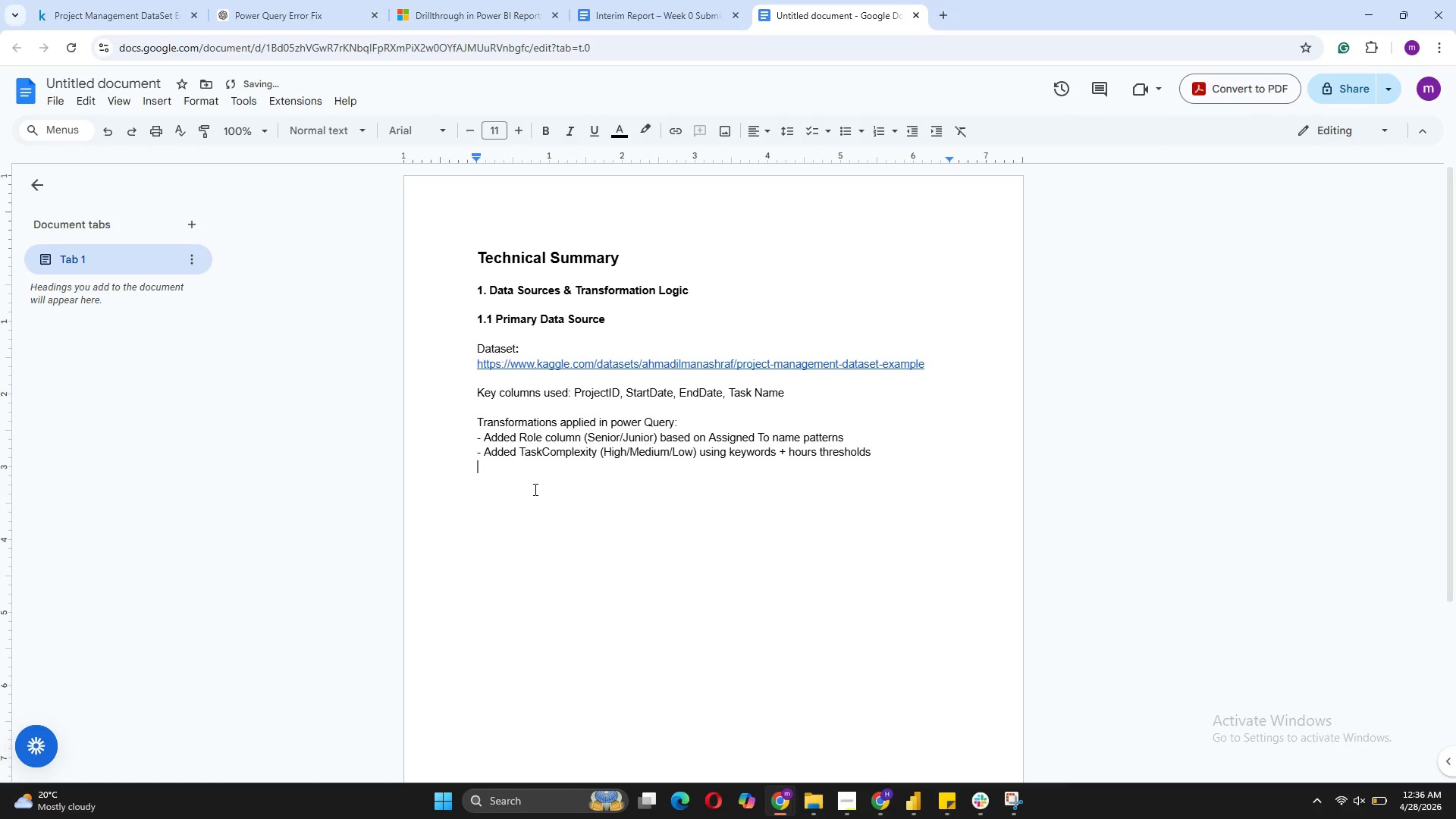 
type(- Generated WeeklyWorkload table: expanded tasks into weekly rows, distributed hours accroos)
key(Backspace)
key(Backspace)
type(ss)
 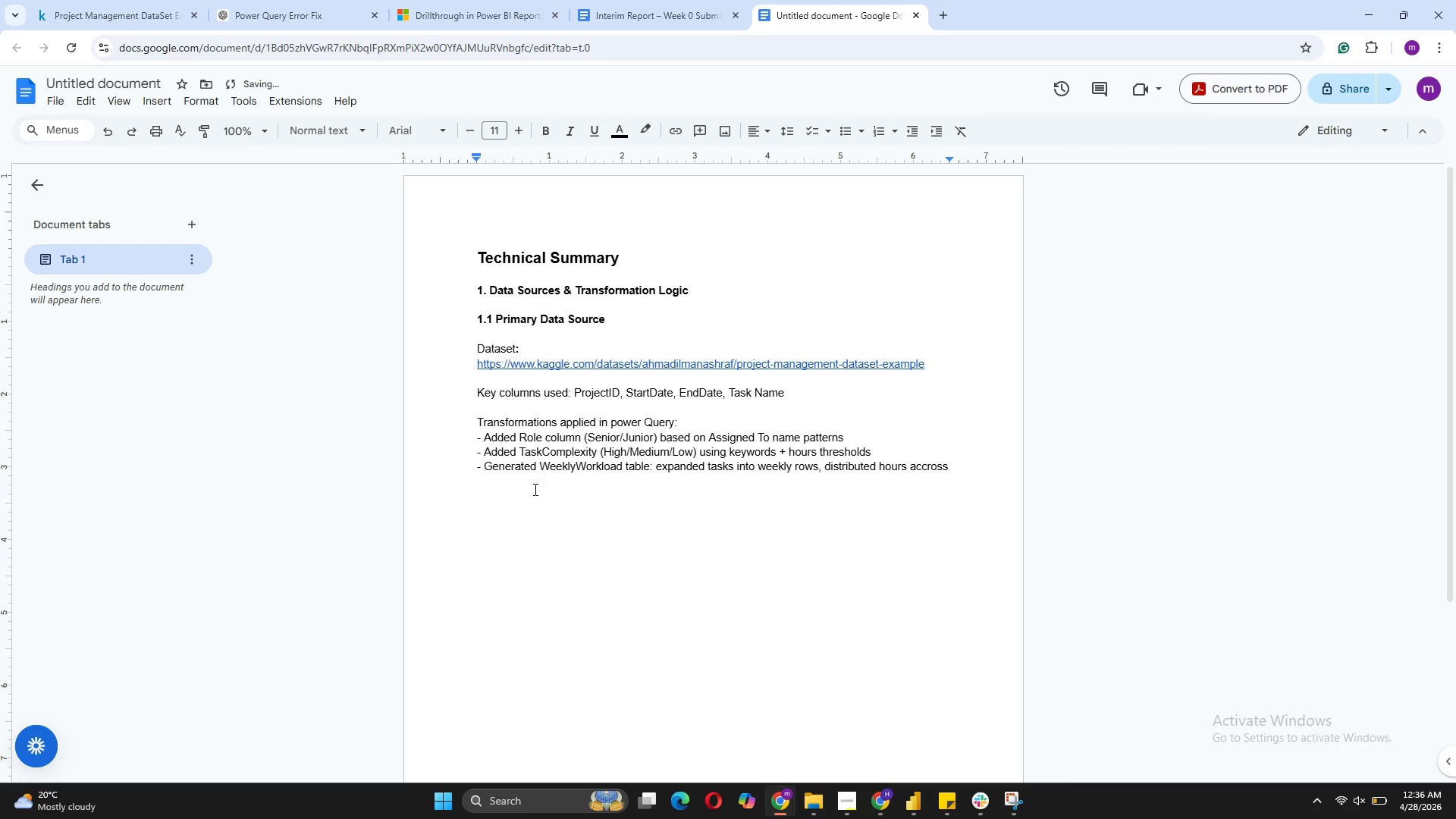 
key(ArrowLeft)
 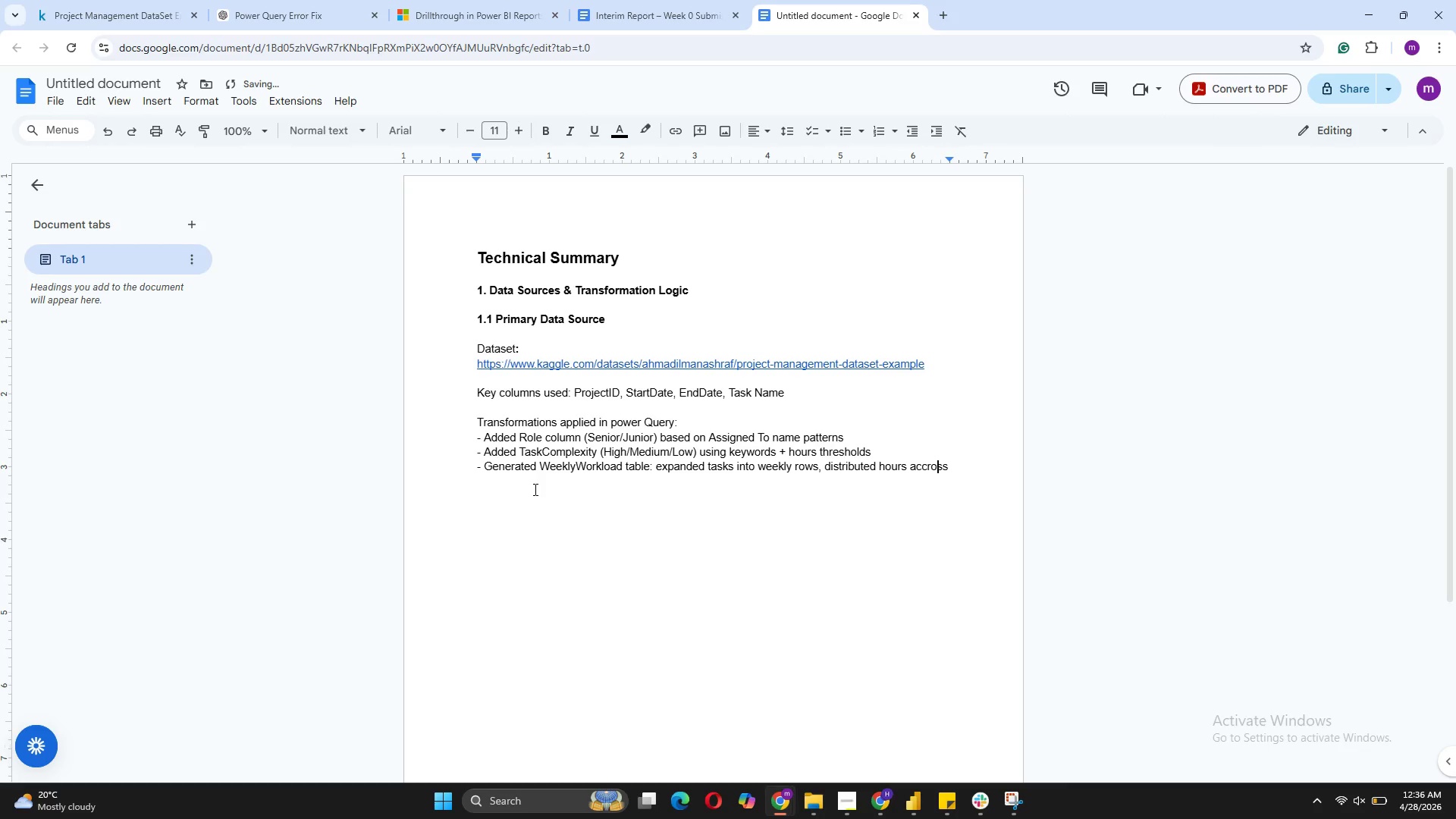 
key(ArrowLeft)
 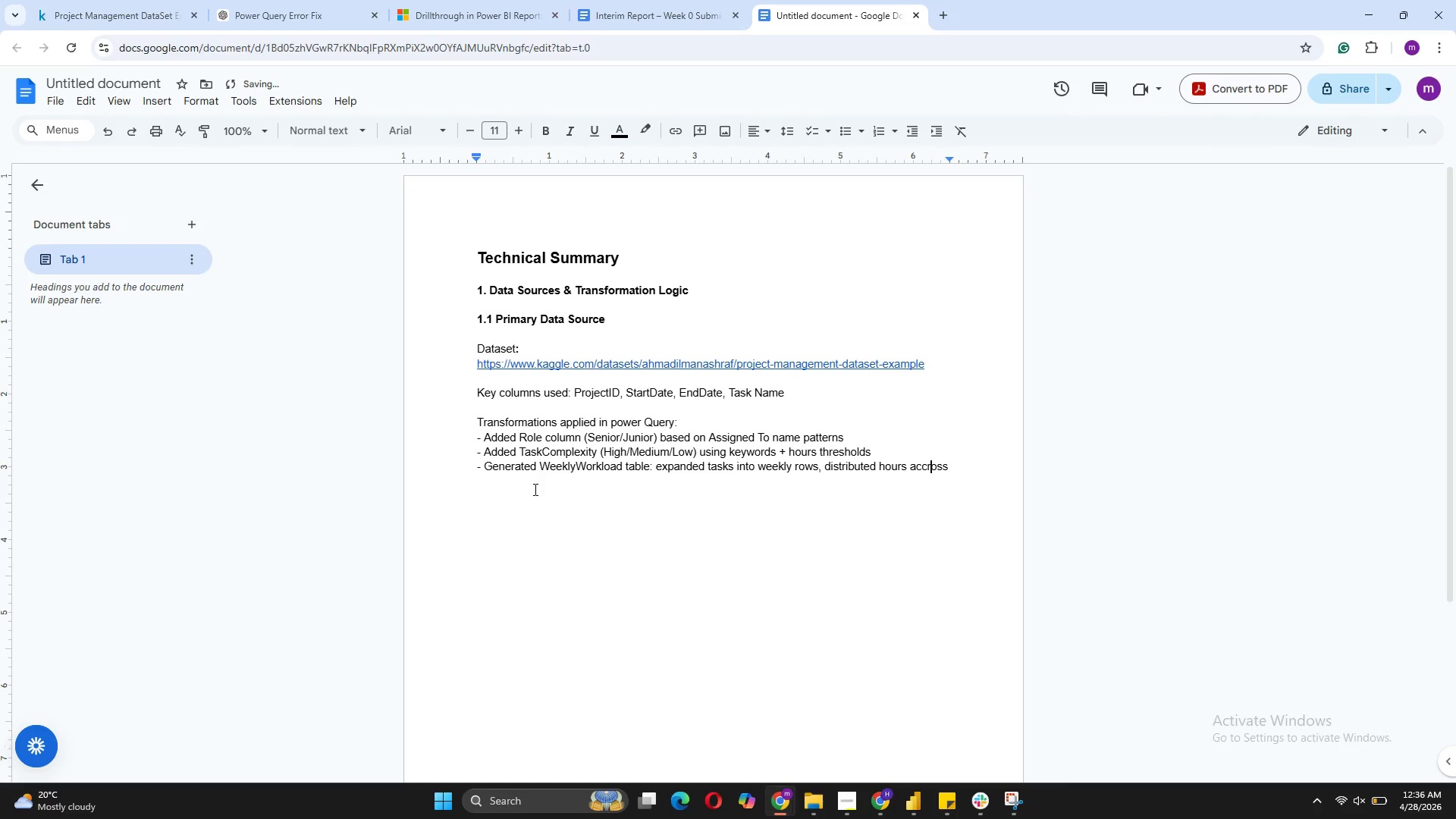 
key(ArrowLeft)
 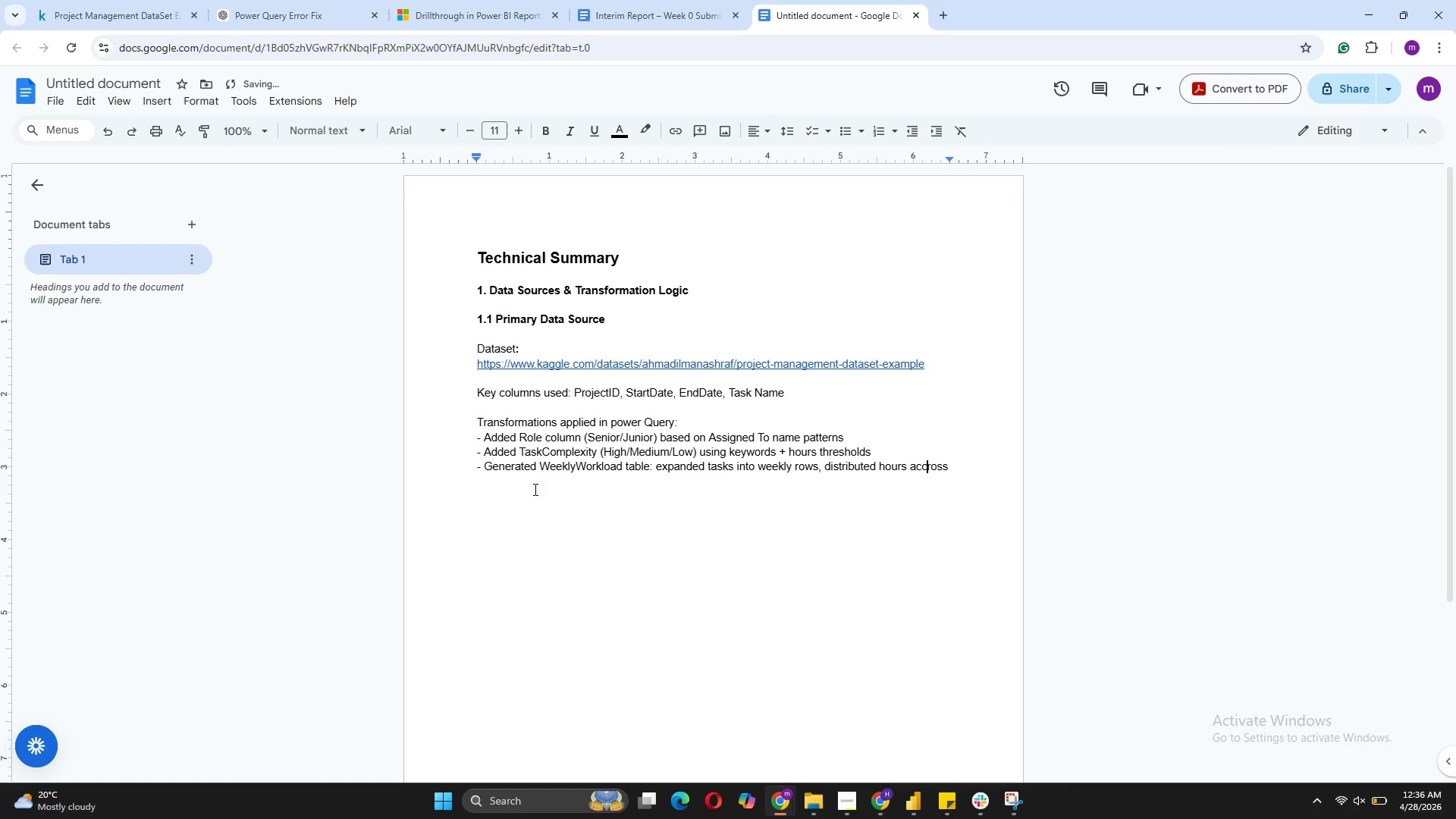 
key(ArrowLeft)
 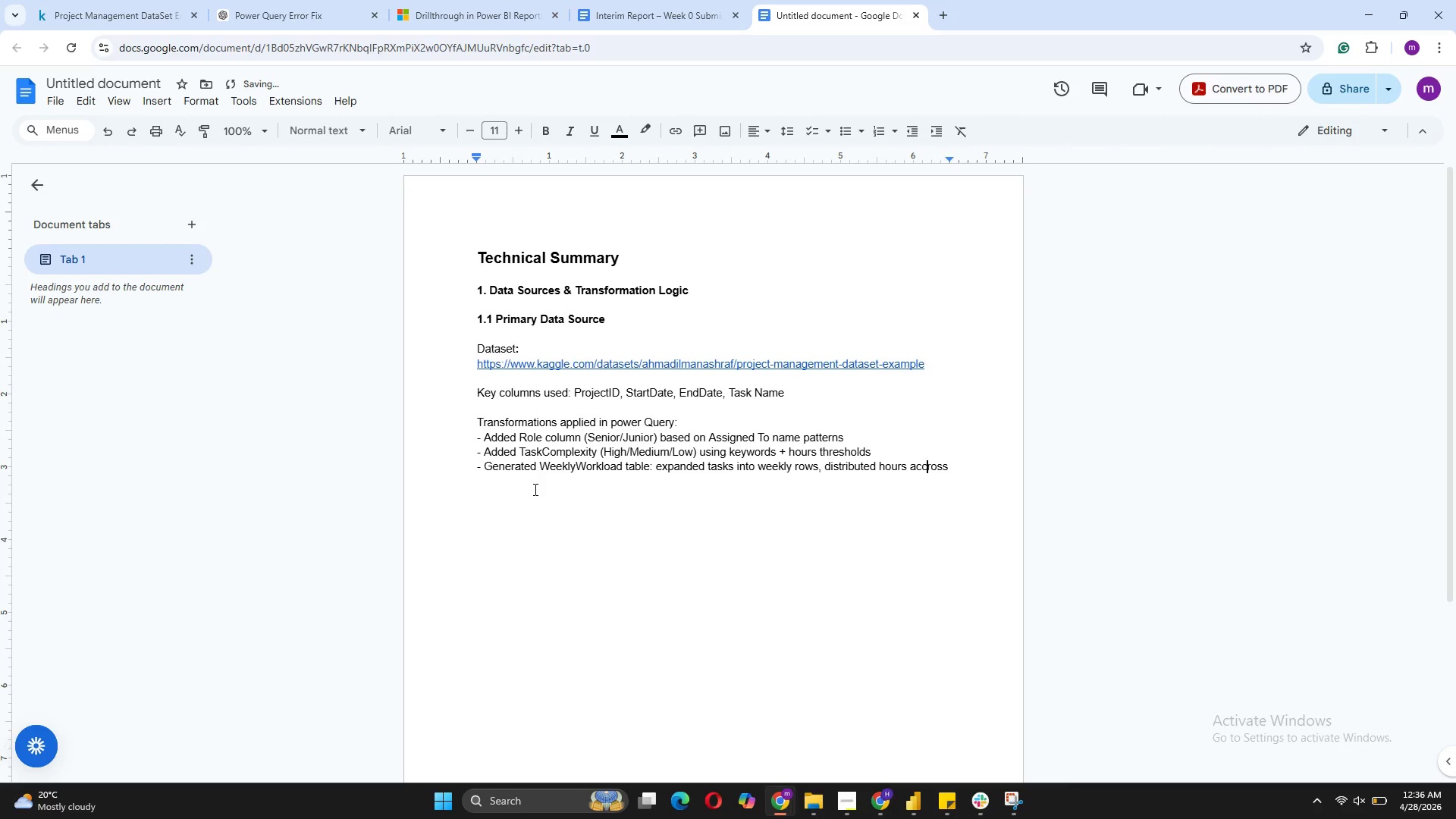 
key(Backspace)
 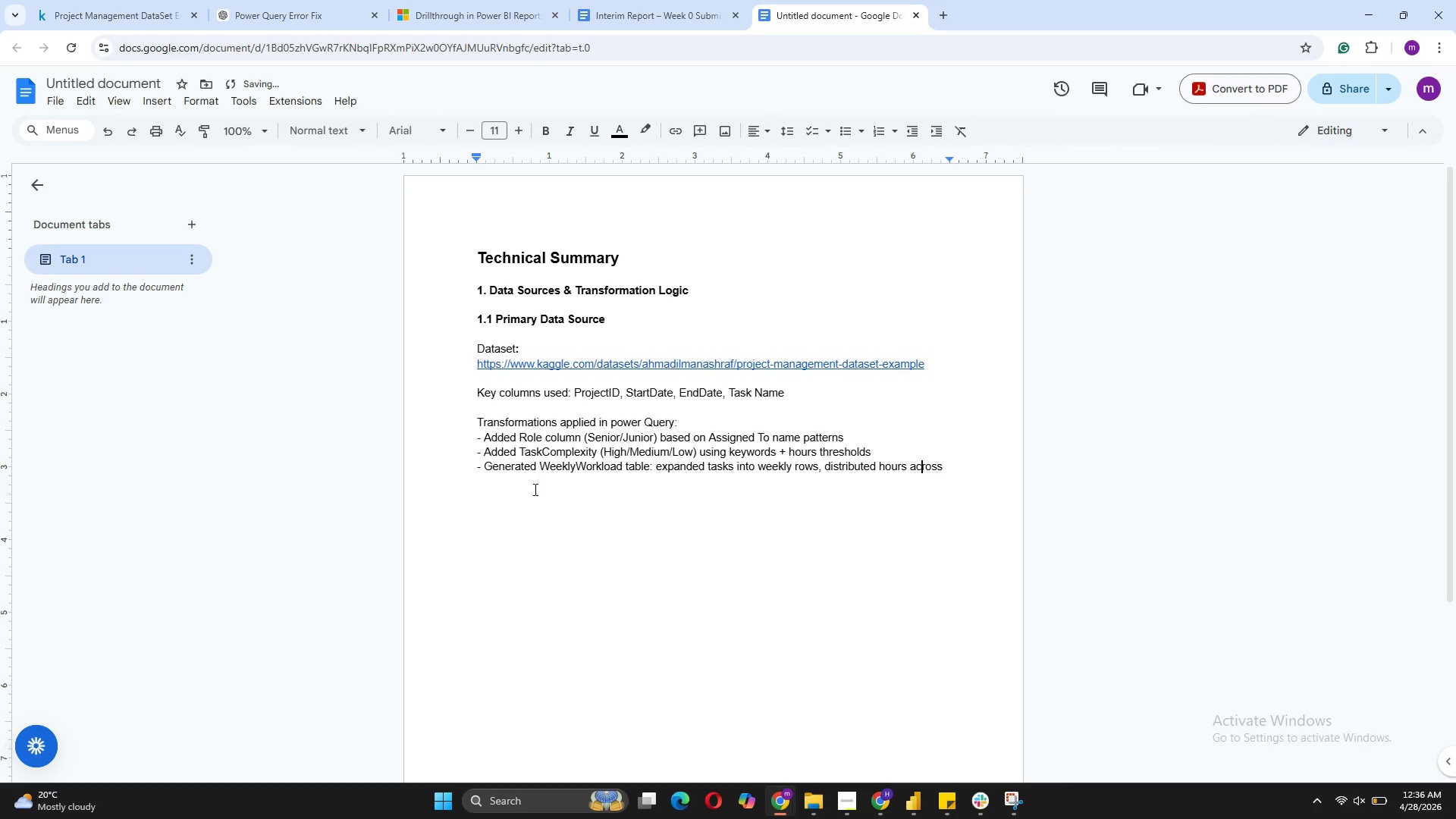 
key(ArrowRight)
 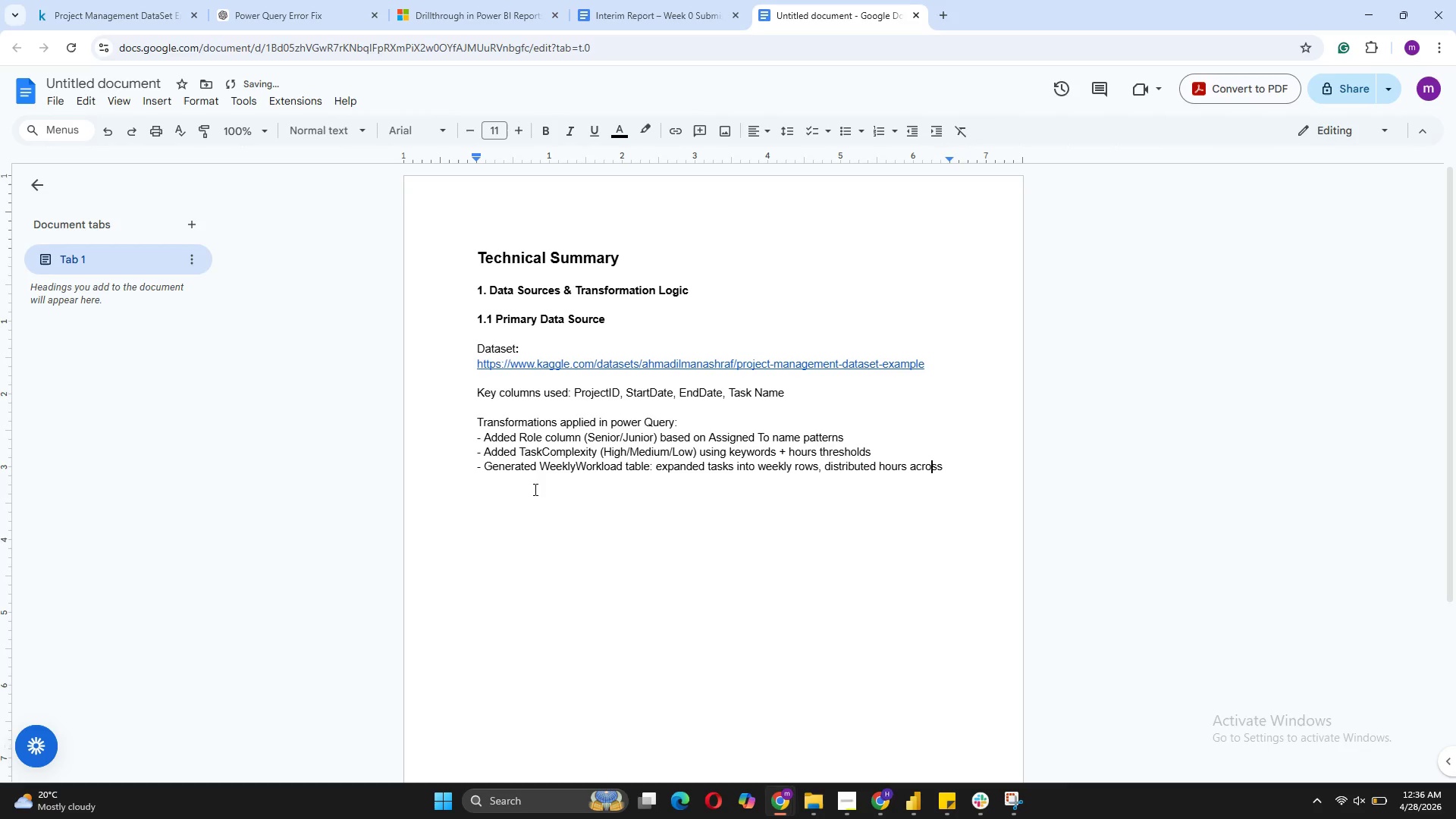 
key(ArrowRight)
 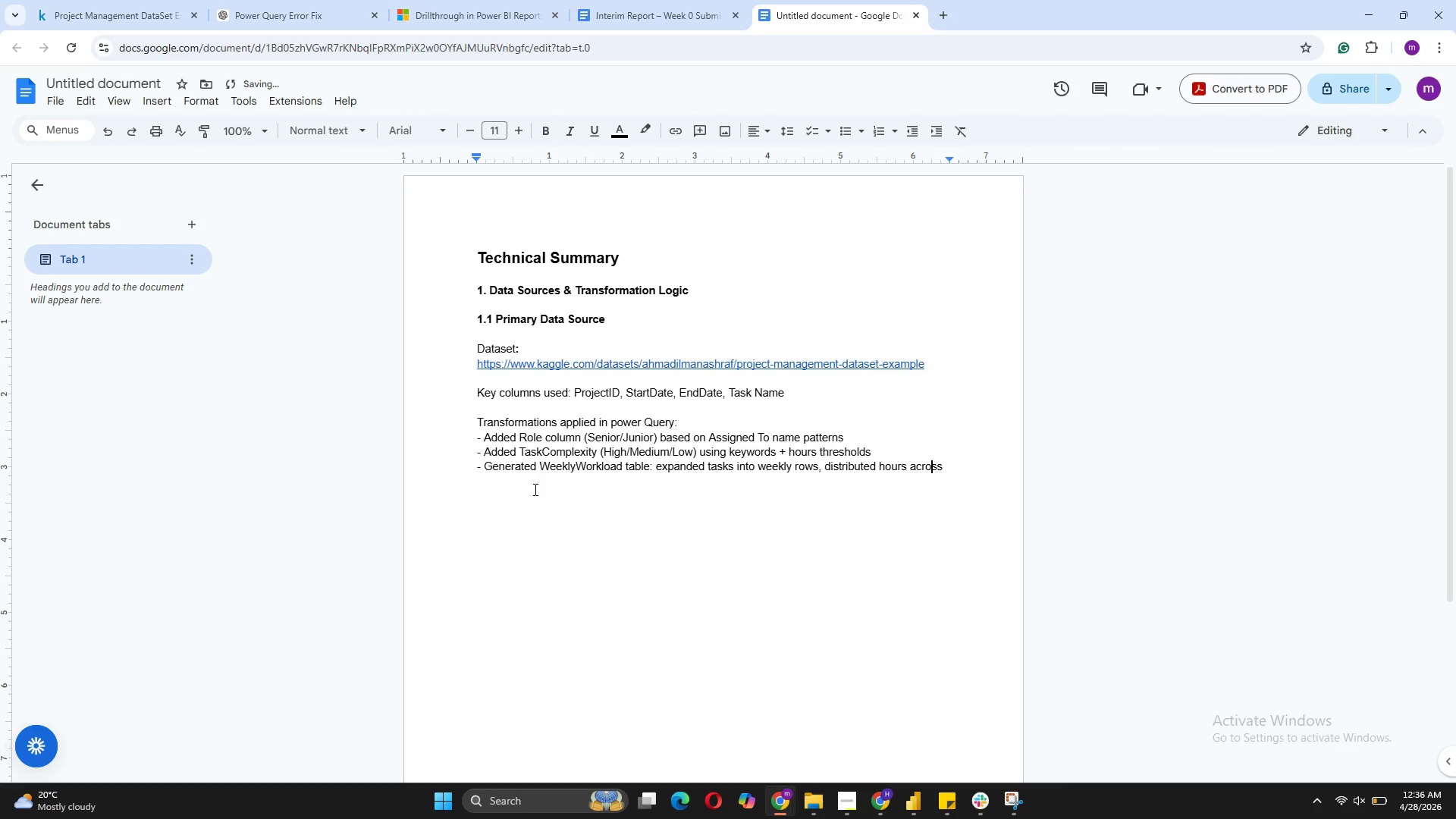 
key(ArrowRight)
 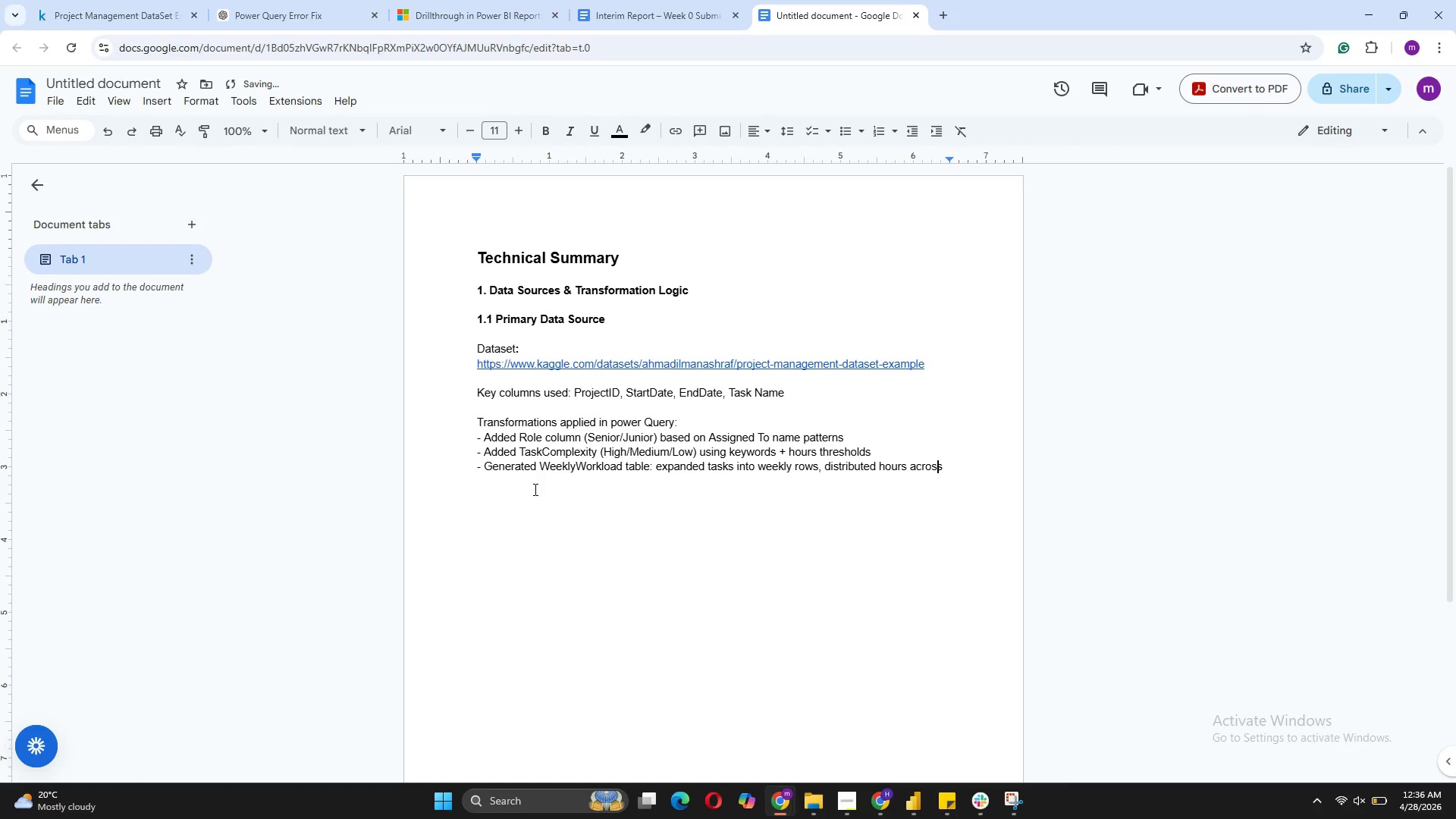 
key(ArrowRight)
 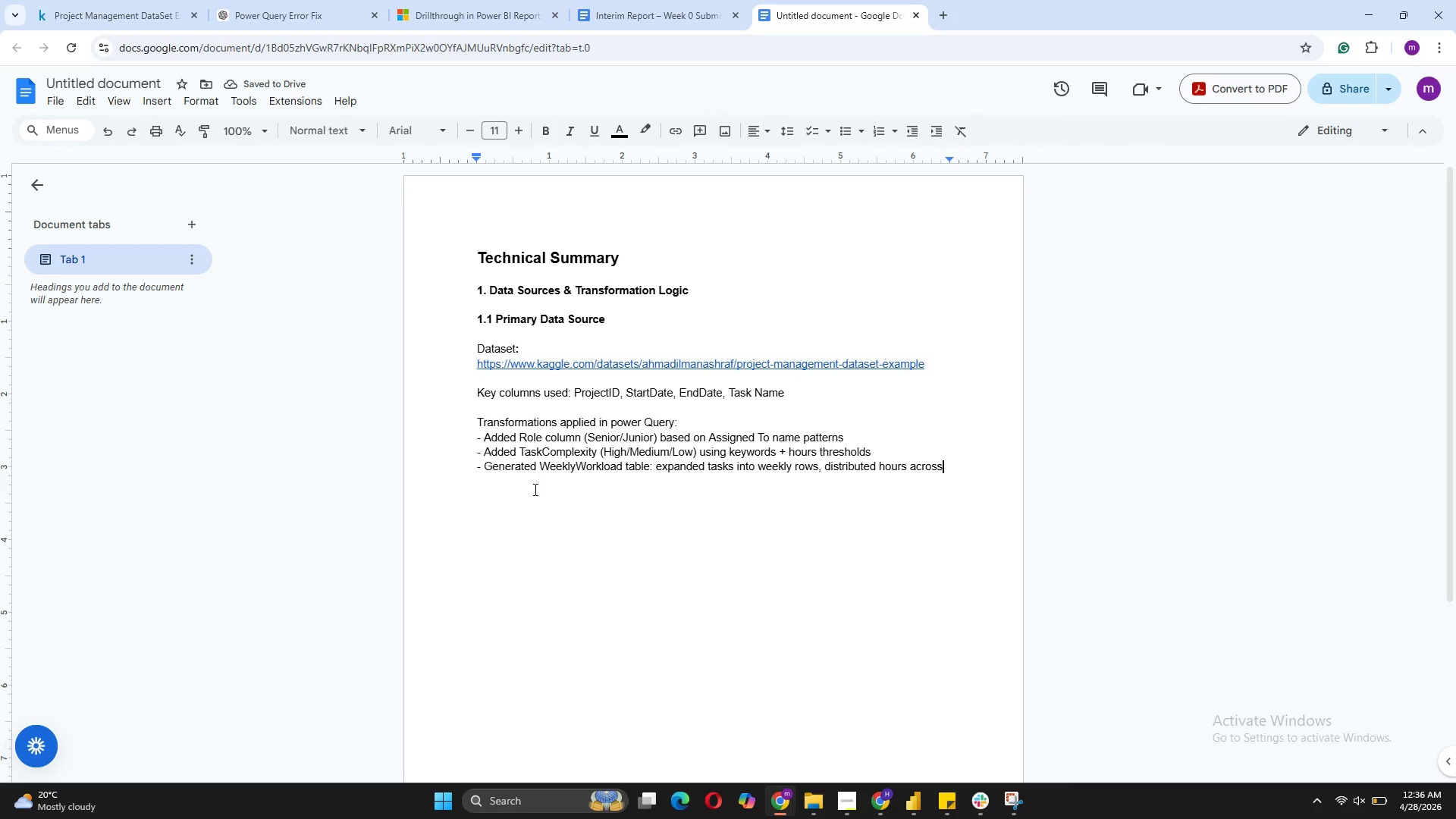 
type( elapsed weeks)
 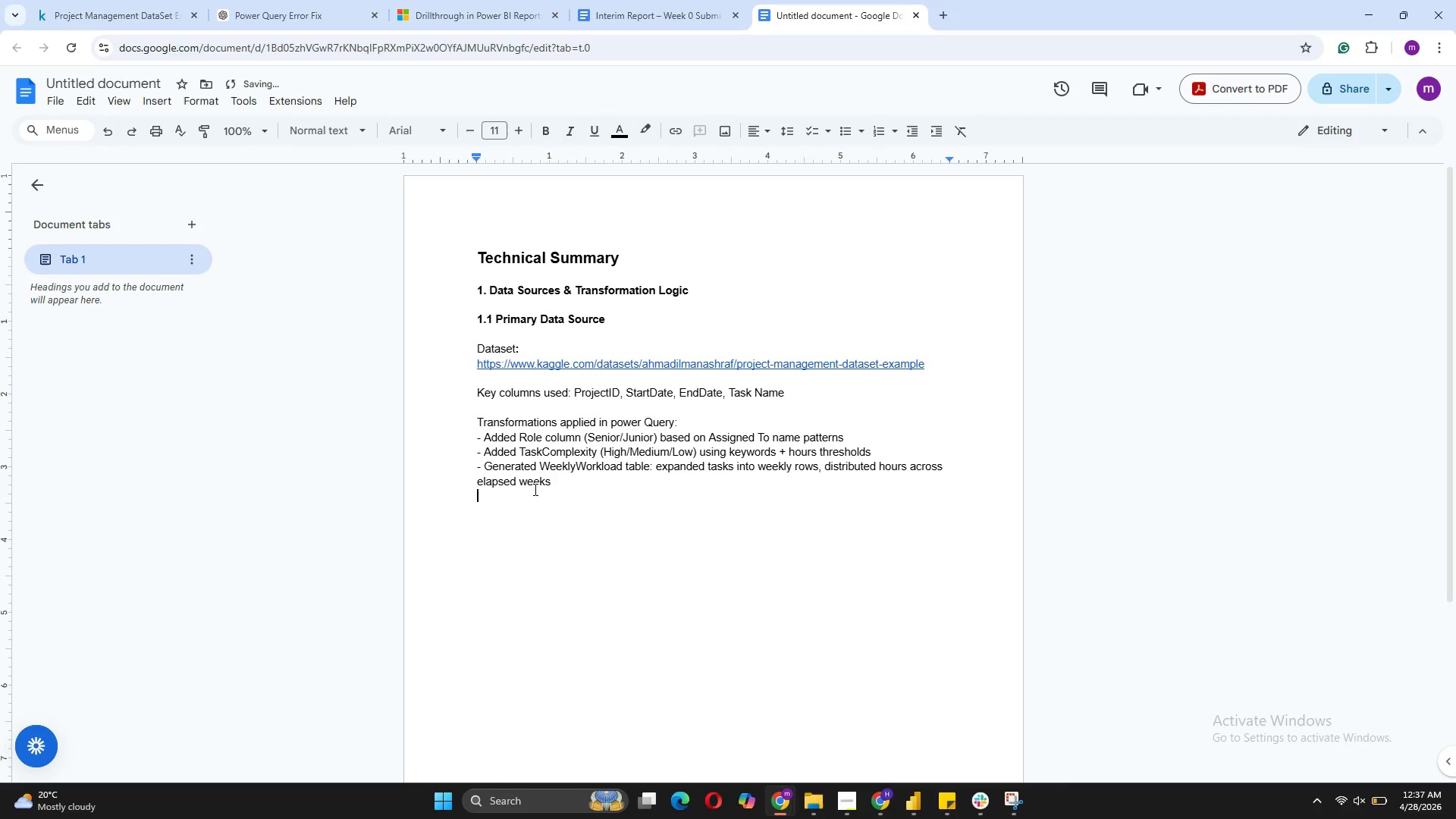 
key(Shift+Enter)
 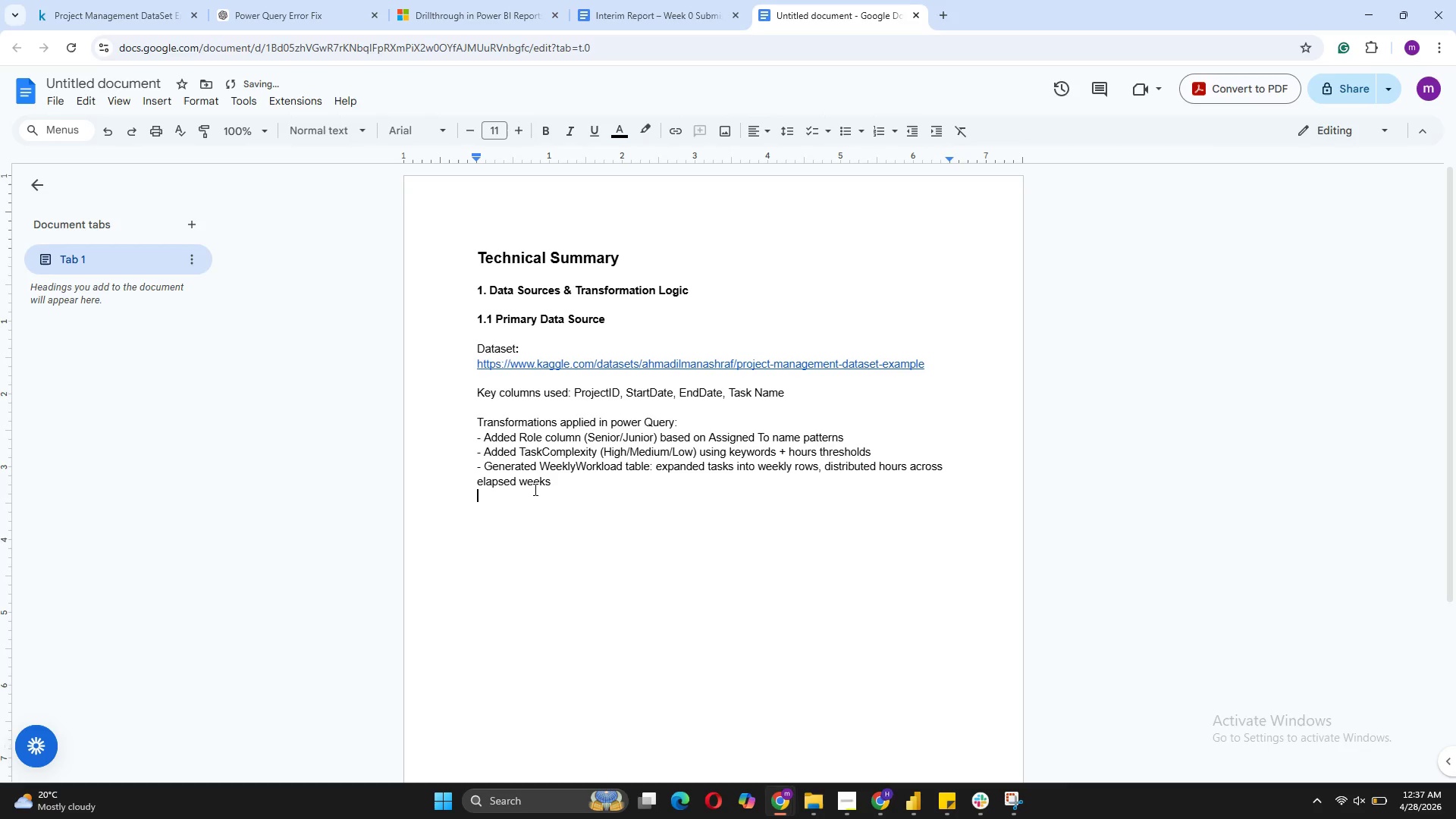 
type(- Created DimDate calendar table via DAX for time intellign)
key(Backspace)
type(ence)
 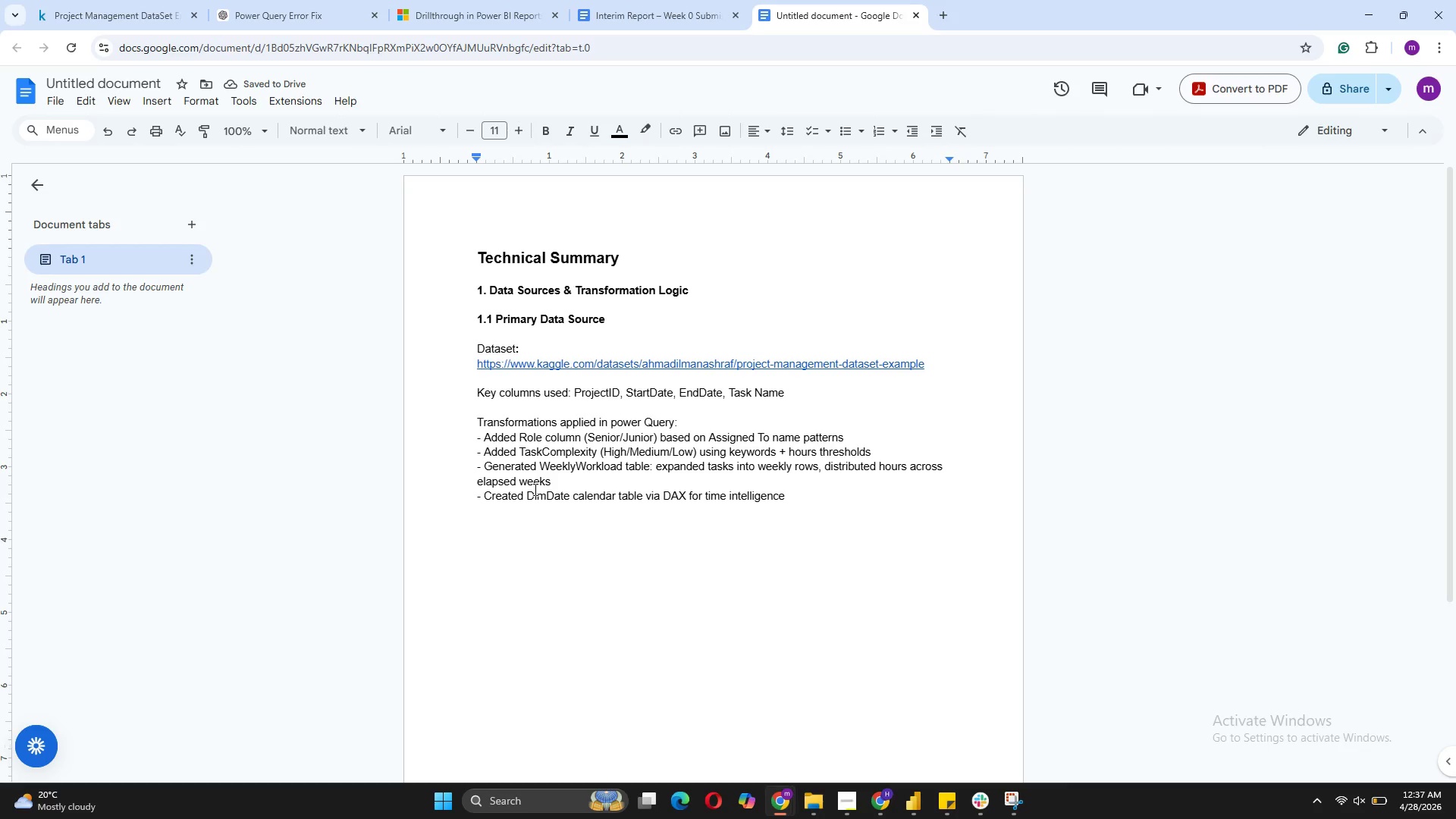 
wait(5.12)
 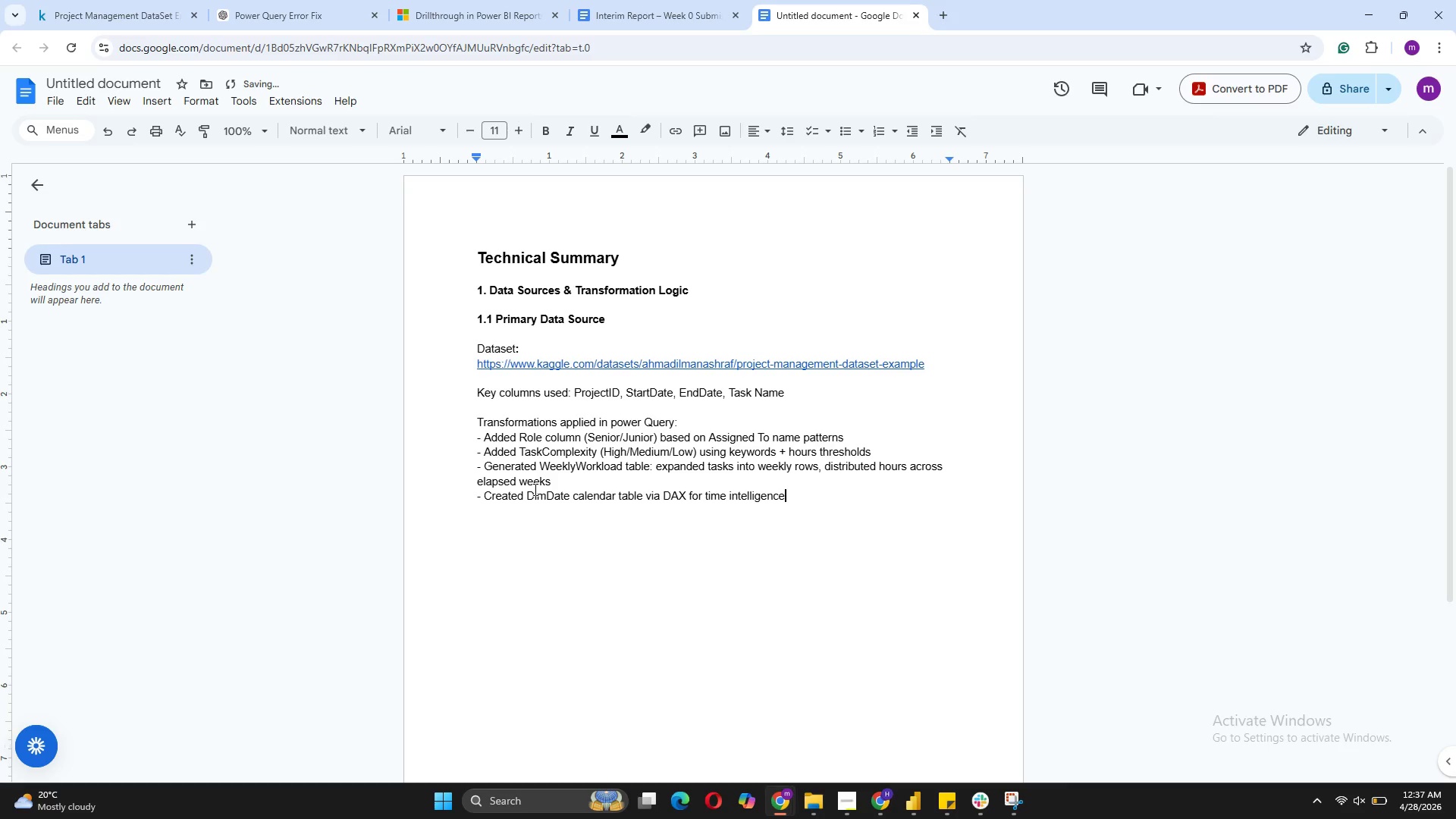 
key(Shift+Enter)
 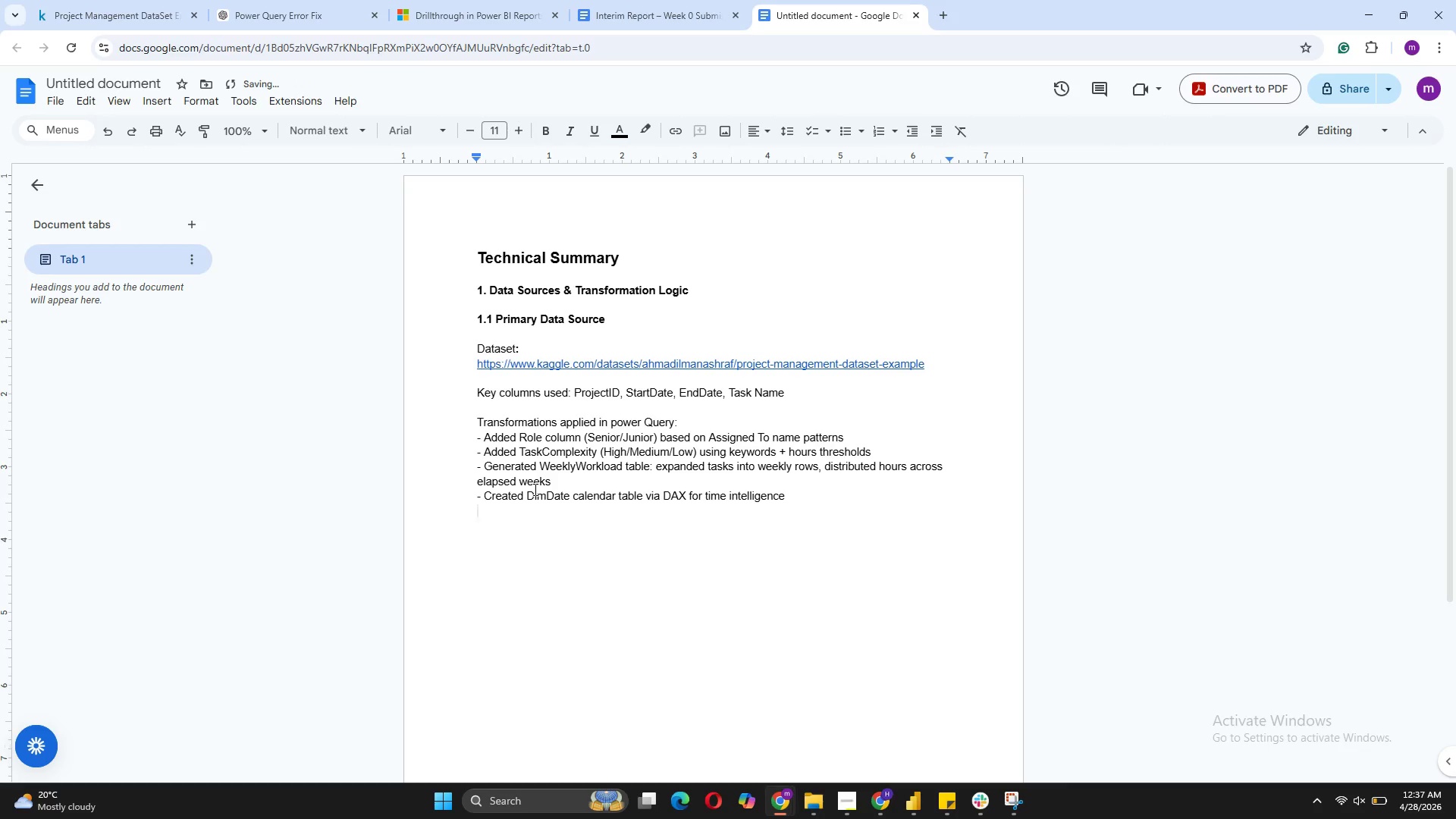 
key(Shift+Enter)
 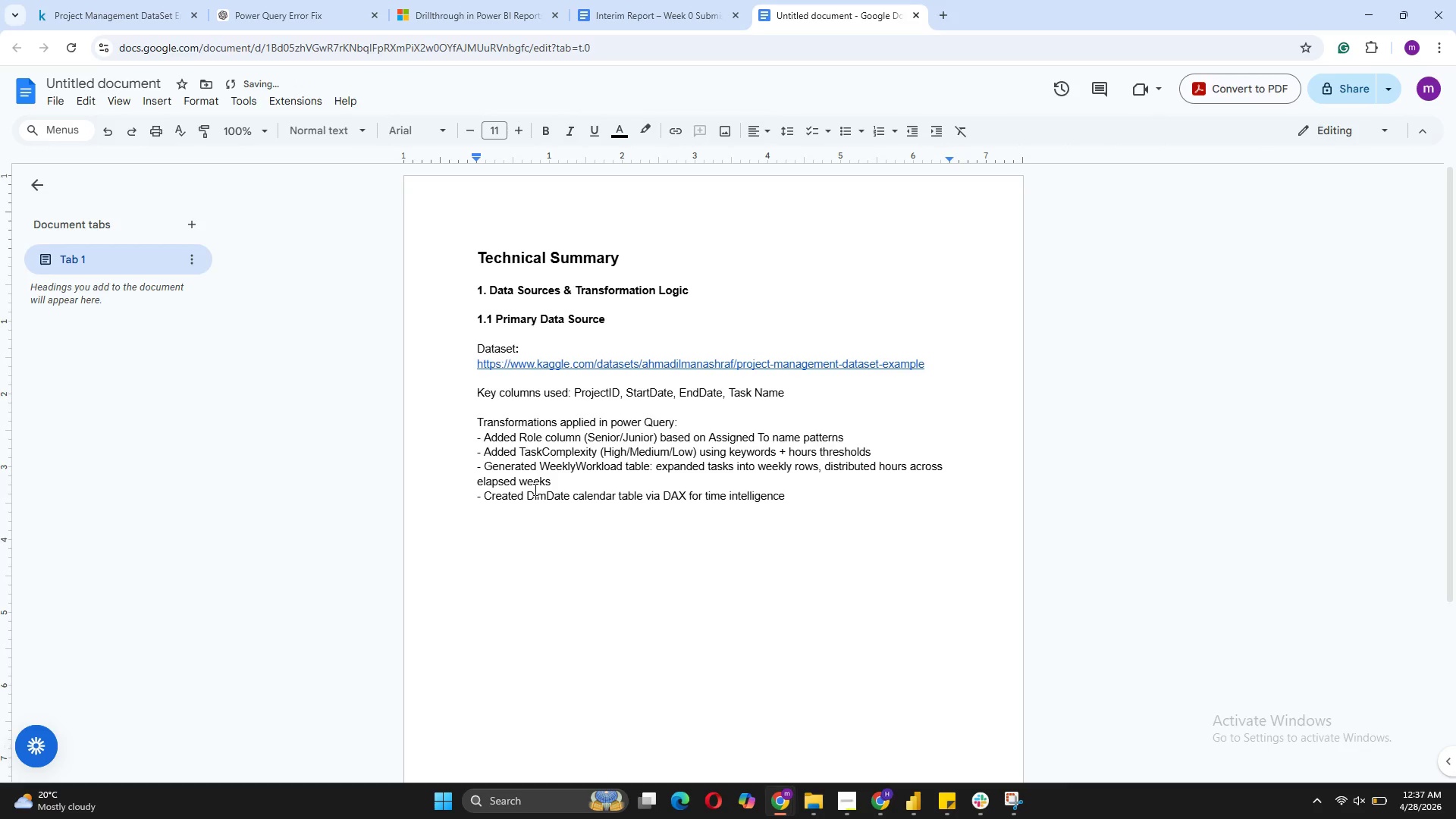 
type(2 Three Most Complex DAX m)
key(Backspace)
type(Measures)
 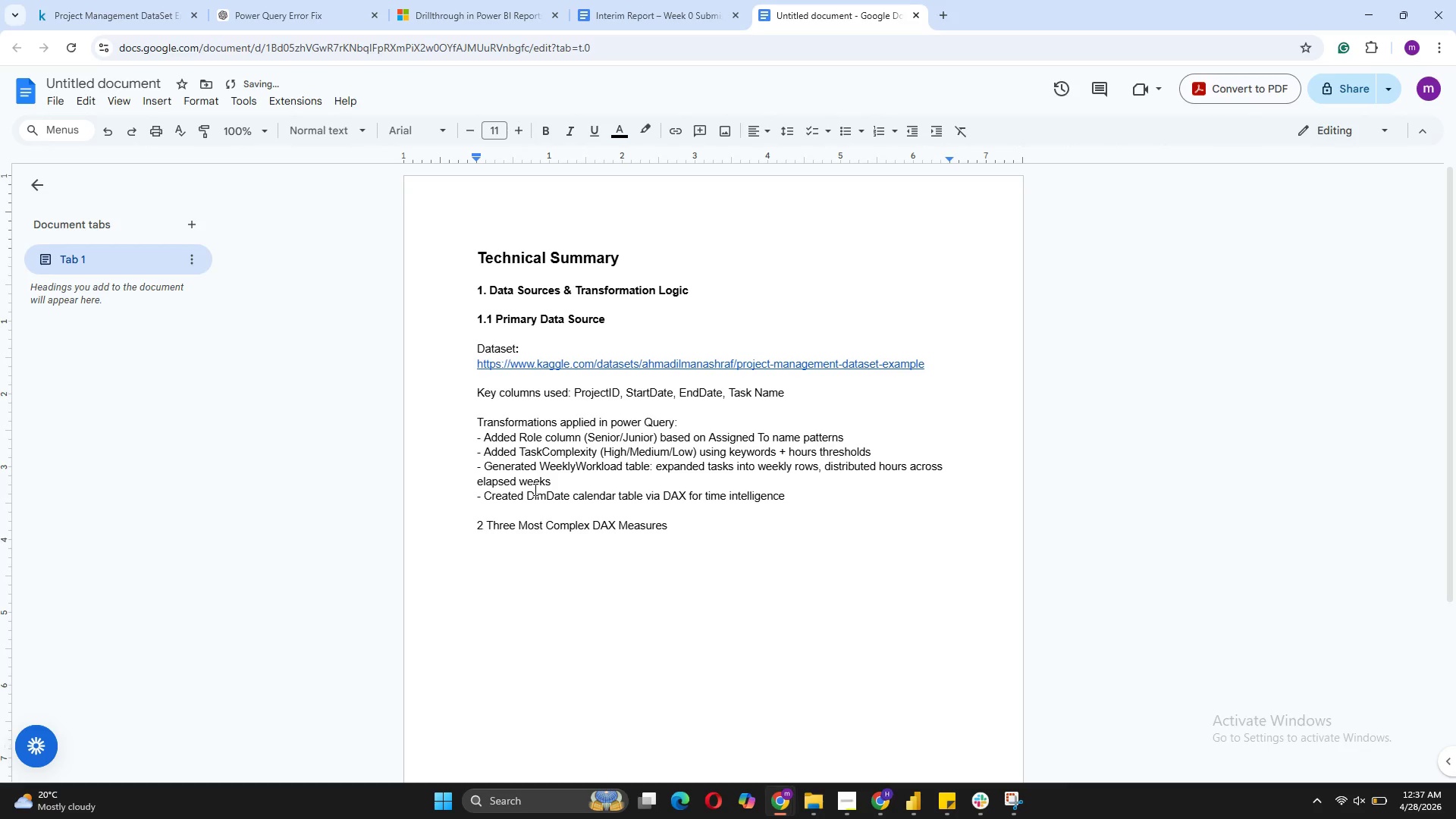 
key(Shift+Enter)
 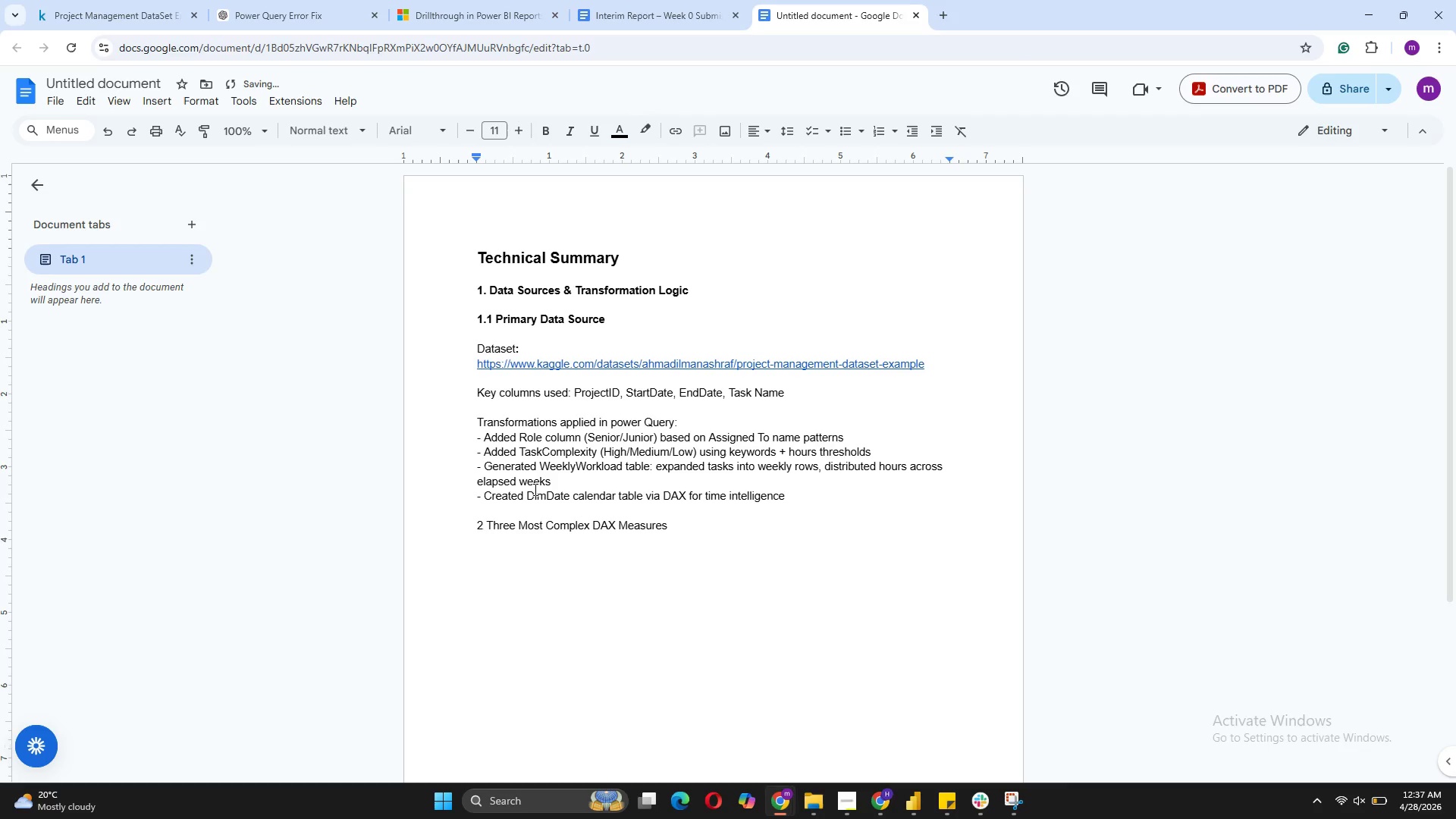 
key(2)
 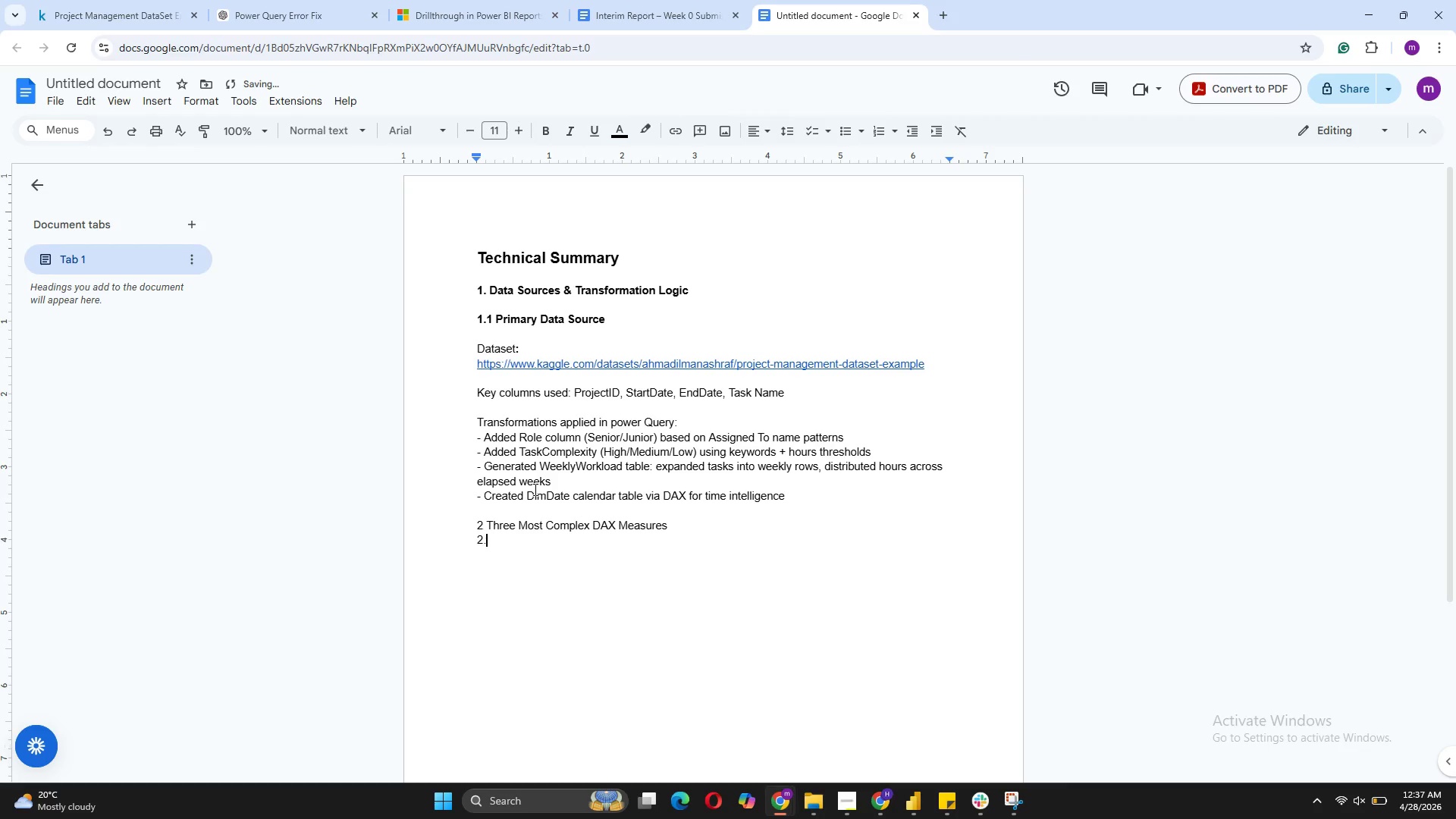 
key(Period)
 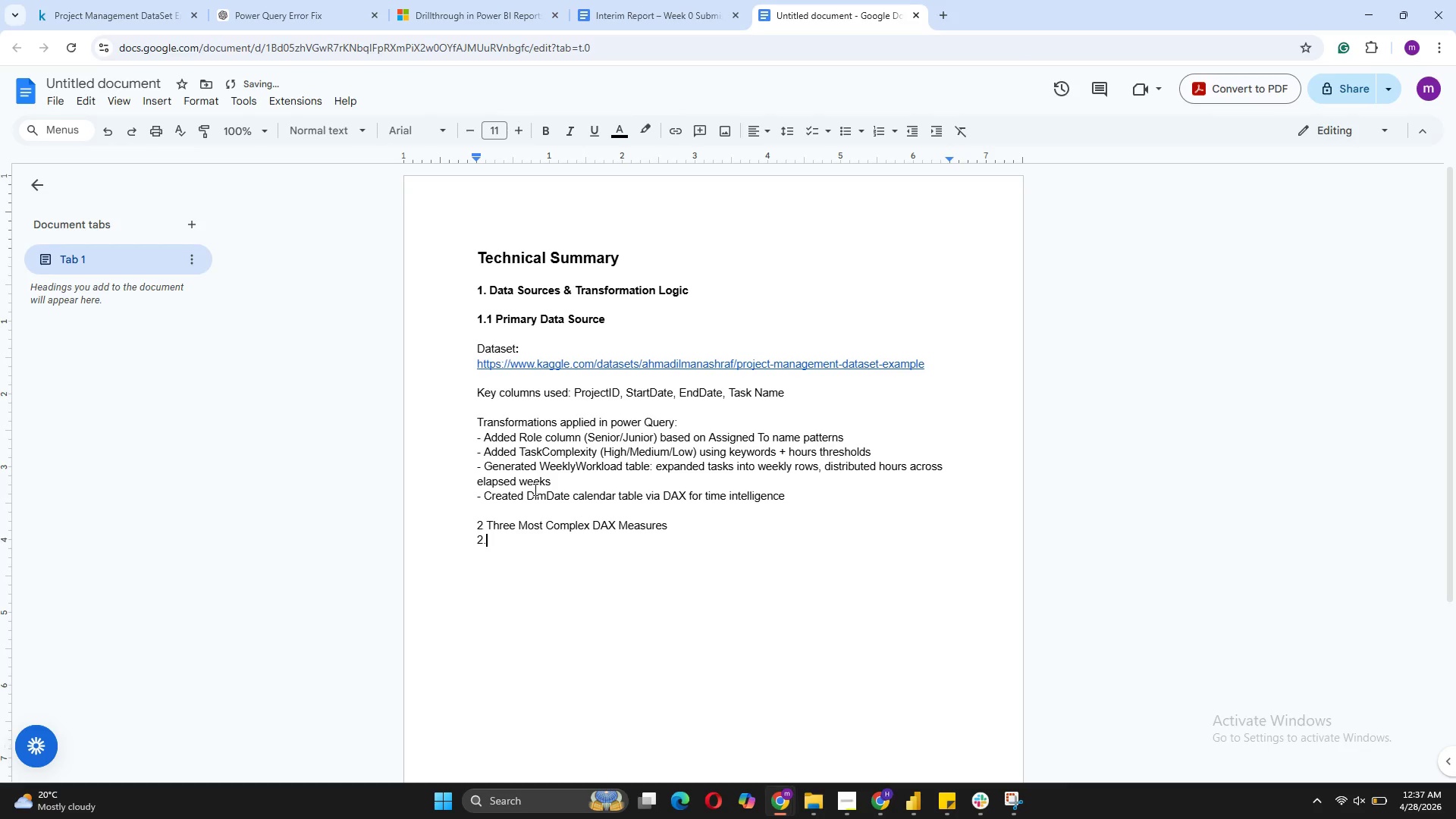 
key(2)
 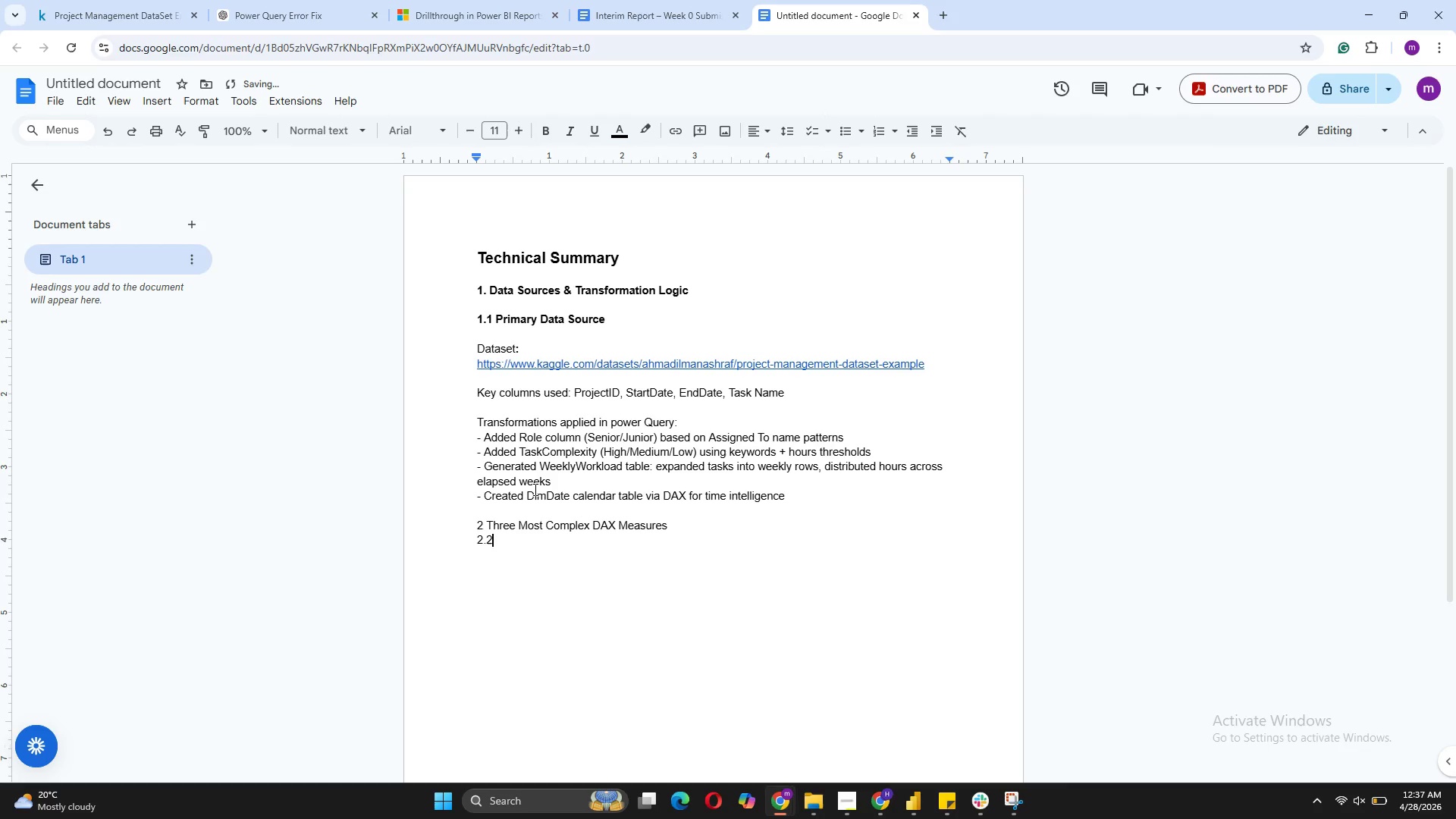 
key(Backspace)
 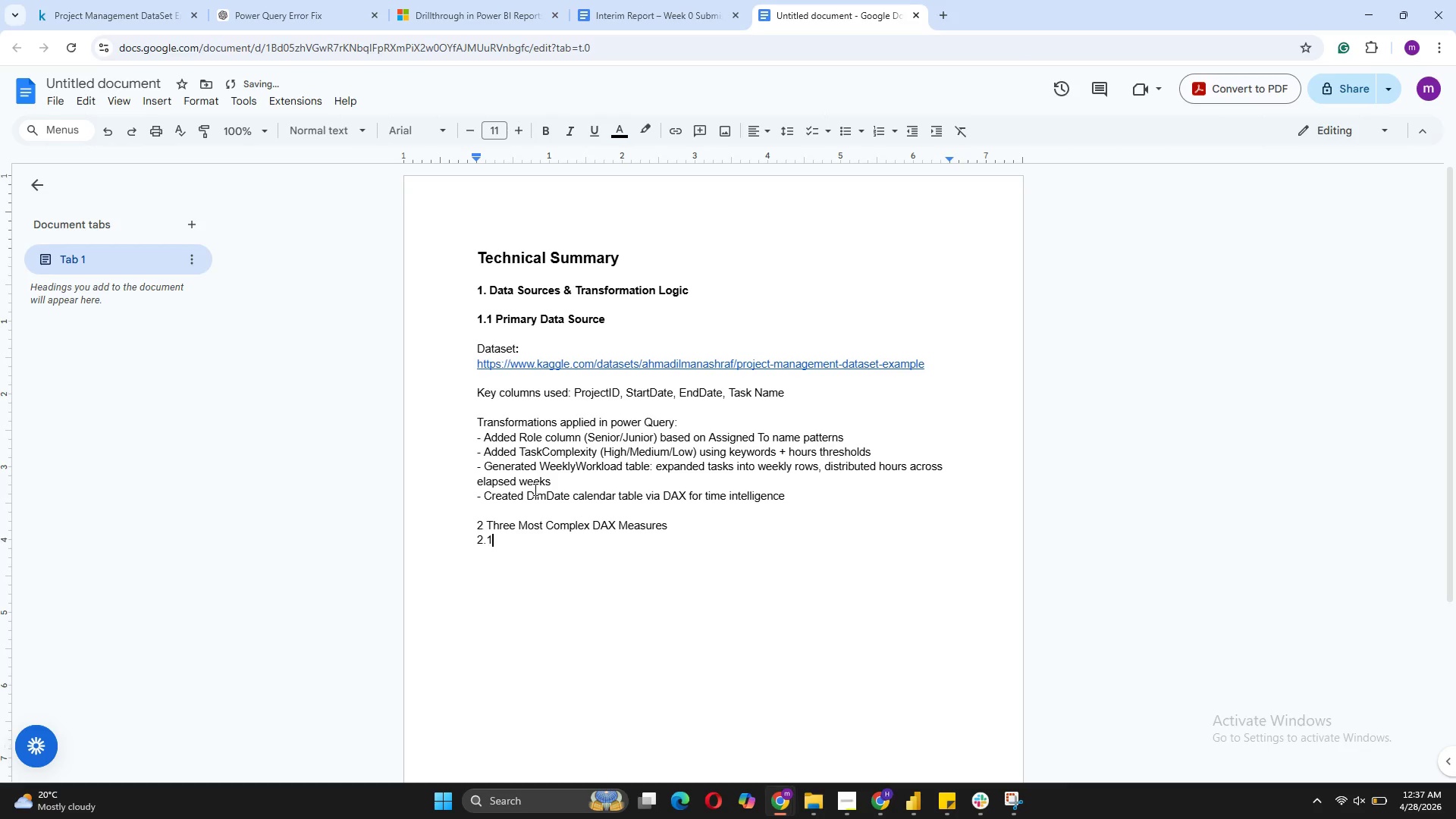 
key(1)
 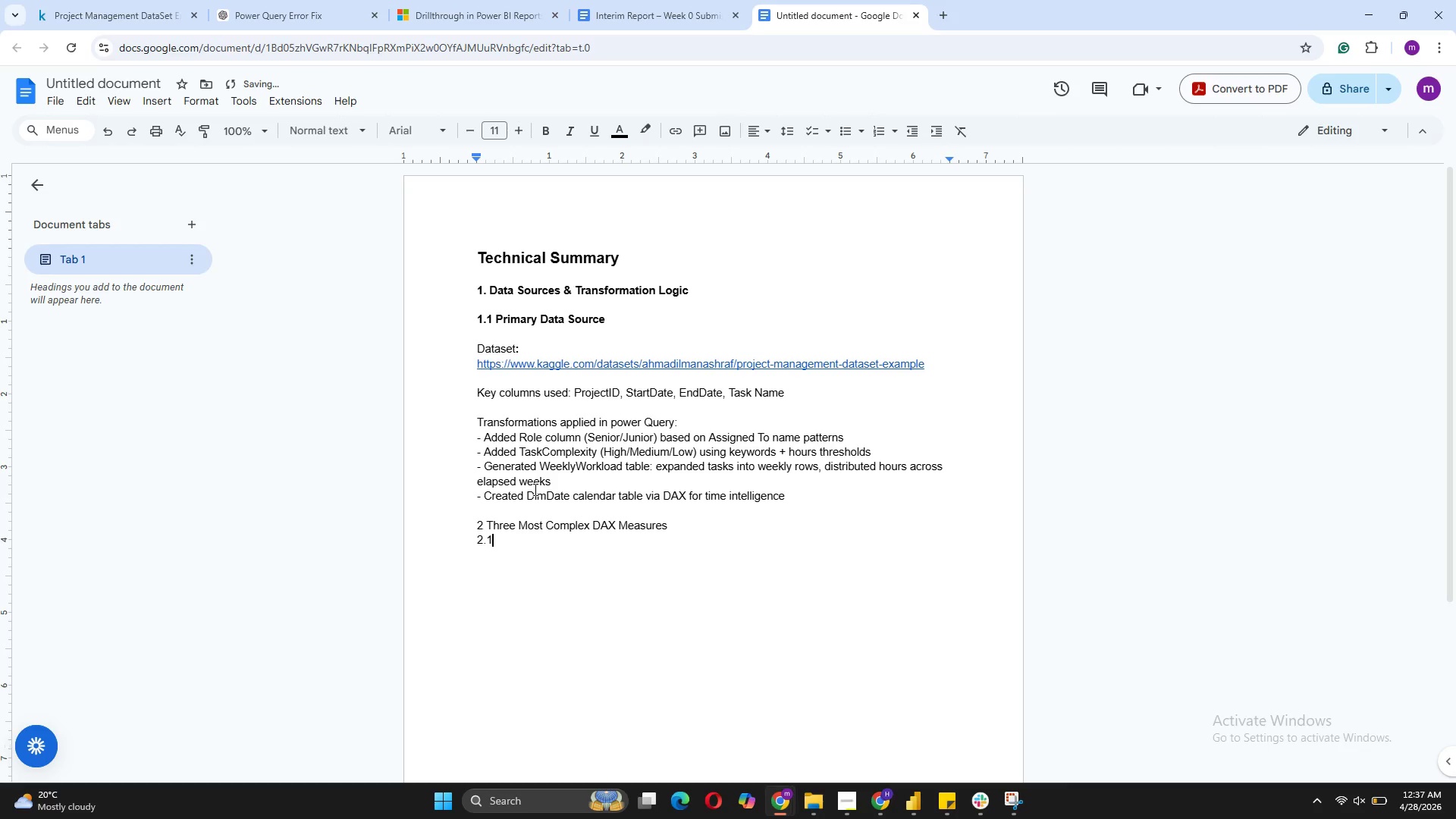 
key(ArrowLeft)
 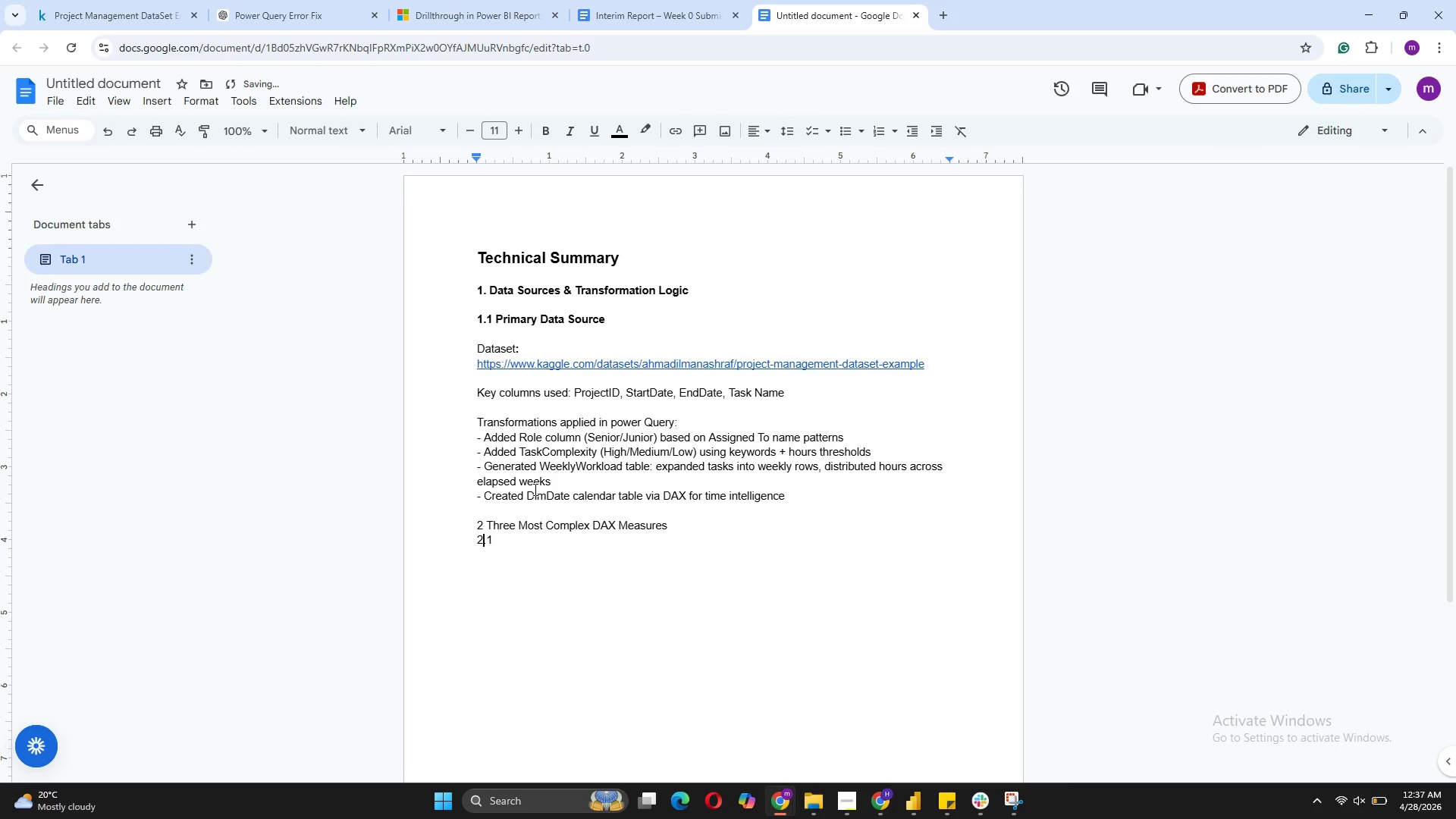 
key(ArrowLeft)
 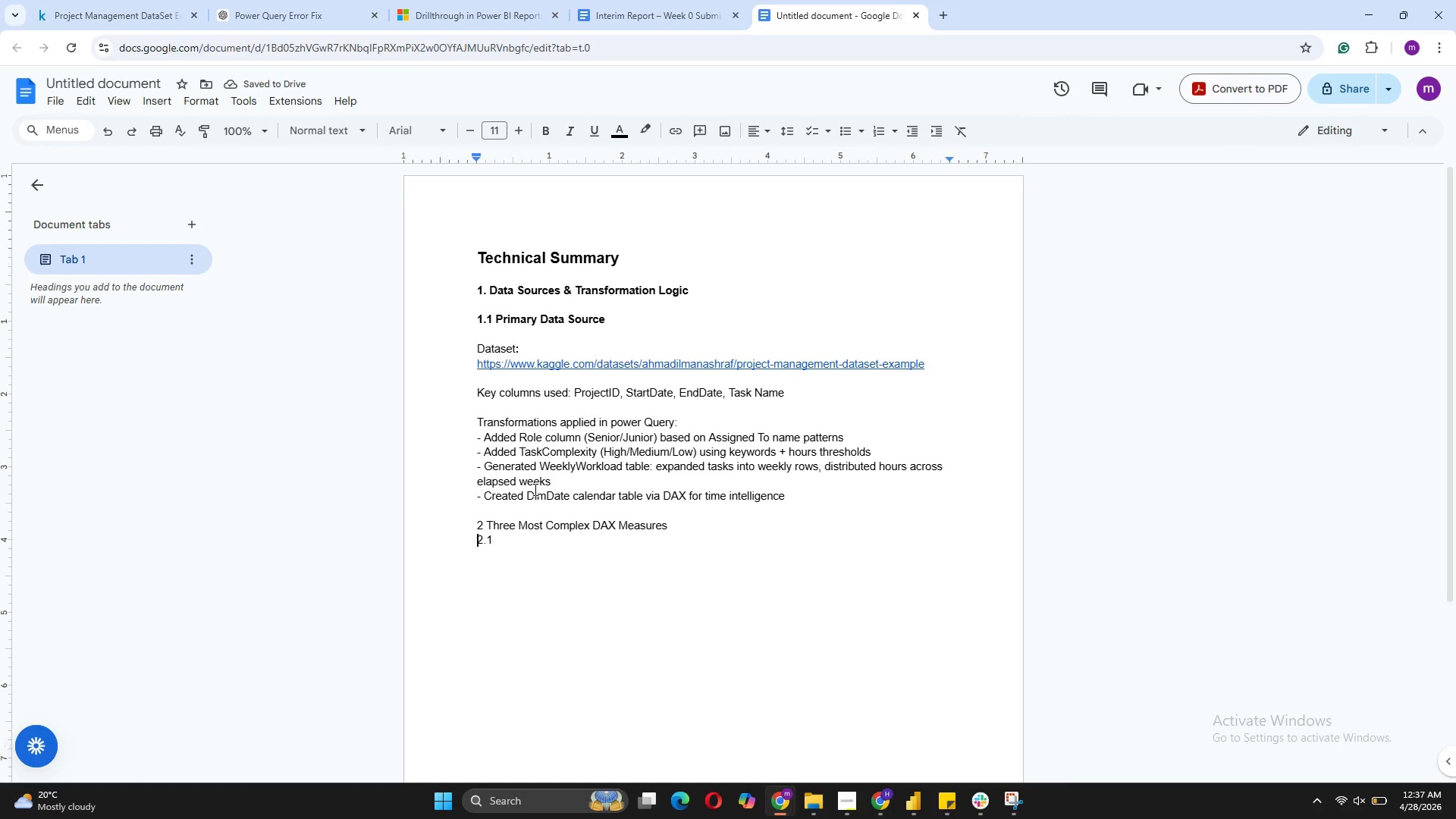 
key(ArrowLeft)
 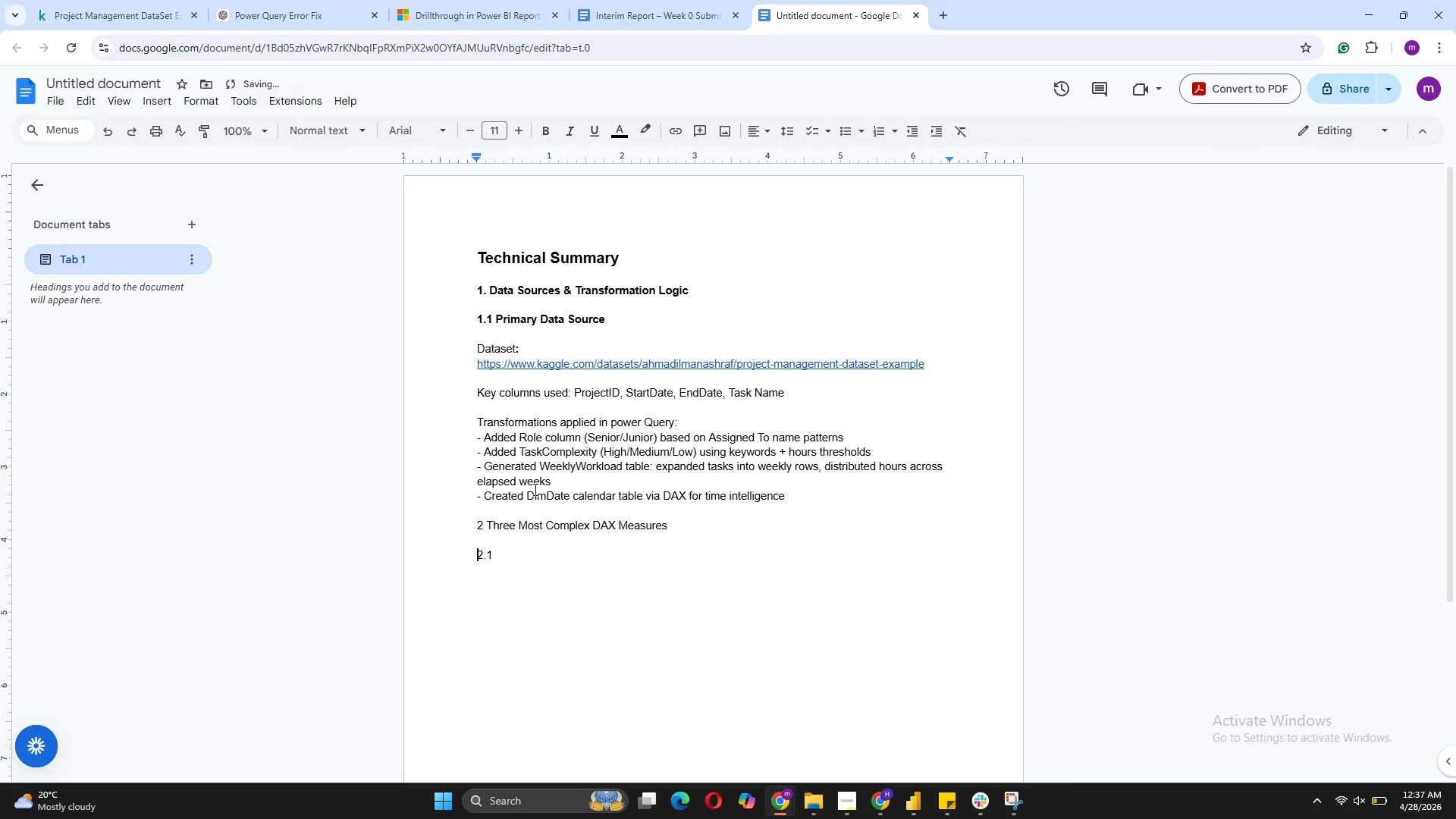 
key(Enter)
 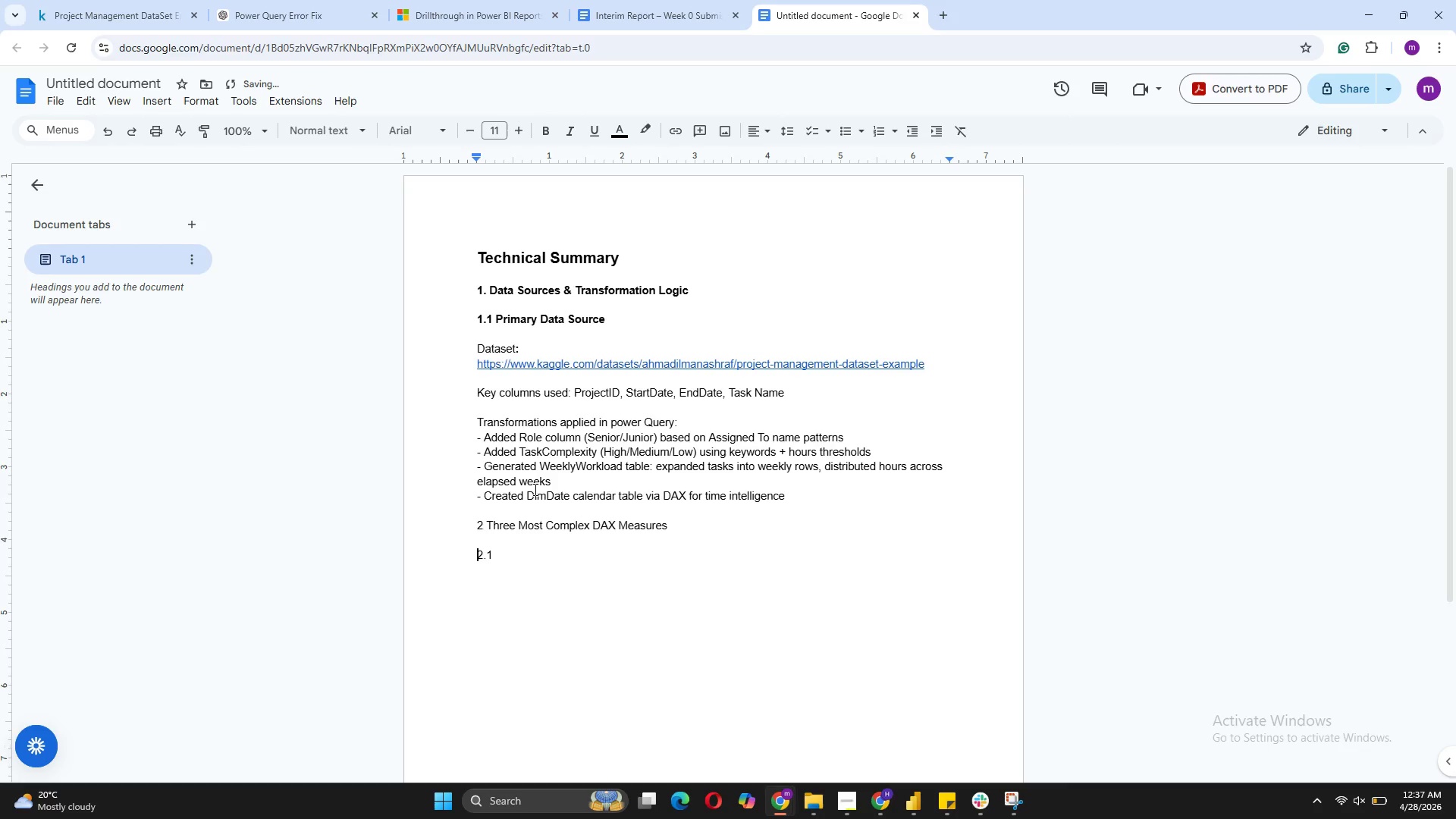 
key(ArrowRight)
 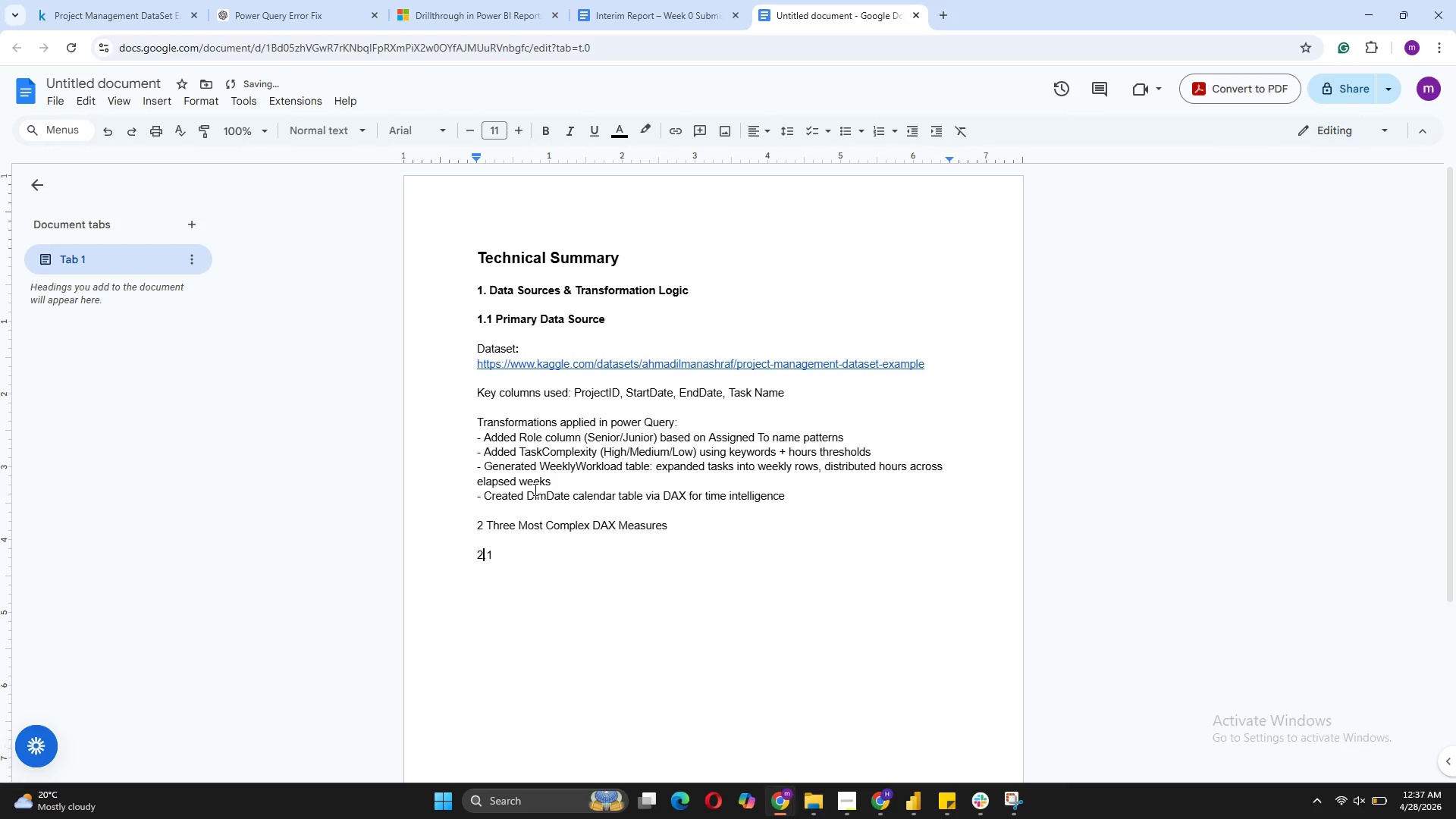 
key(ArrowRight)
 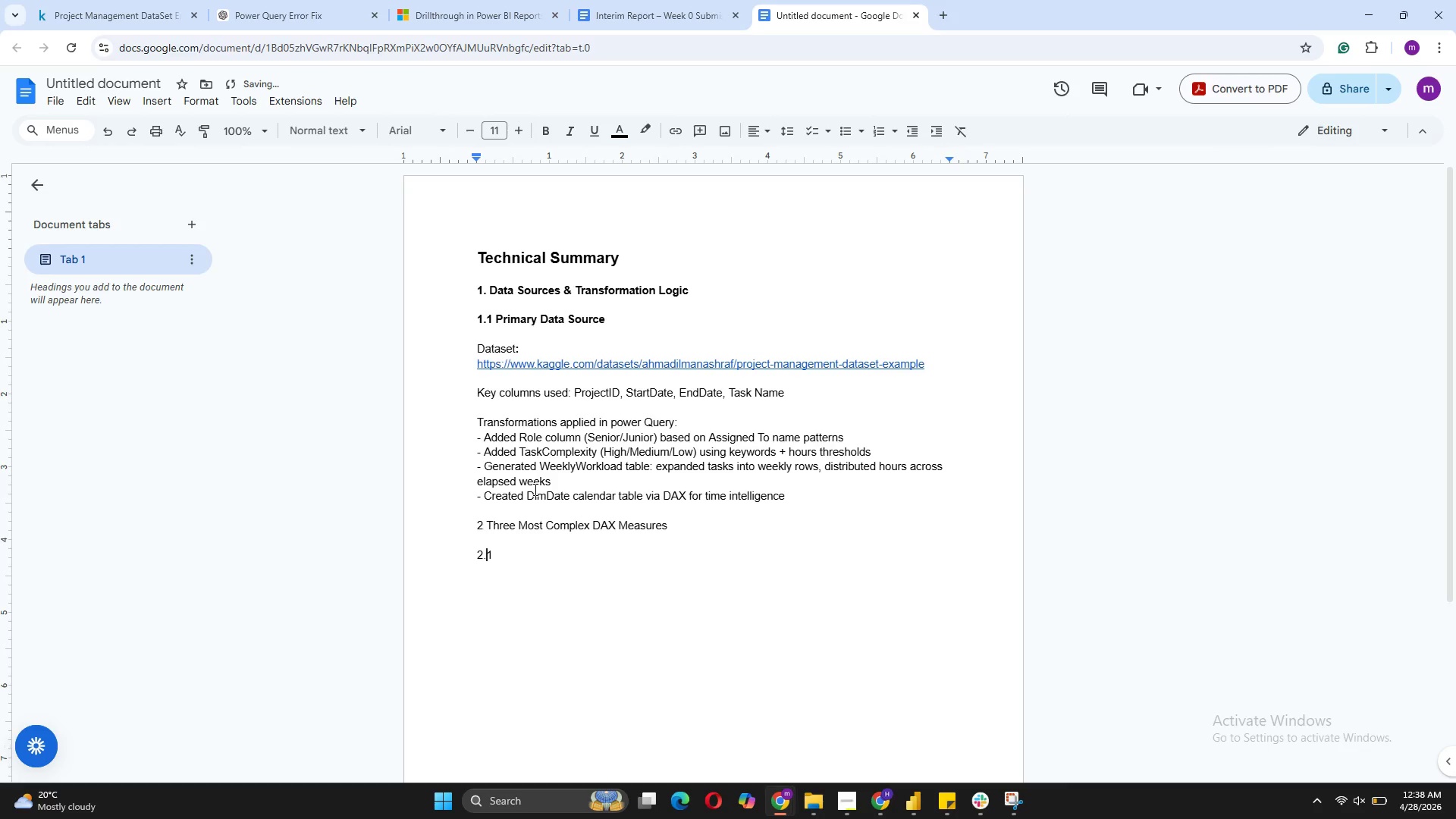 
key(ArrowRight)
 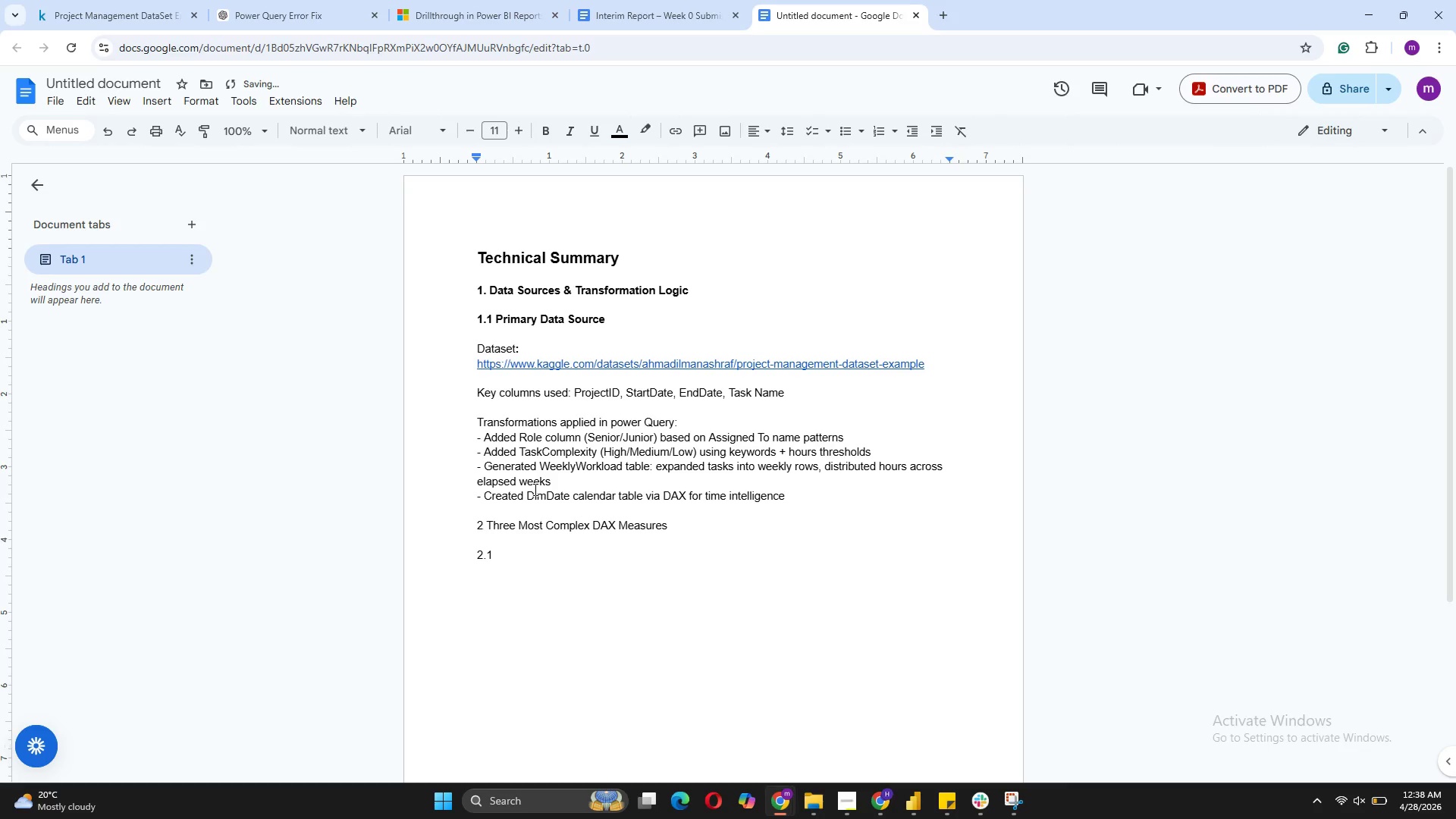 
type( Utilization Velocity)
 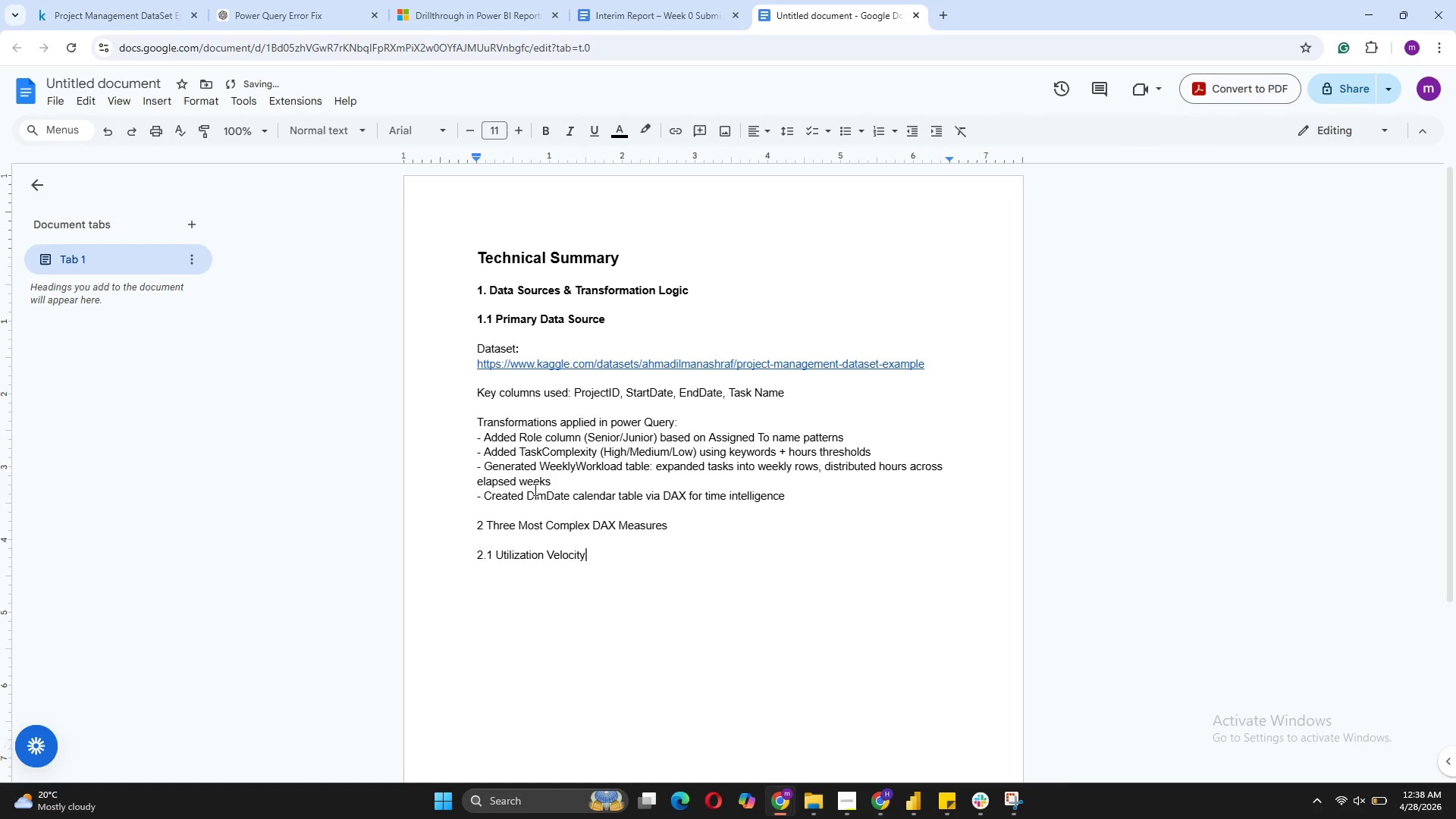 
key(Shift+Enter)
 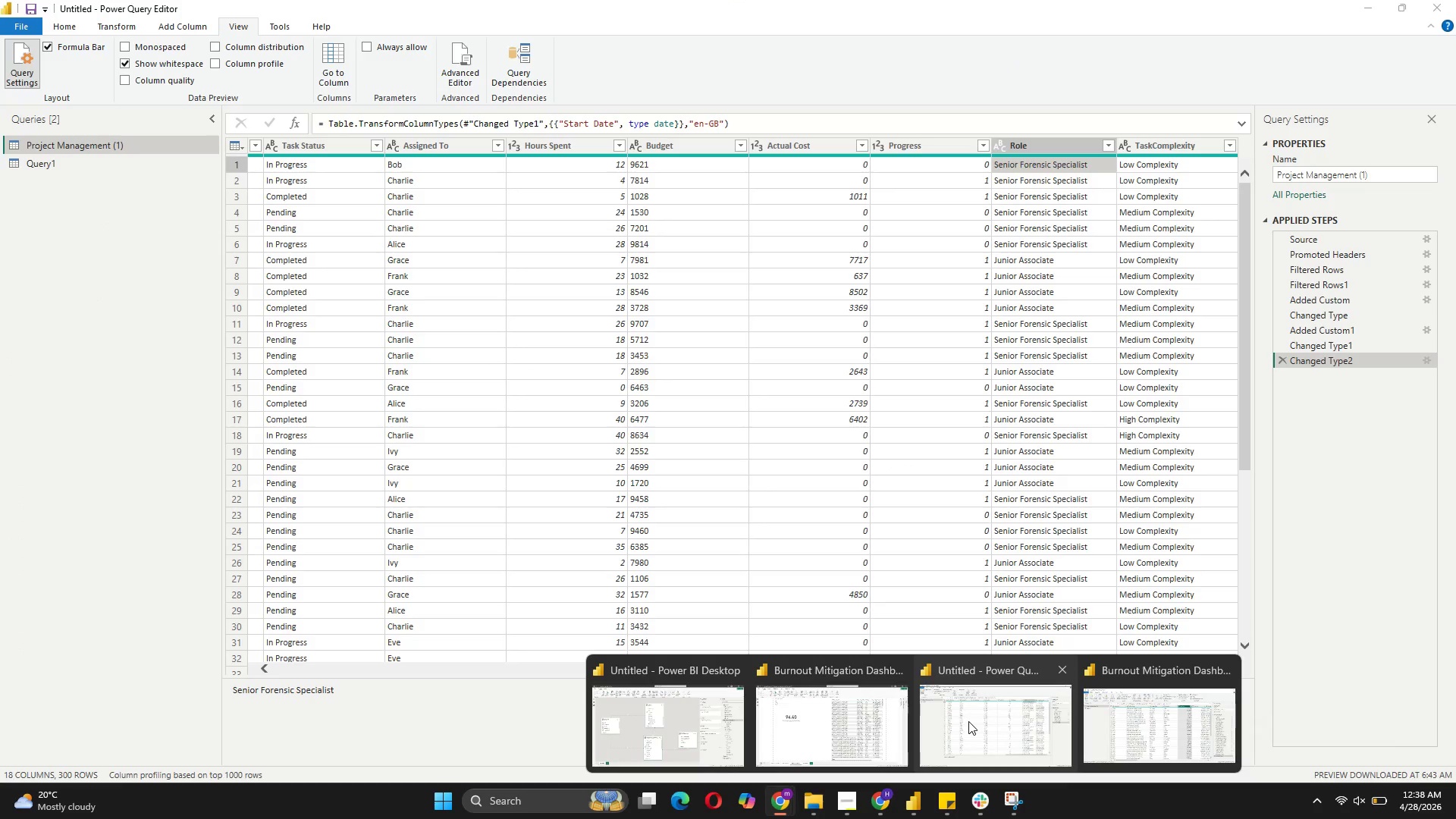 
left_click([862, 733])
 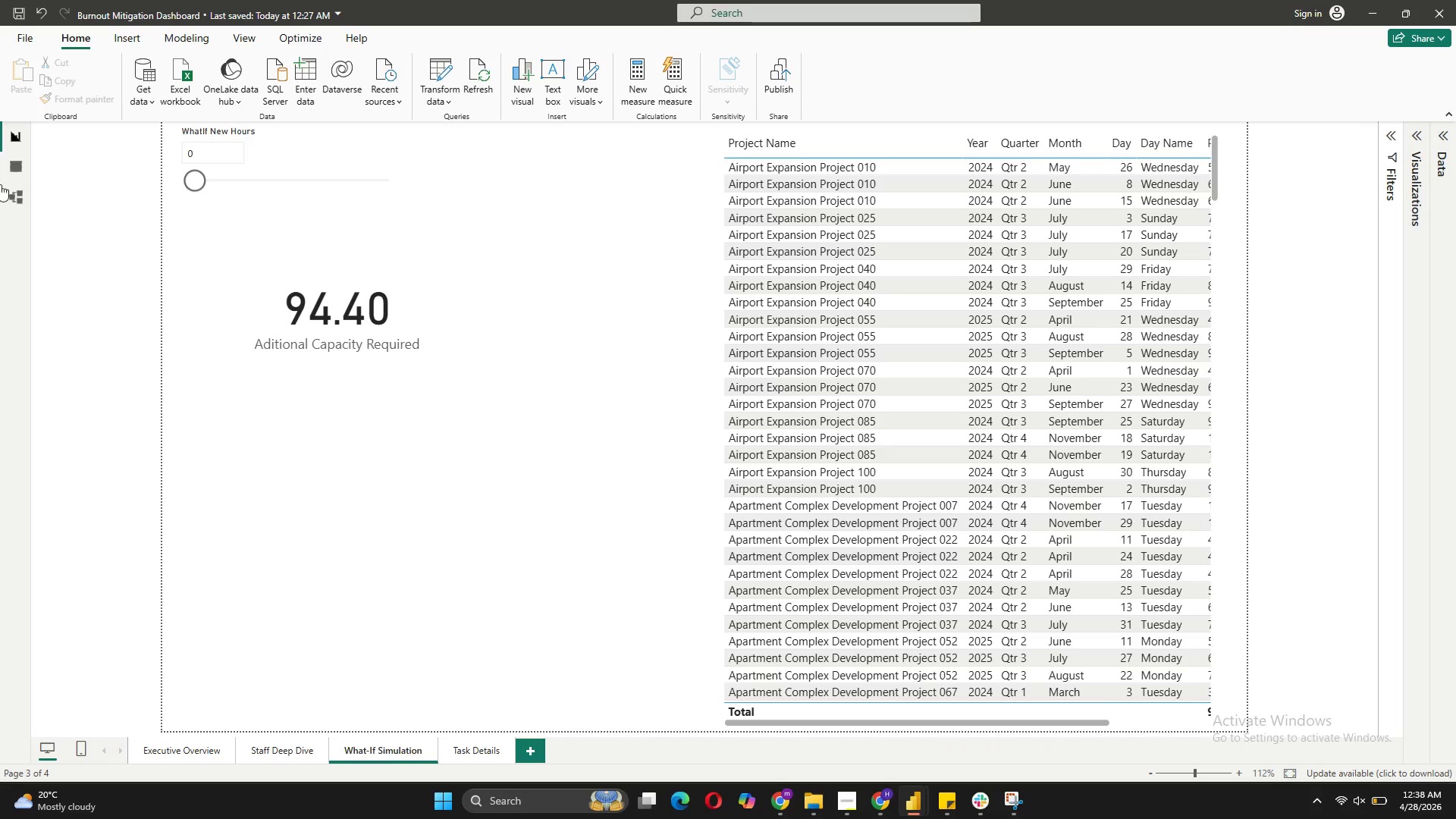 
left_click([3, 206])
 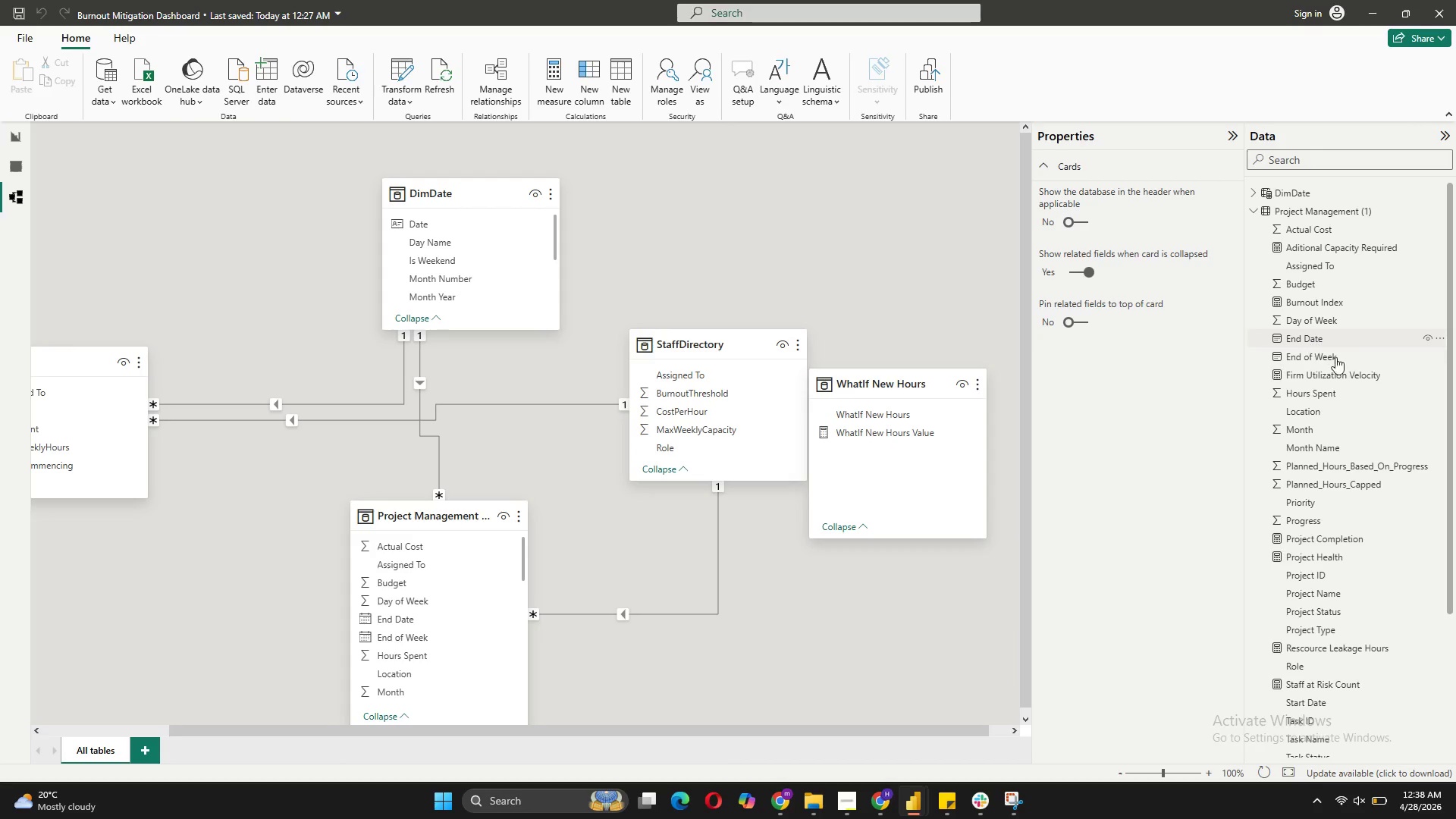 
scroll: coordinate [1354, 495], scroll_direction: down, amount: 3.0
 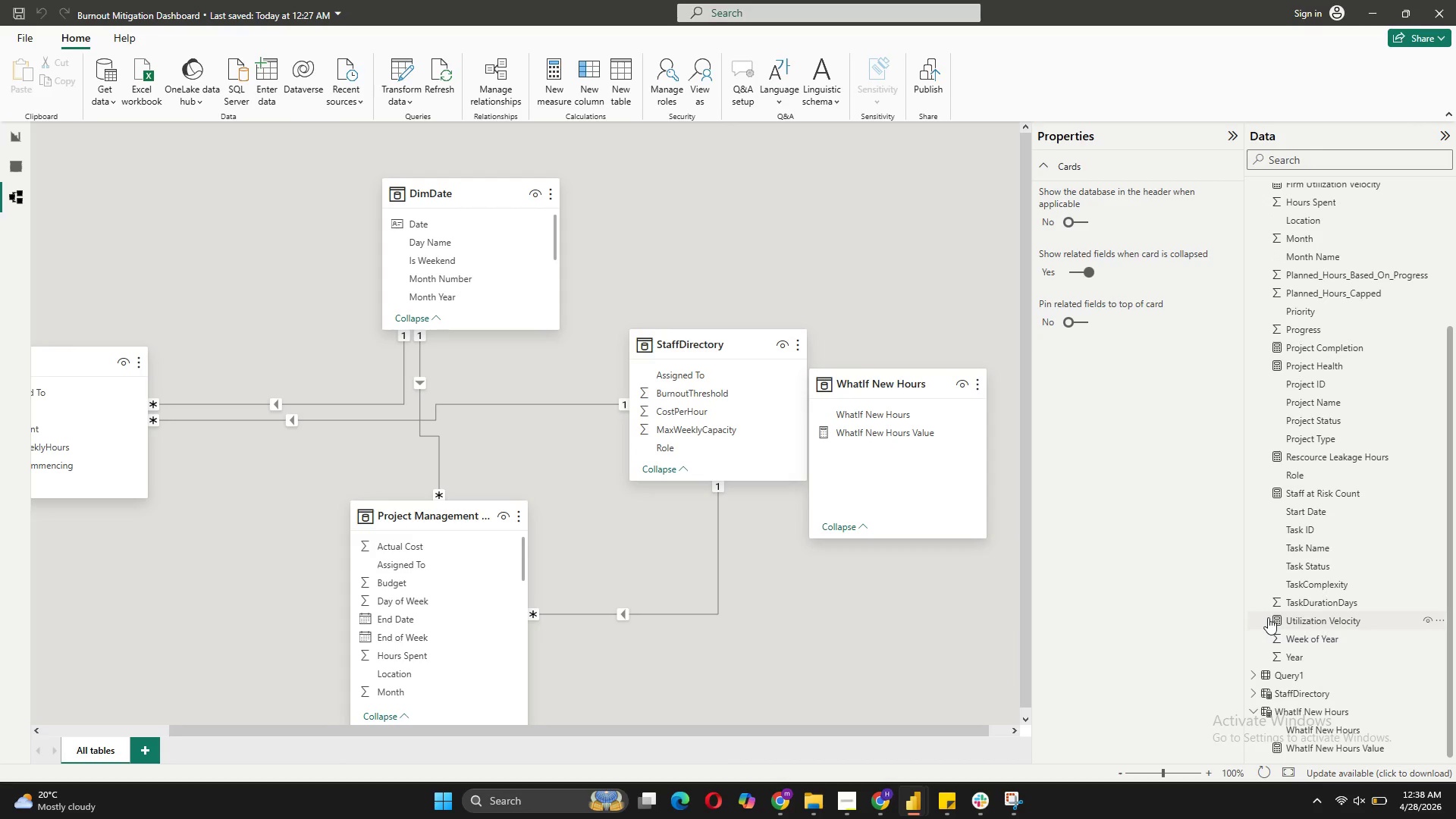 
left_click([1276, 620])
 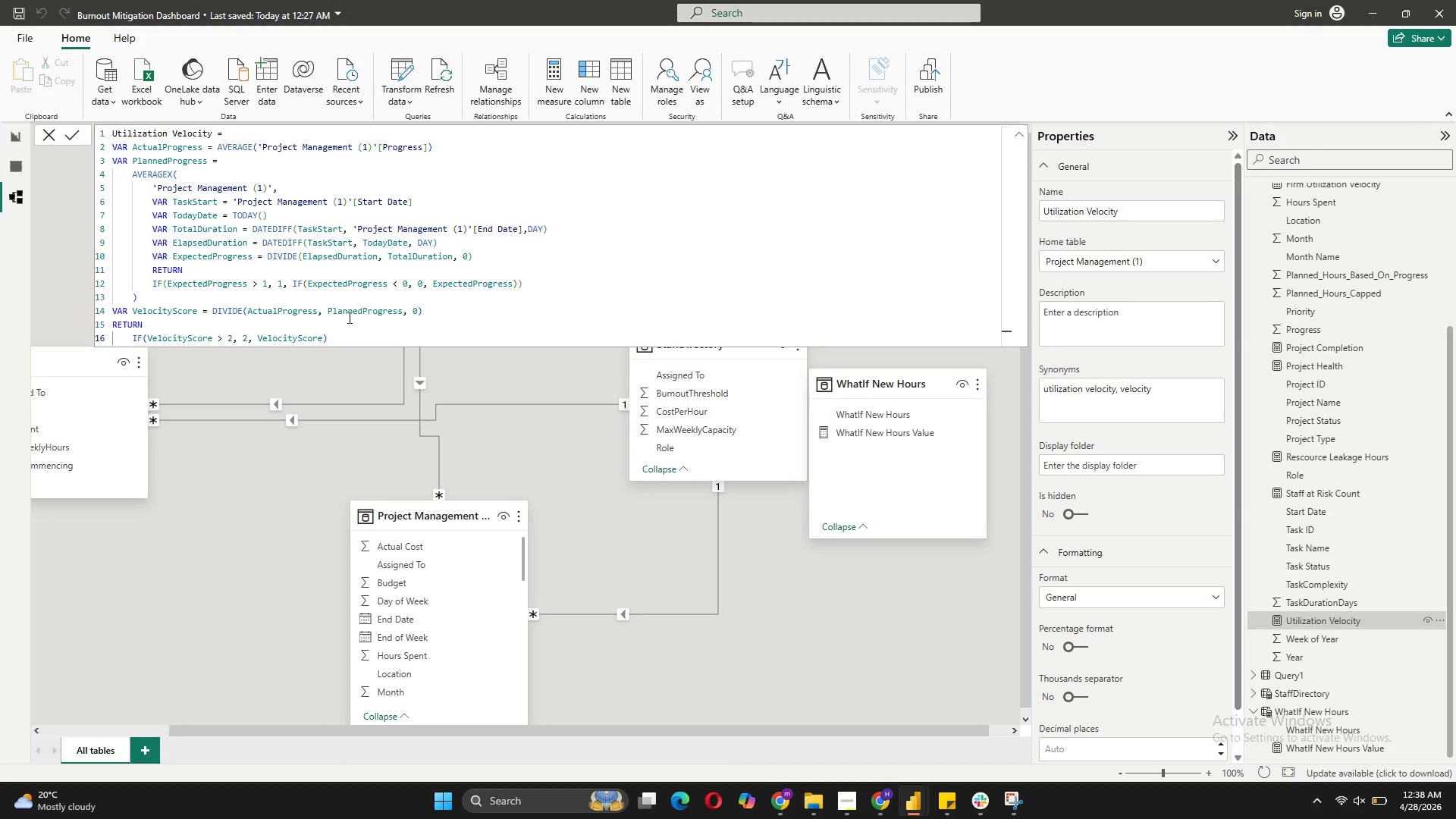 
left_click_drag(start_coordinate=[337, 334], to_coordinate=[112, 136])
 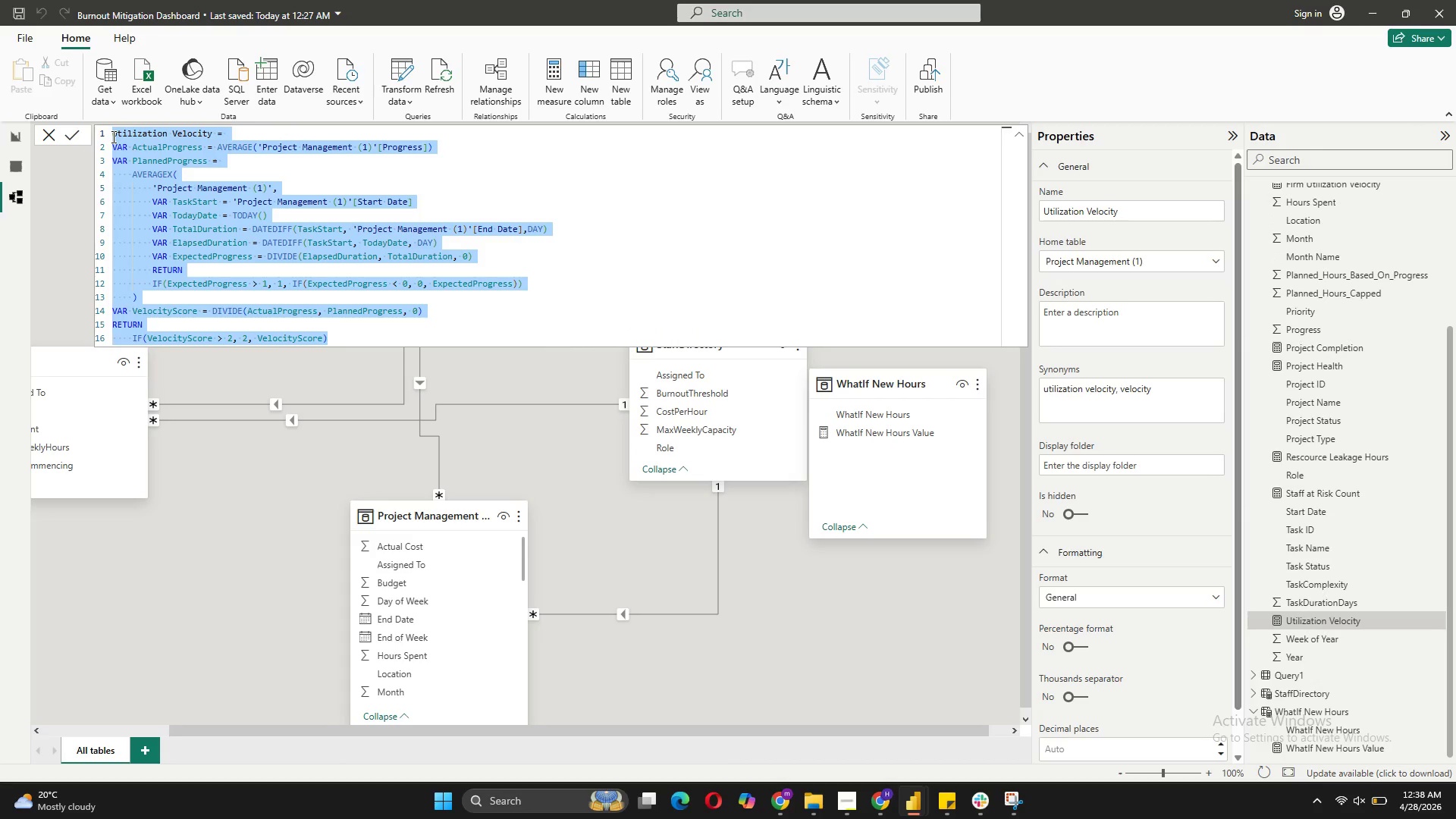 
key(Control+C)
 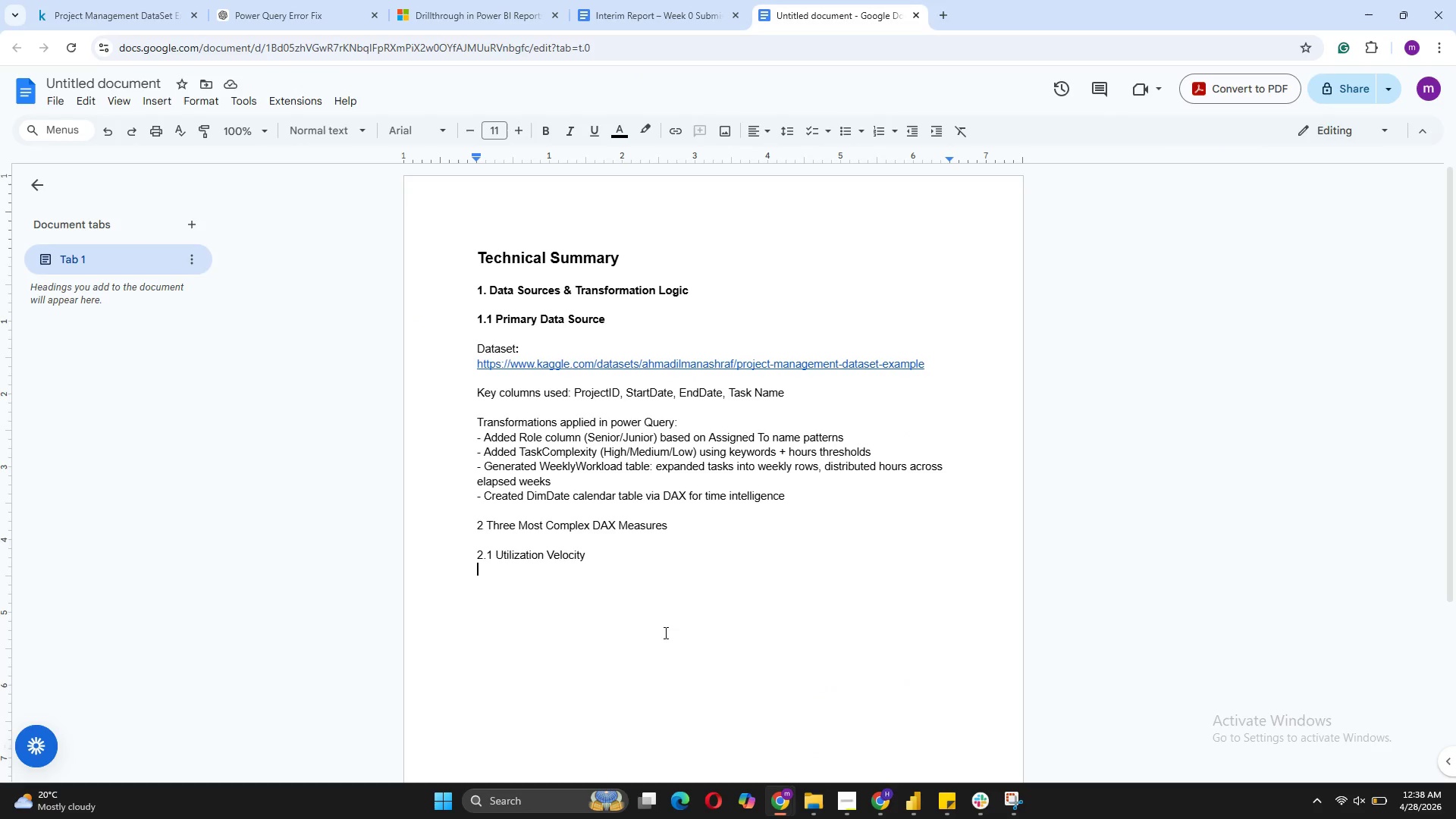 
wait(5.52)
 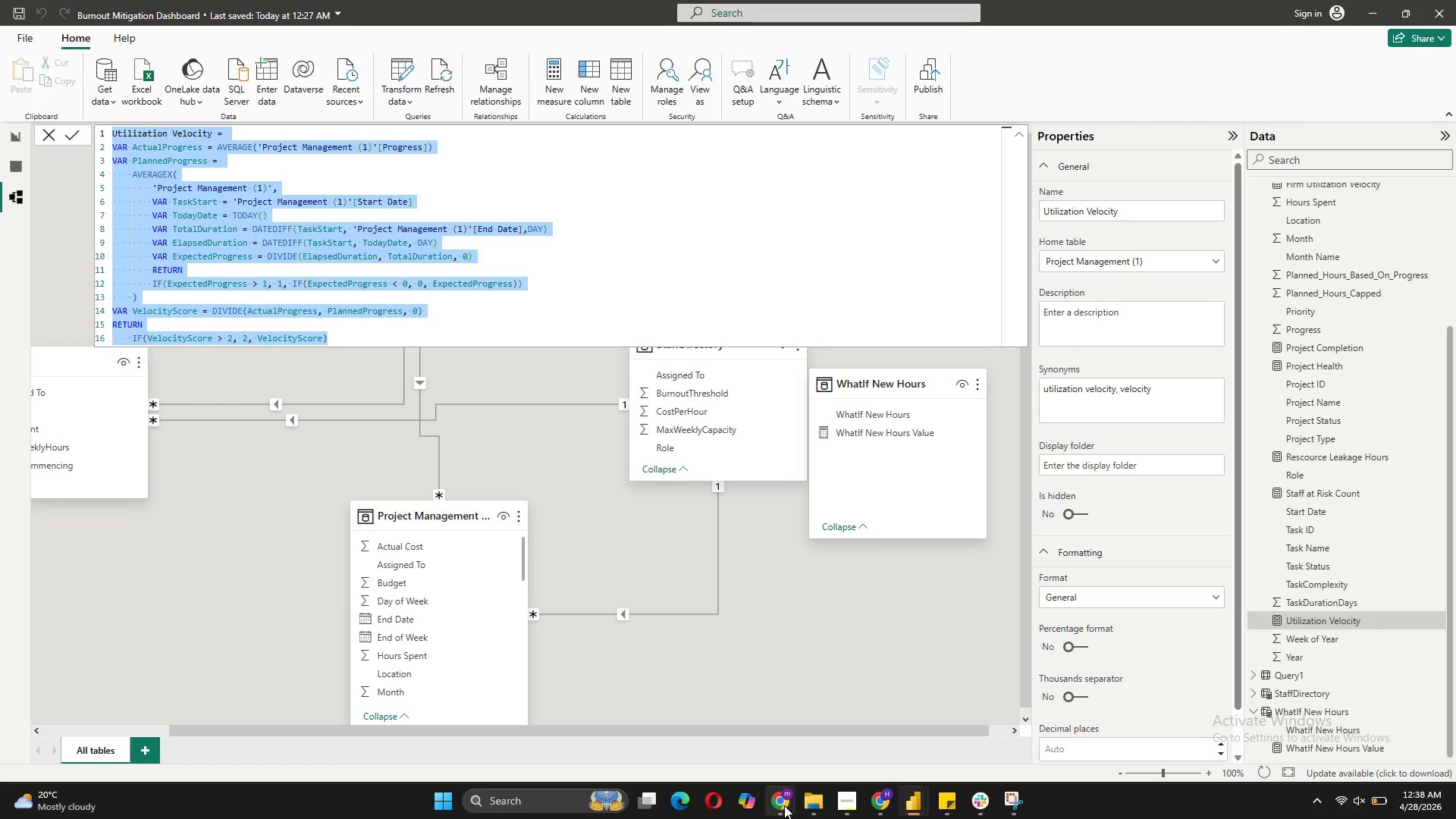 
key(Enter)
 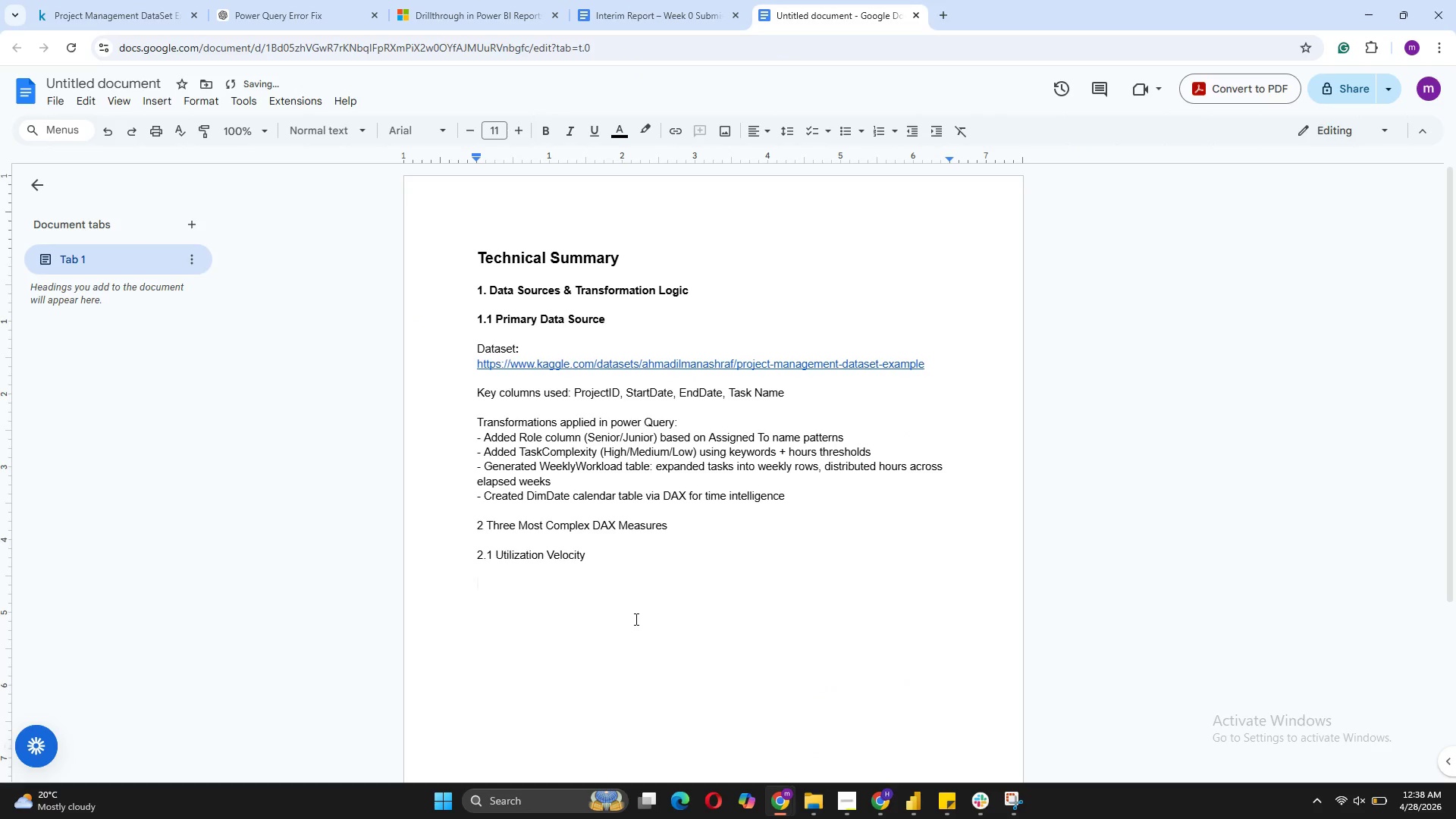 
key(Control+V)
 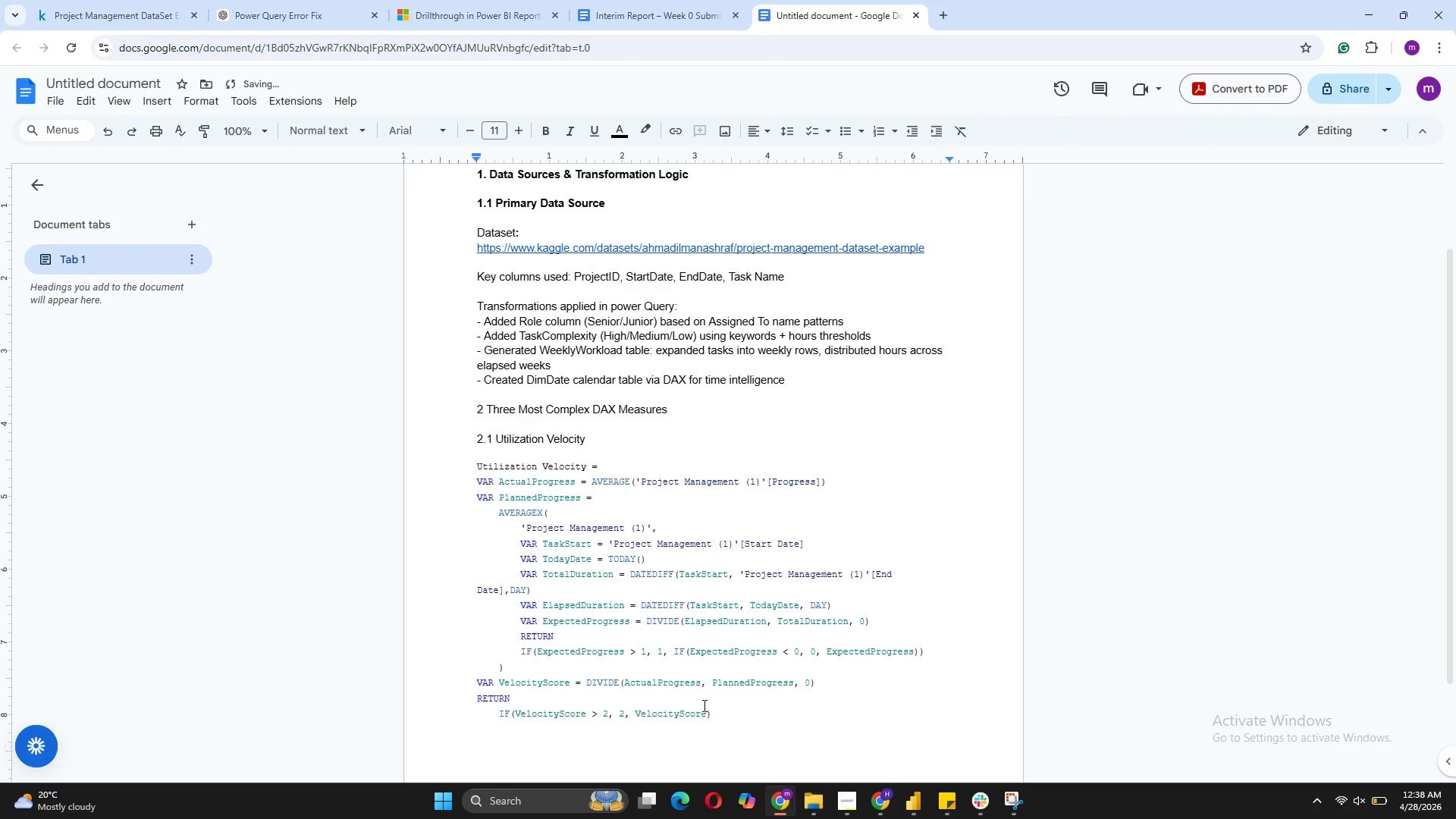 
left_click_drag(start_coordinate=[727, 717], to_coordinate=[469, 469])
 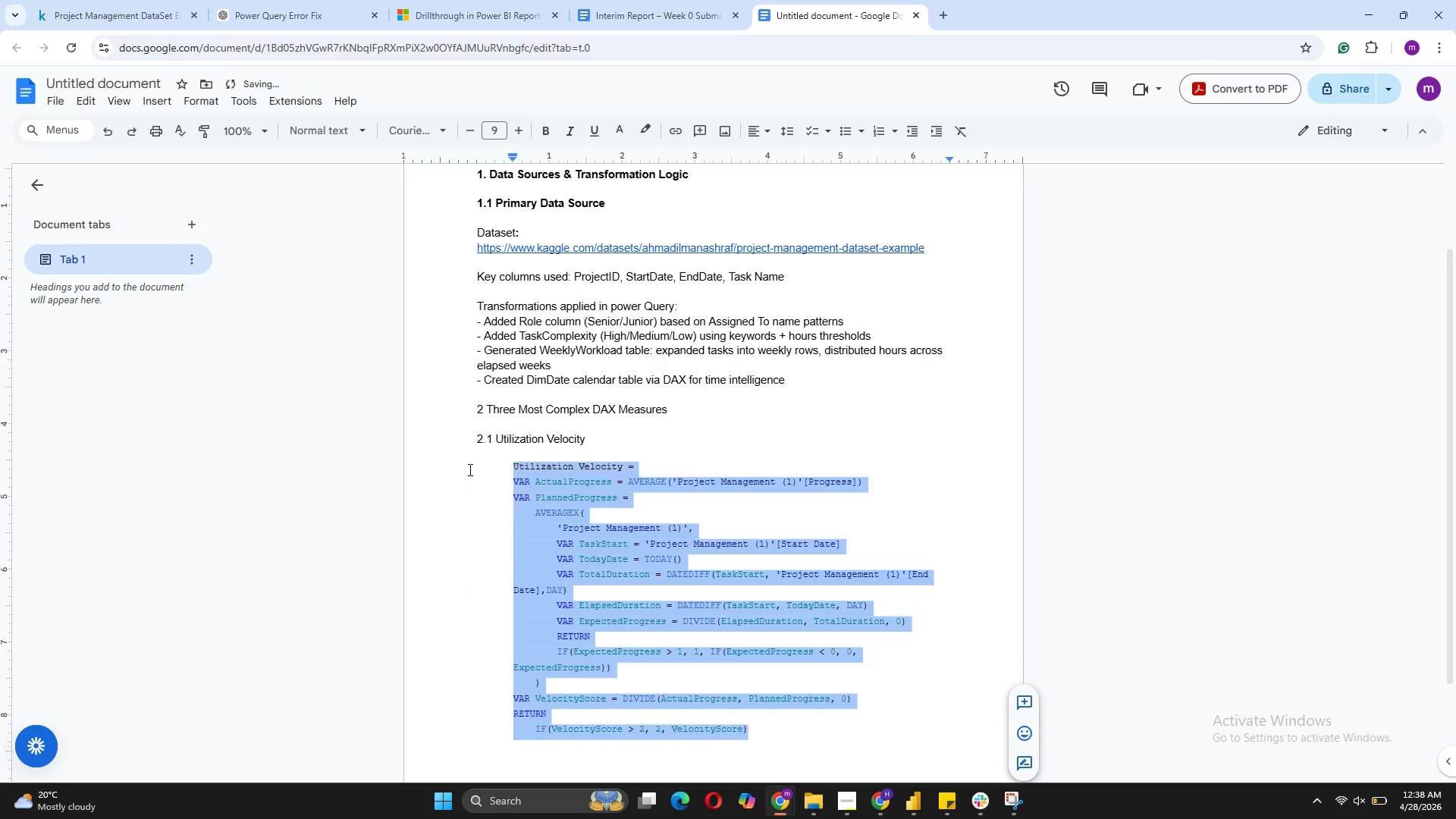 
key(Tab)
 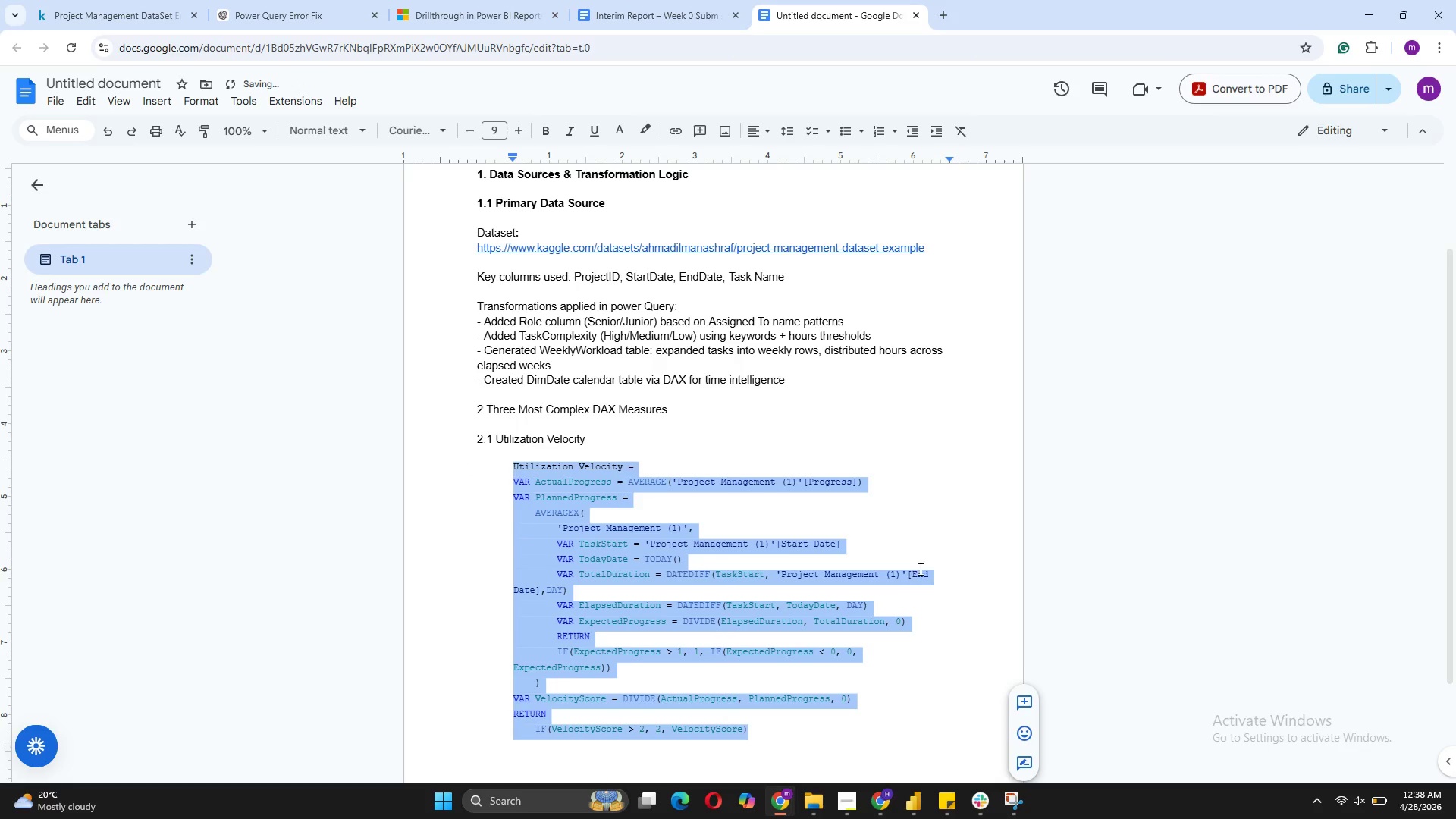 
left_click([942, 537])
 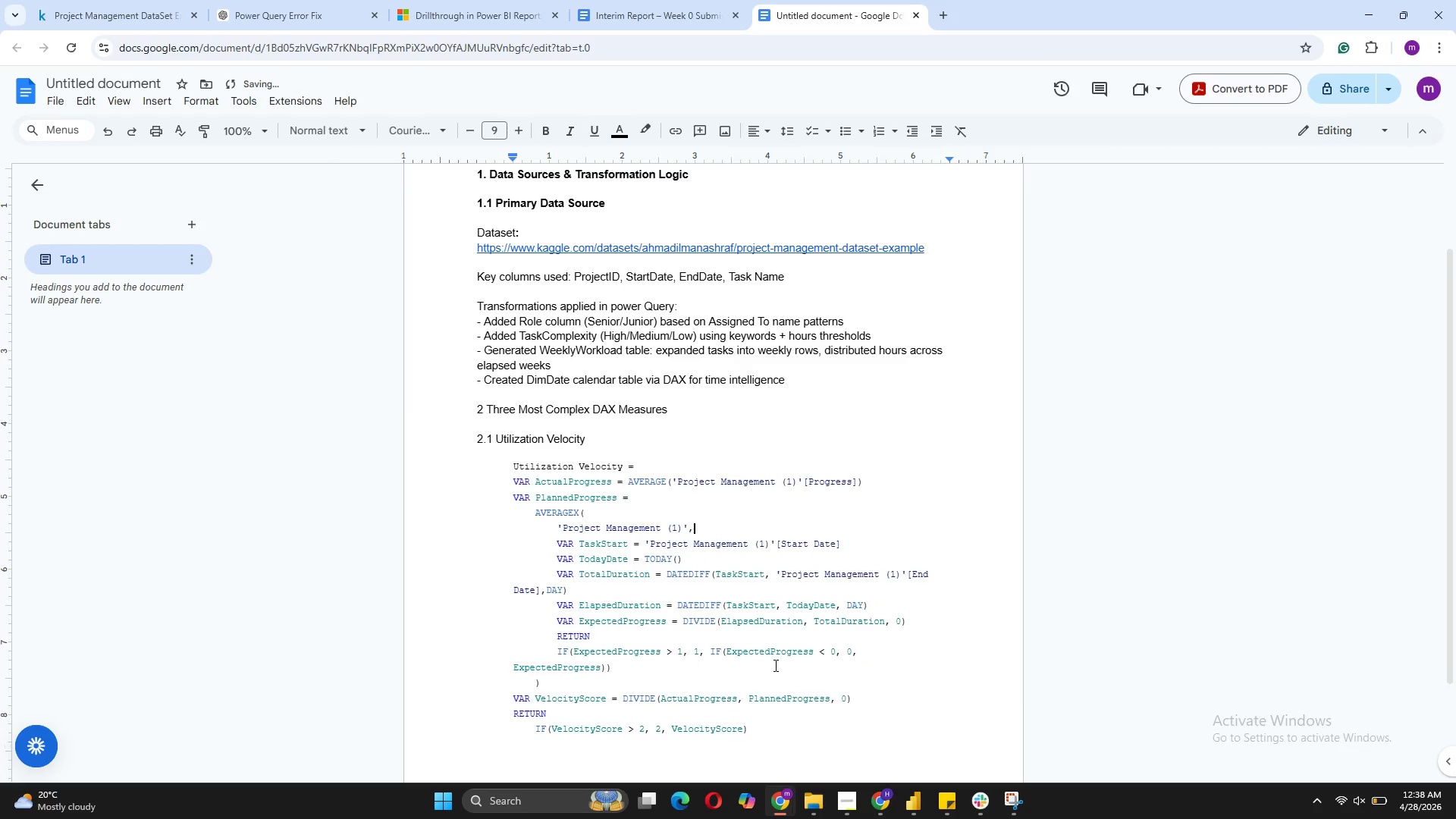 
scroll: coordinate [774, 665], scroll_direction: down, amount: 3.0
 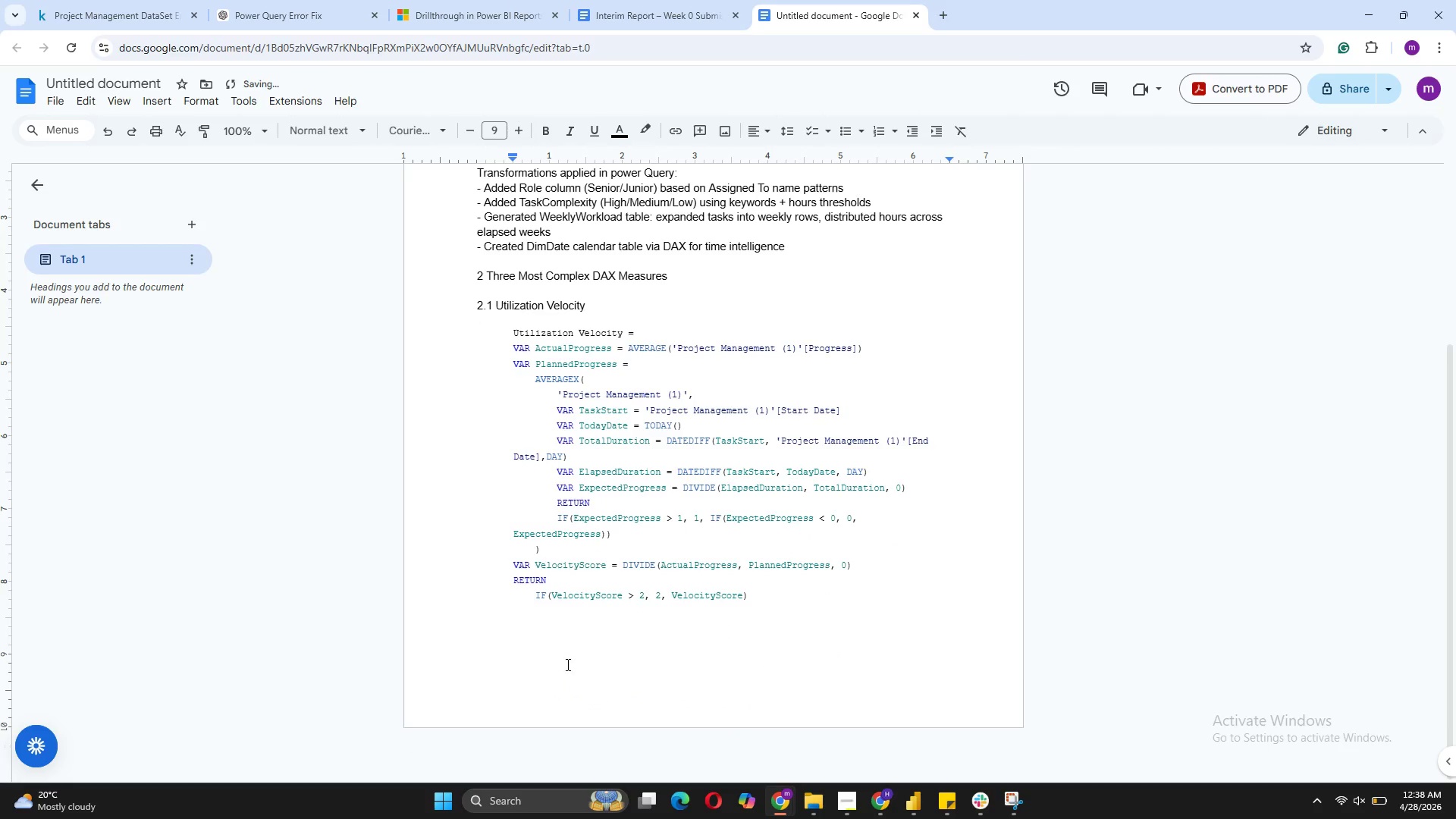 
left_click([515, 643])
 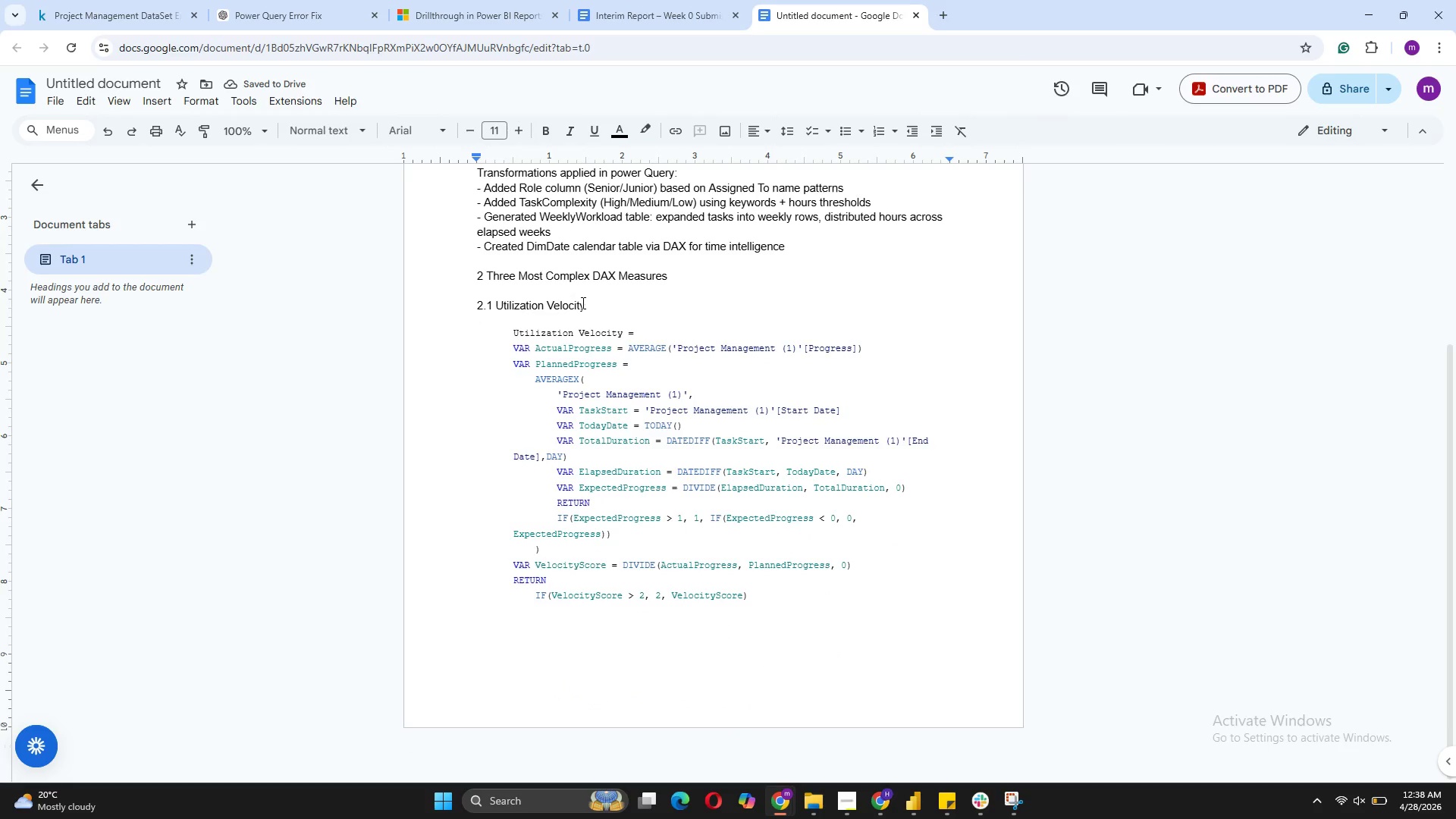 
left_click_drag(start_coordinate=[587, 303], to_coordinate=[471, 276])
 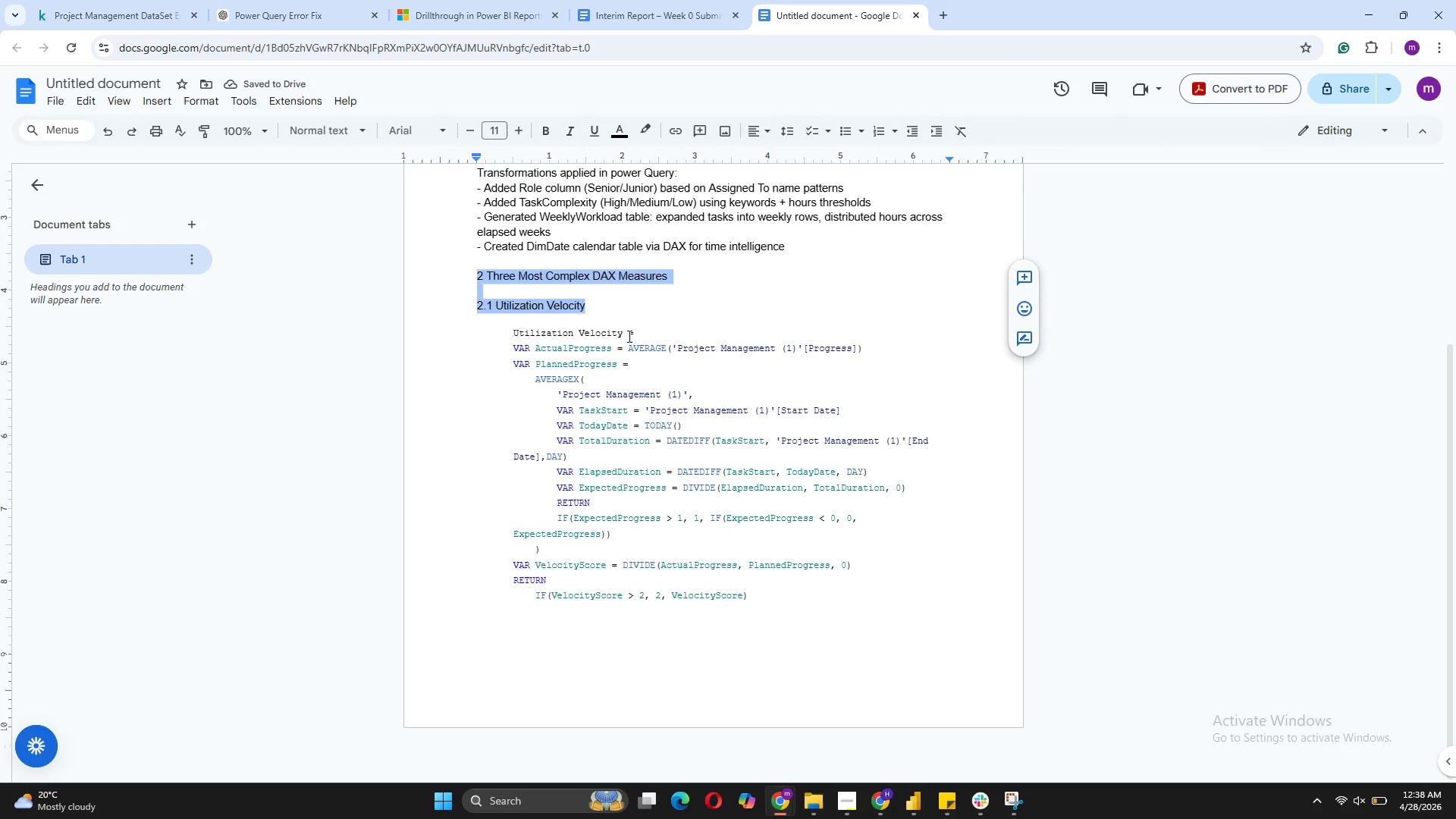 
scroll: coordinate [628, 336], scroll_direction: up, amount: 2.0
 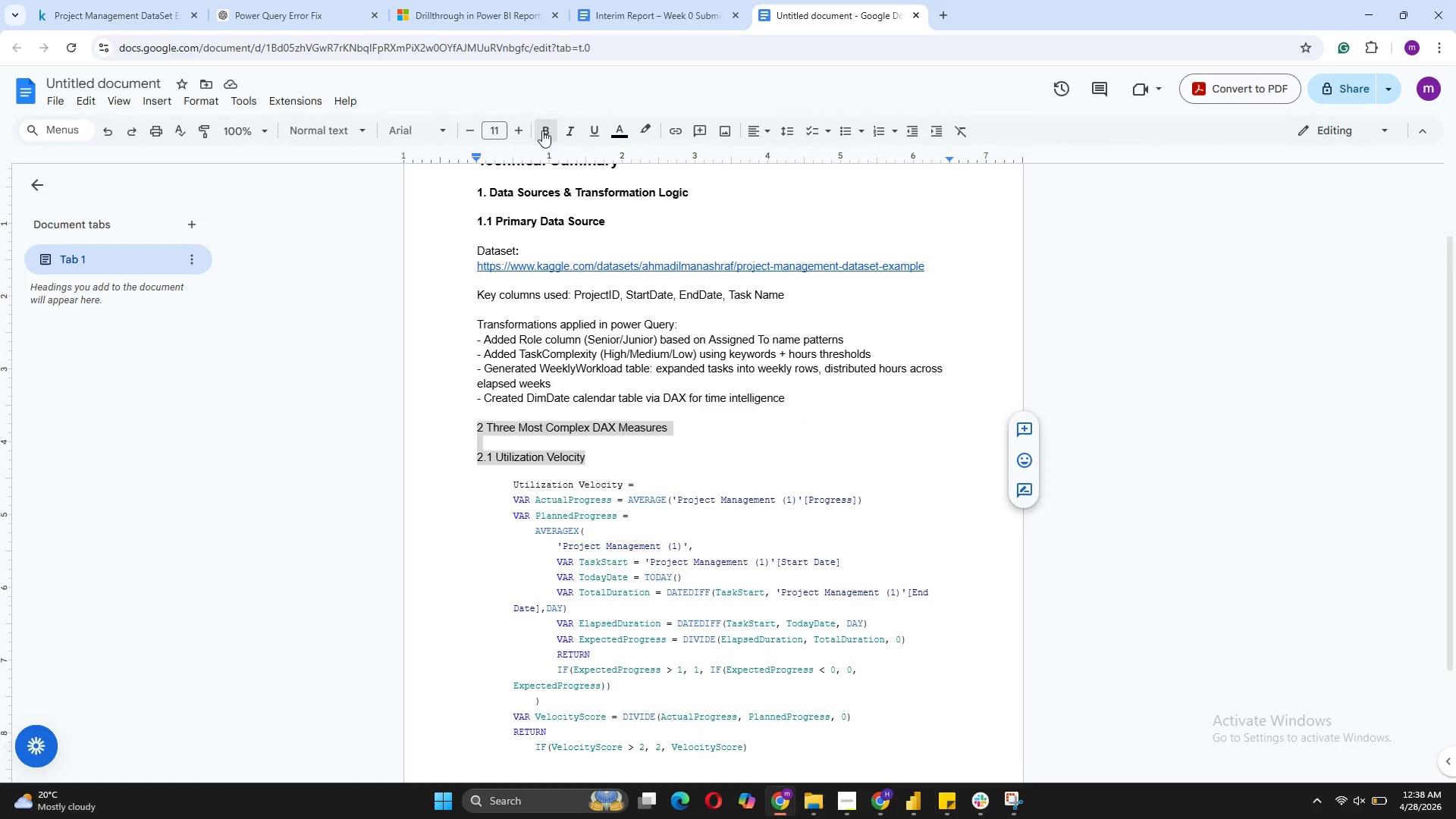 
left_click([706, 463])
 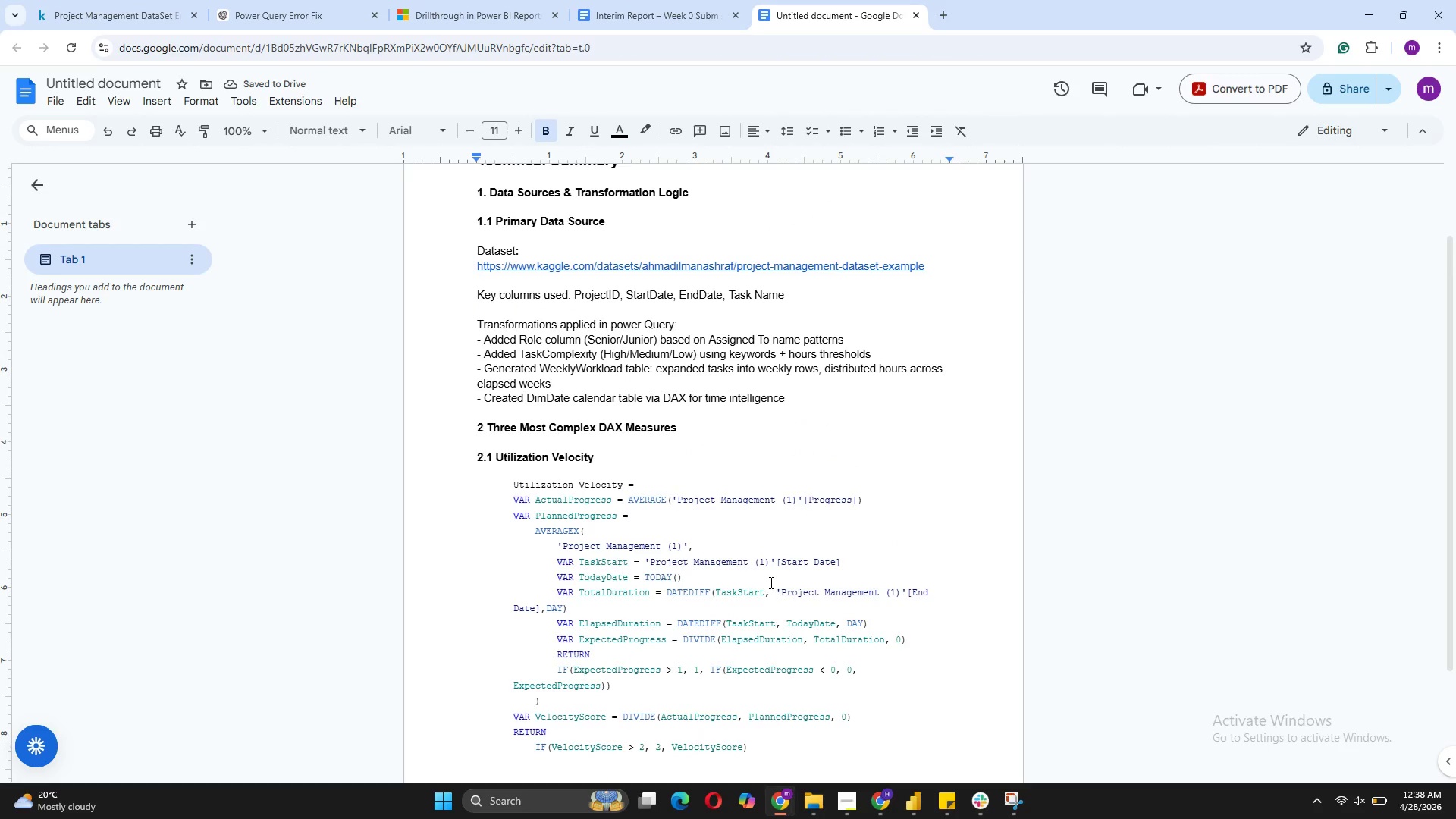 
scroll: coordinate [836, 649], scroll_direction: down, amount: 3.0
 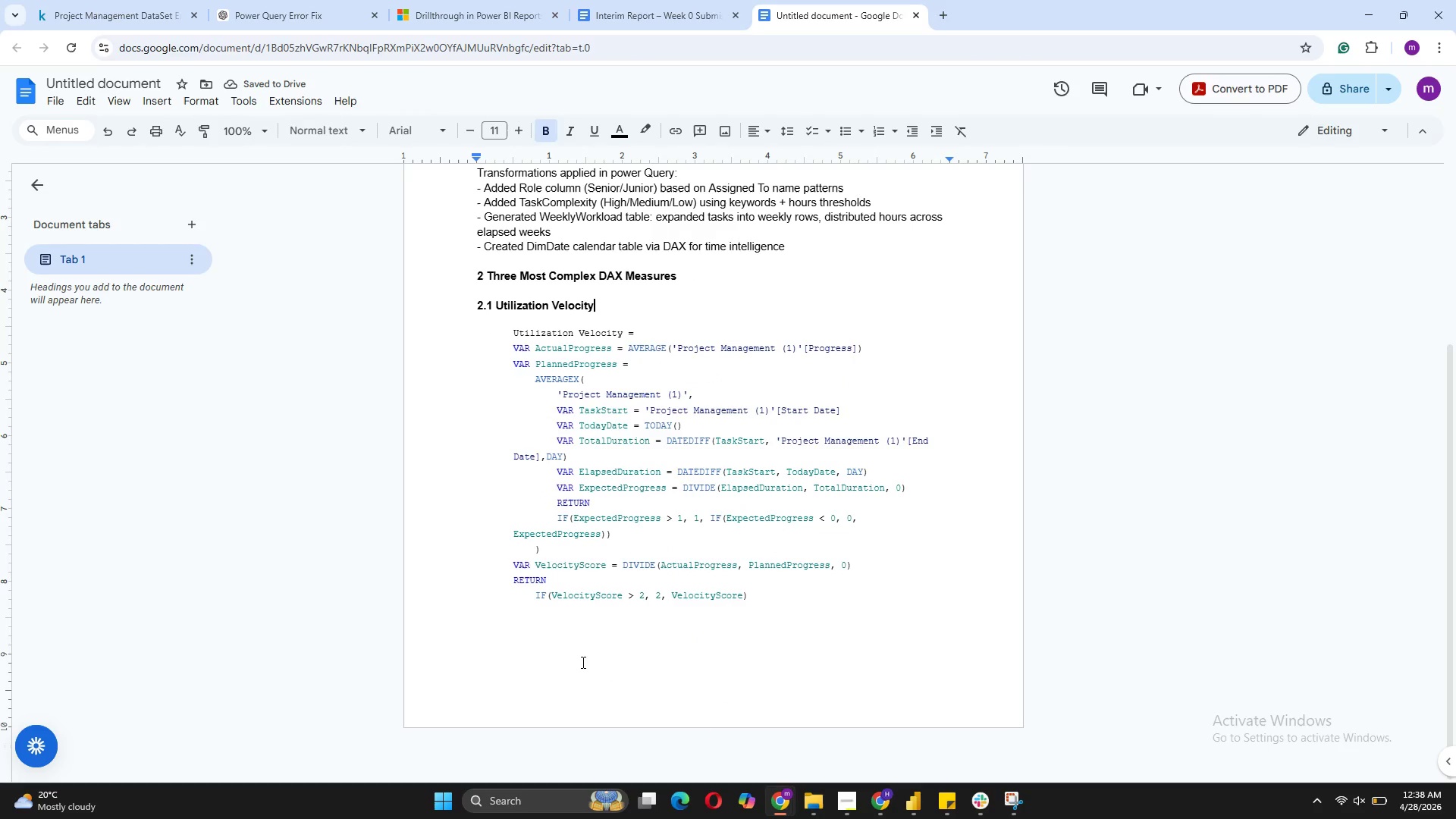 
left_click([575, 661])
 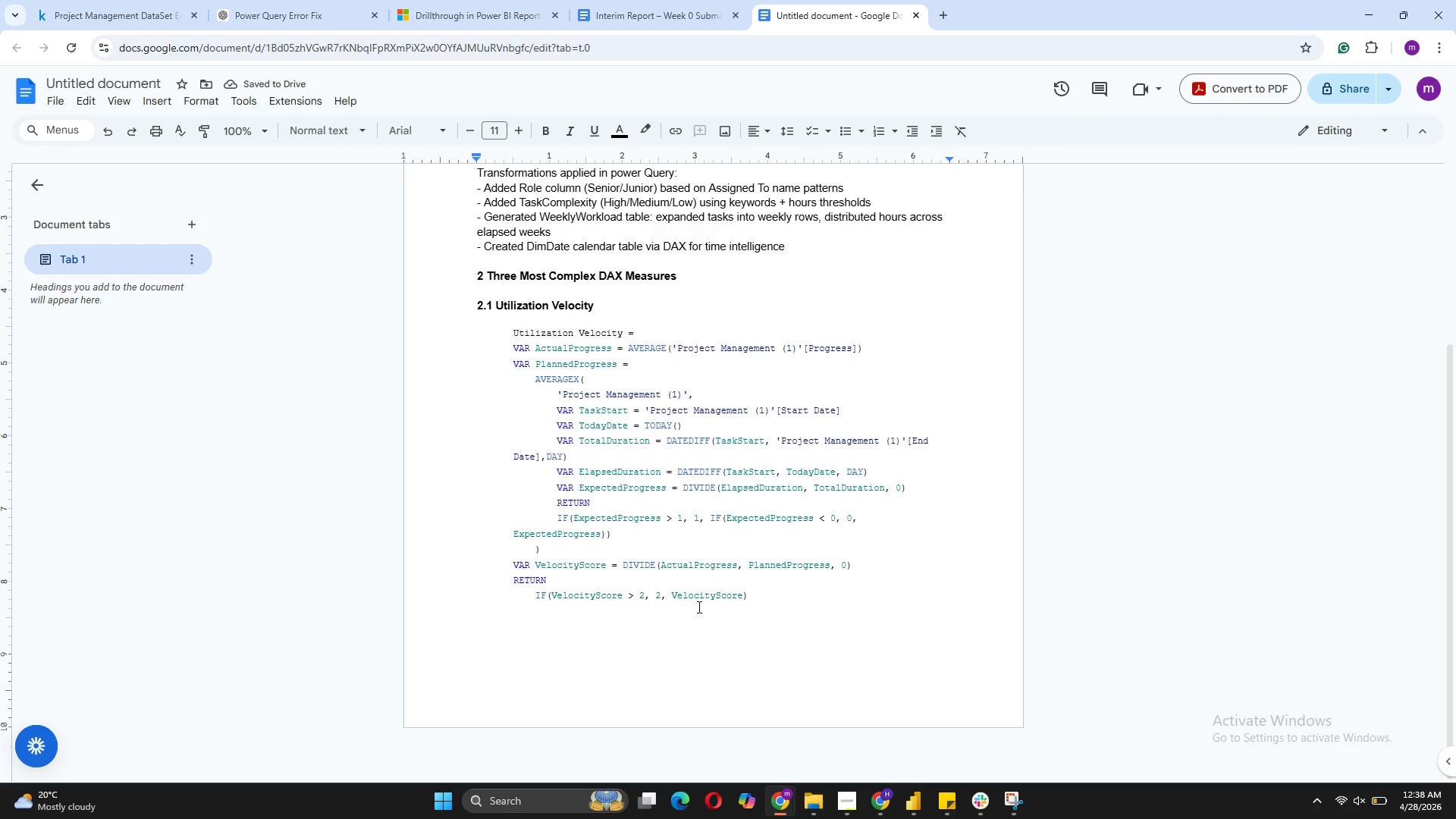 
key(Enter)
 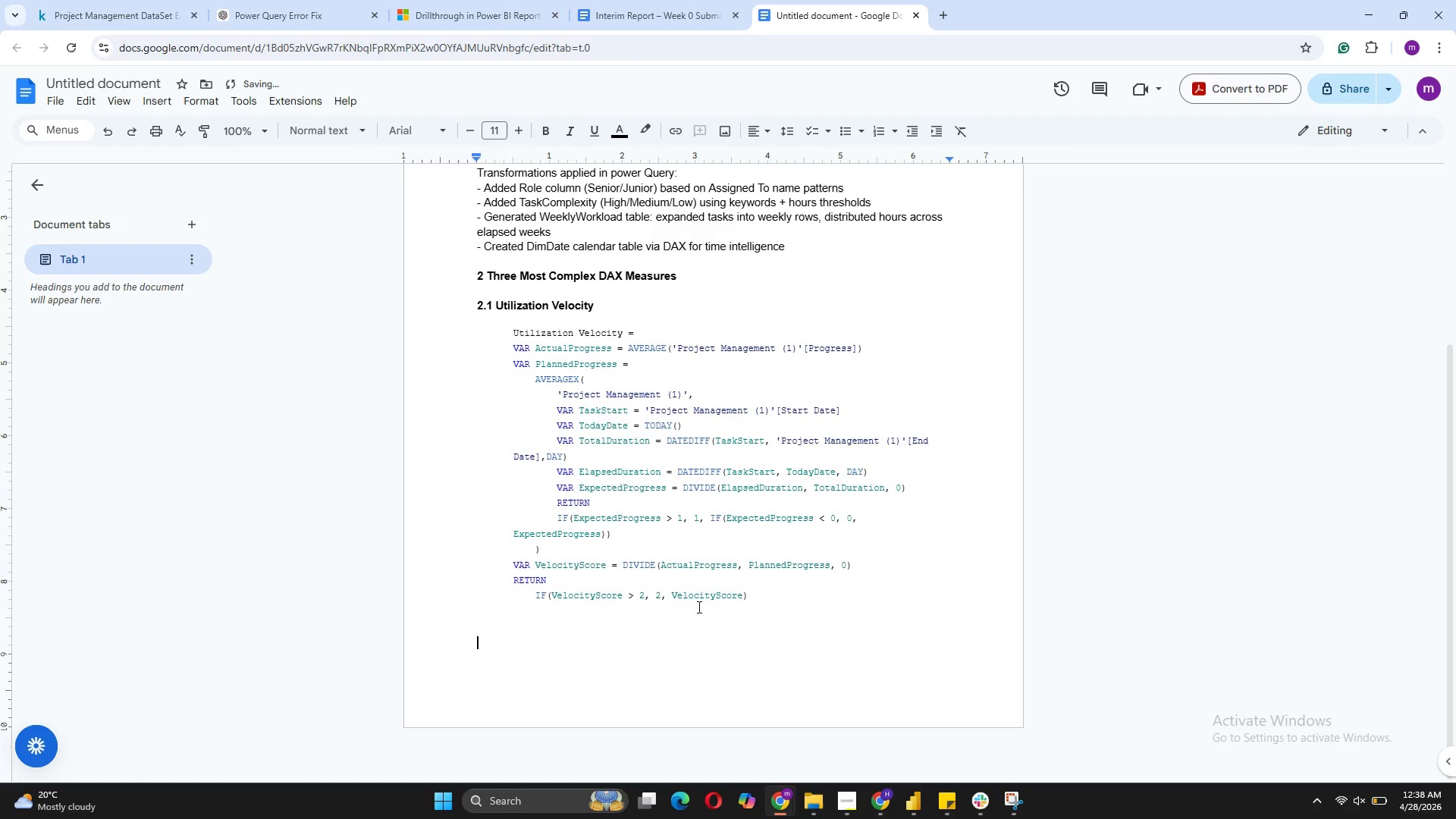 
key(Enter)
 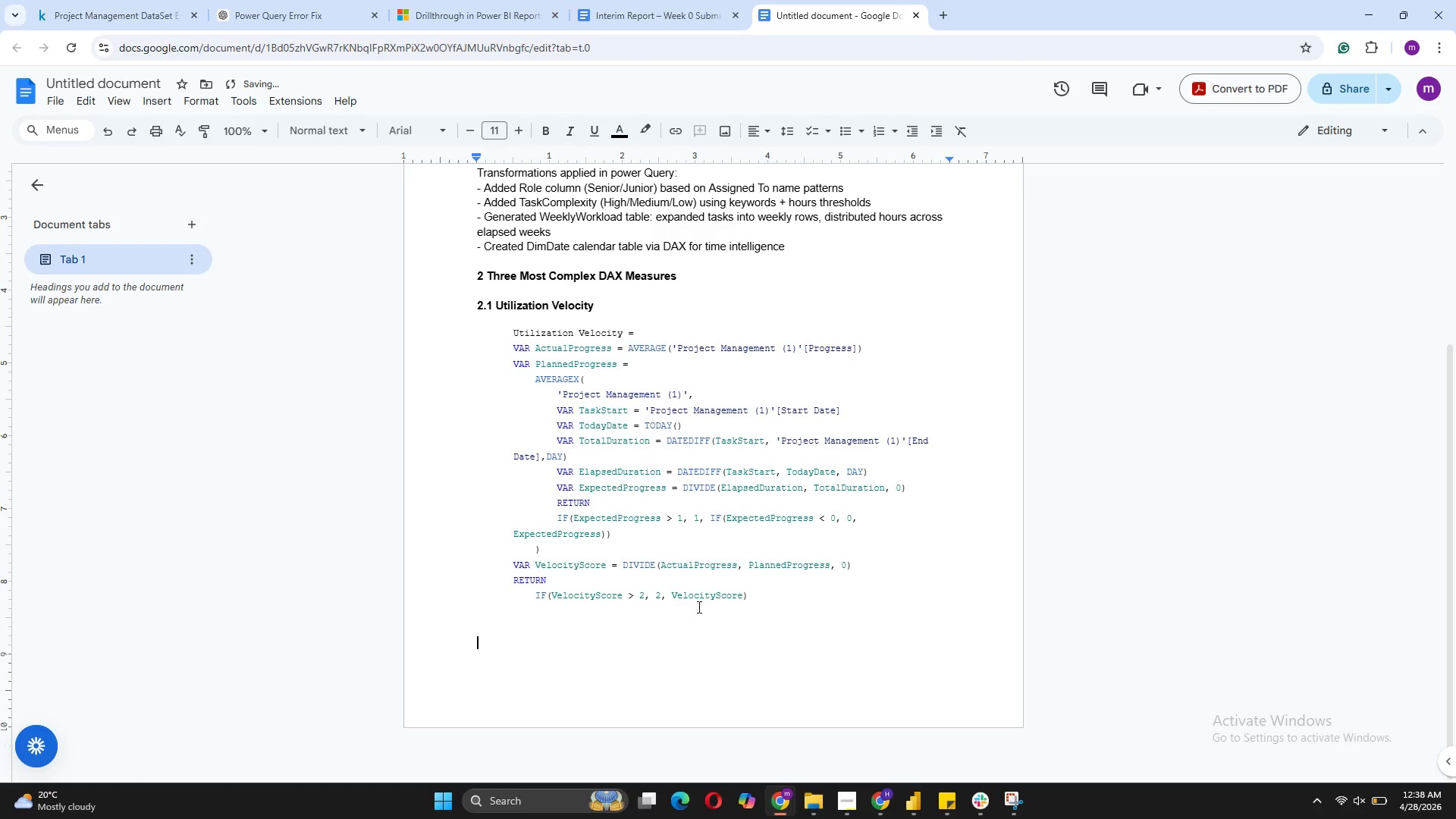 
key(Enter)
 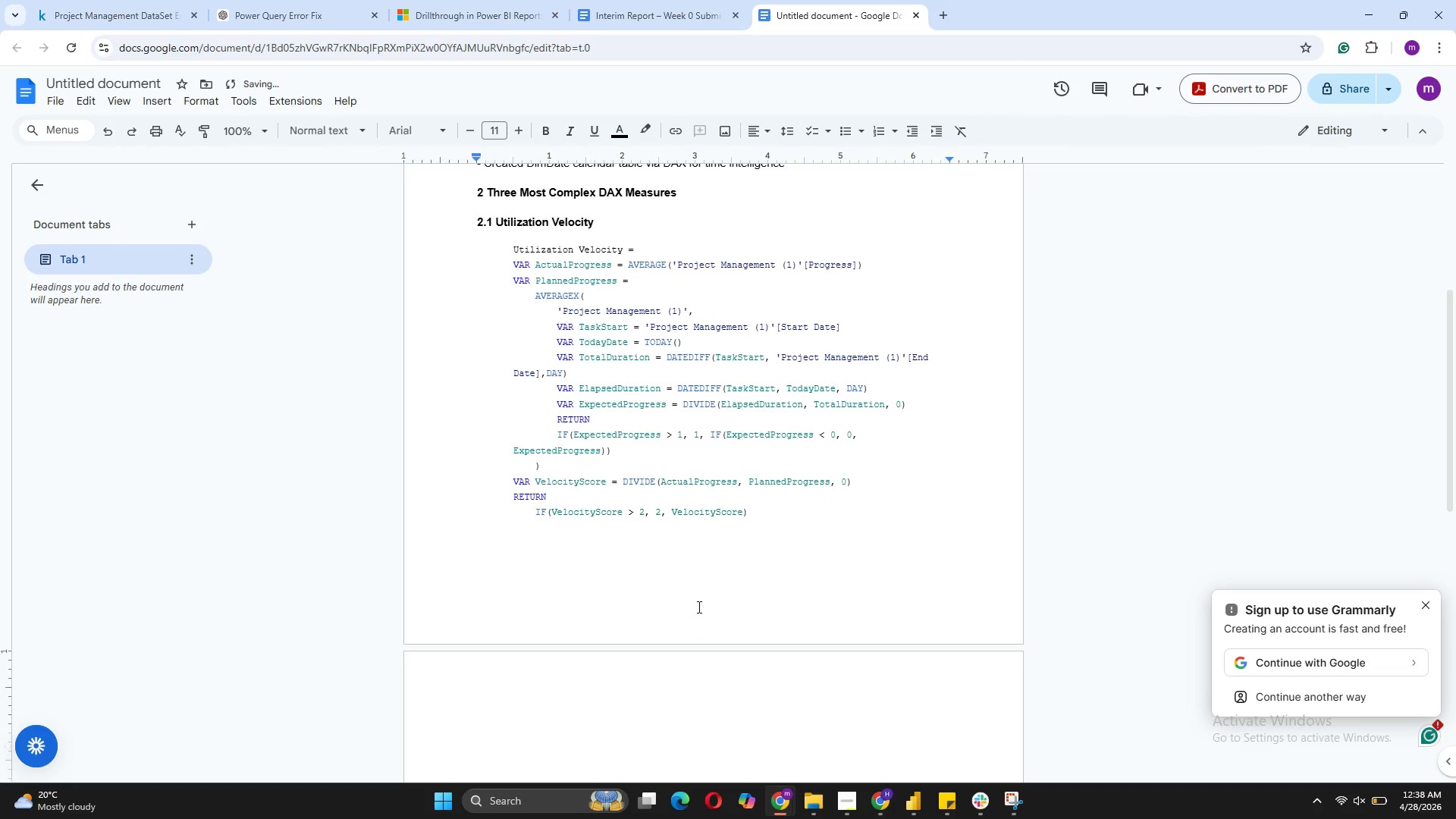 
type(2.2 Burnout Index)
 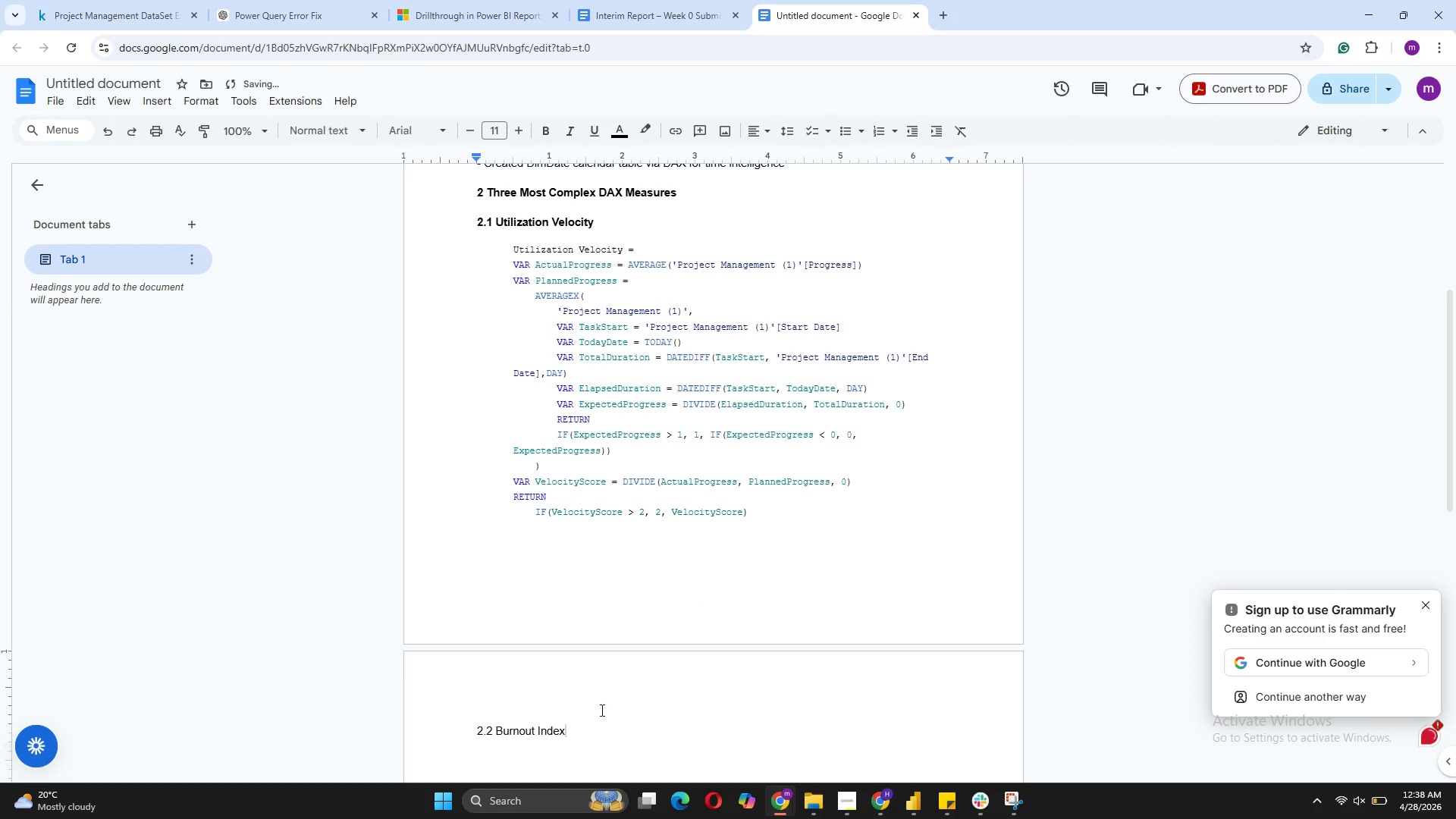 
left_click_drag(start_coordinate=[580, 726], to_coordinate=[449, 731])
 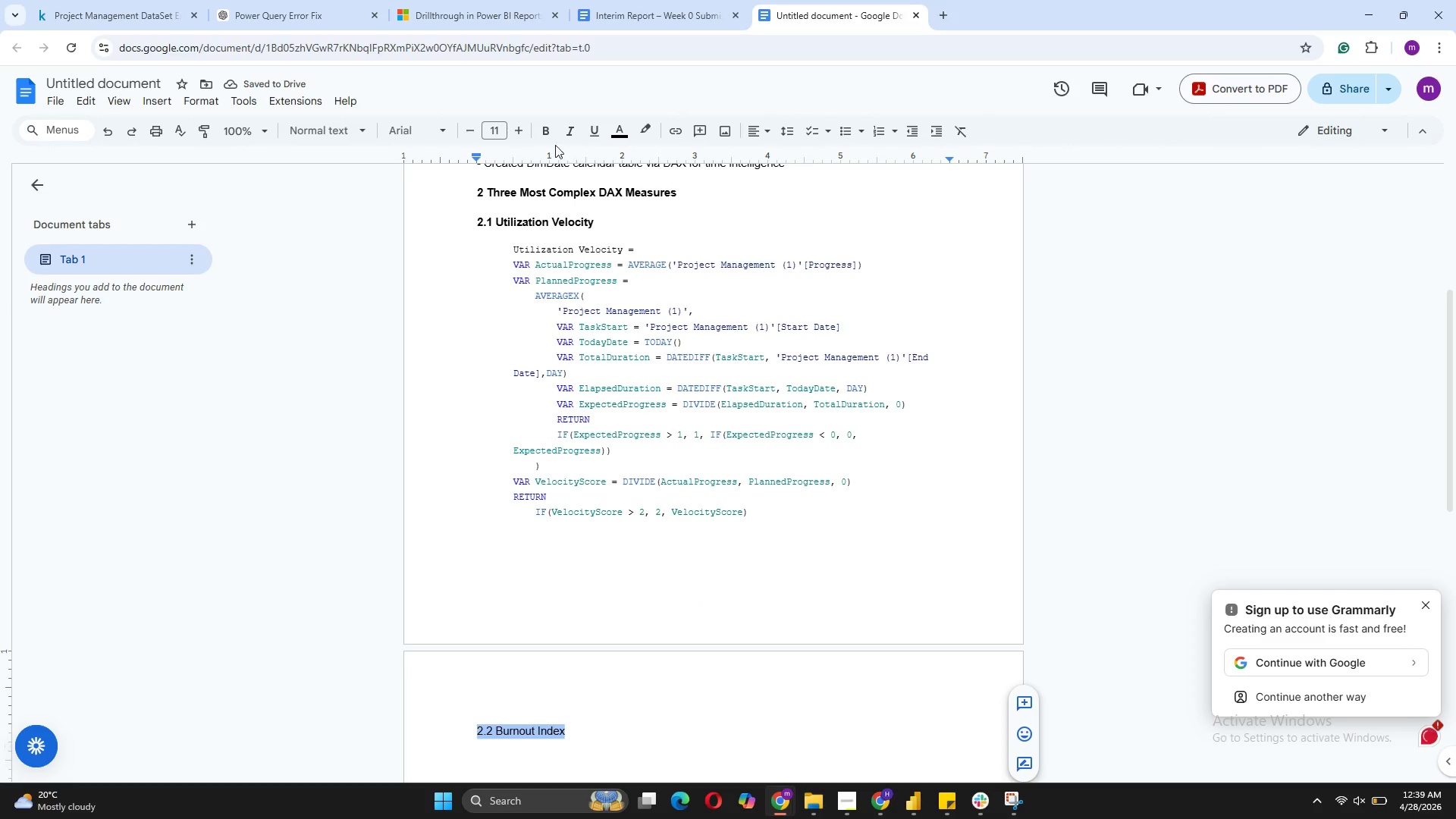 
left_click([552, 131])
 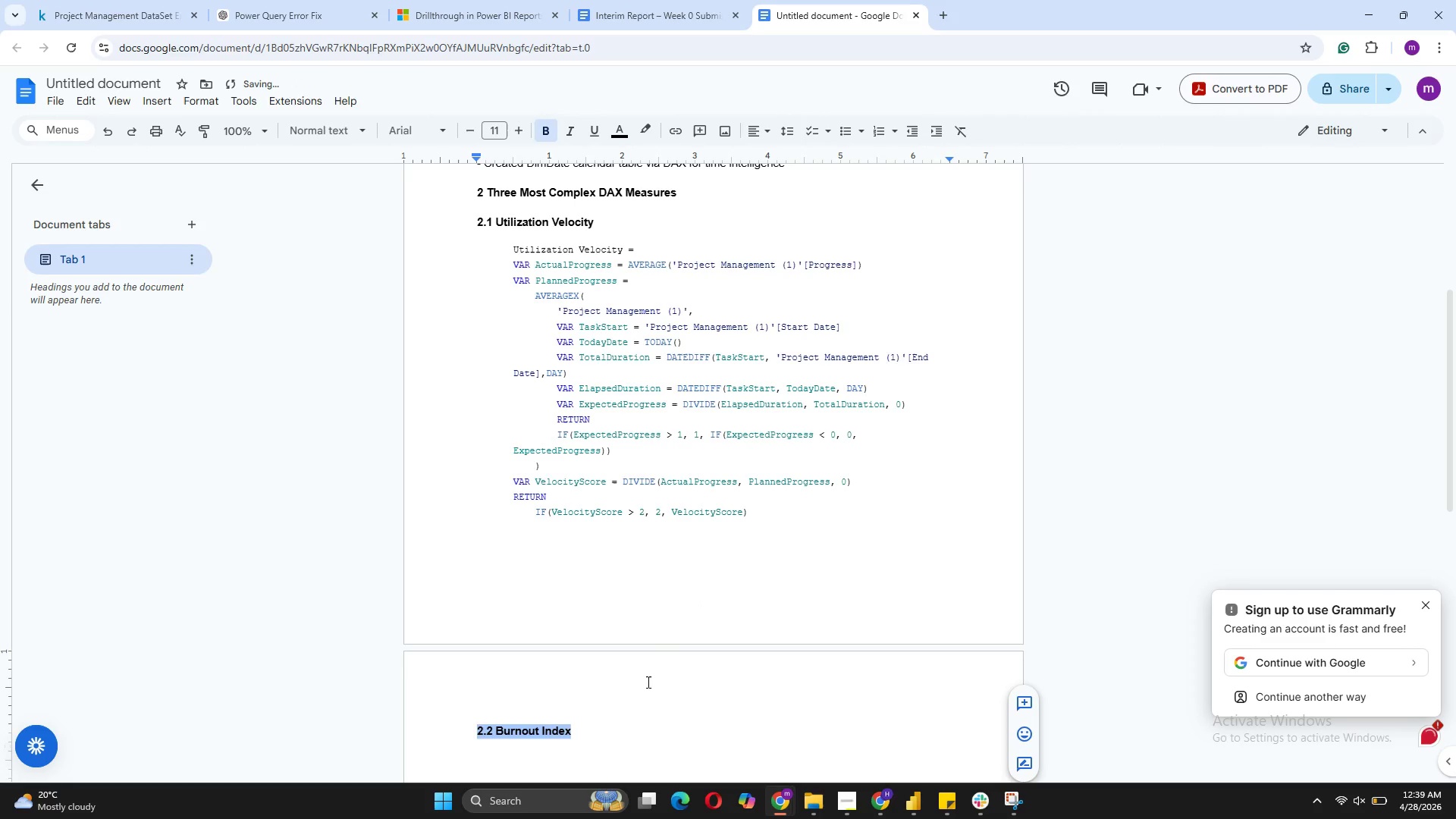 
left_click([588, 730])
 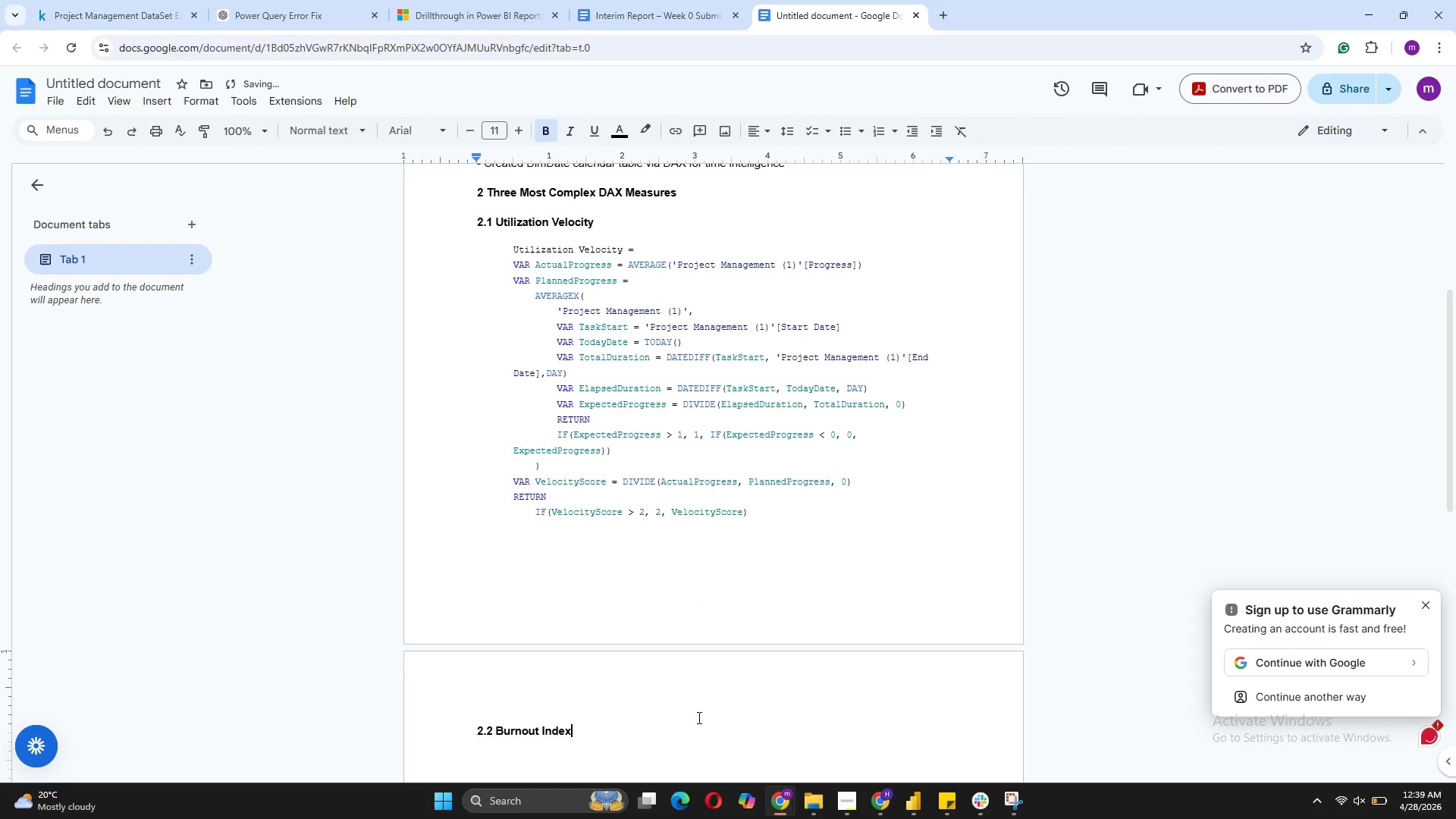 
key(Shift+Enter)
 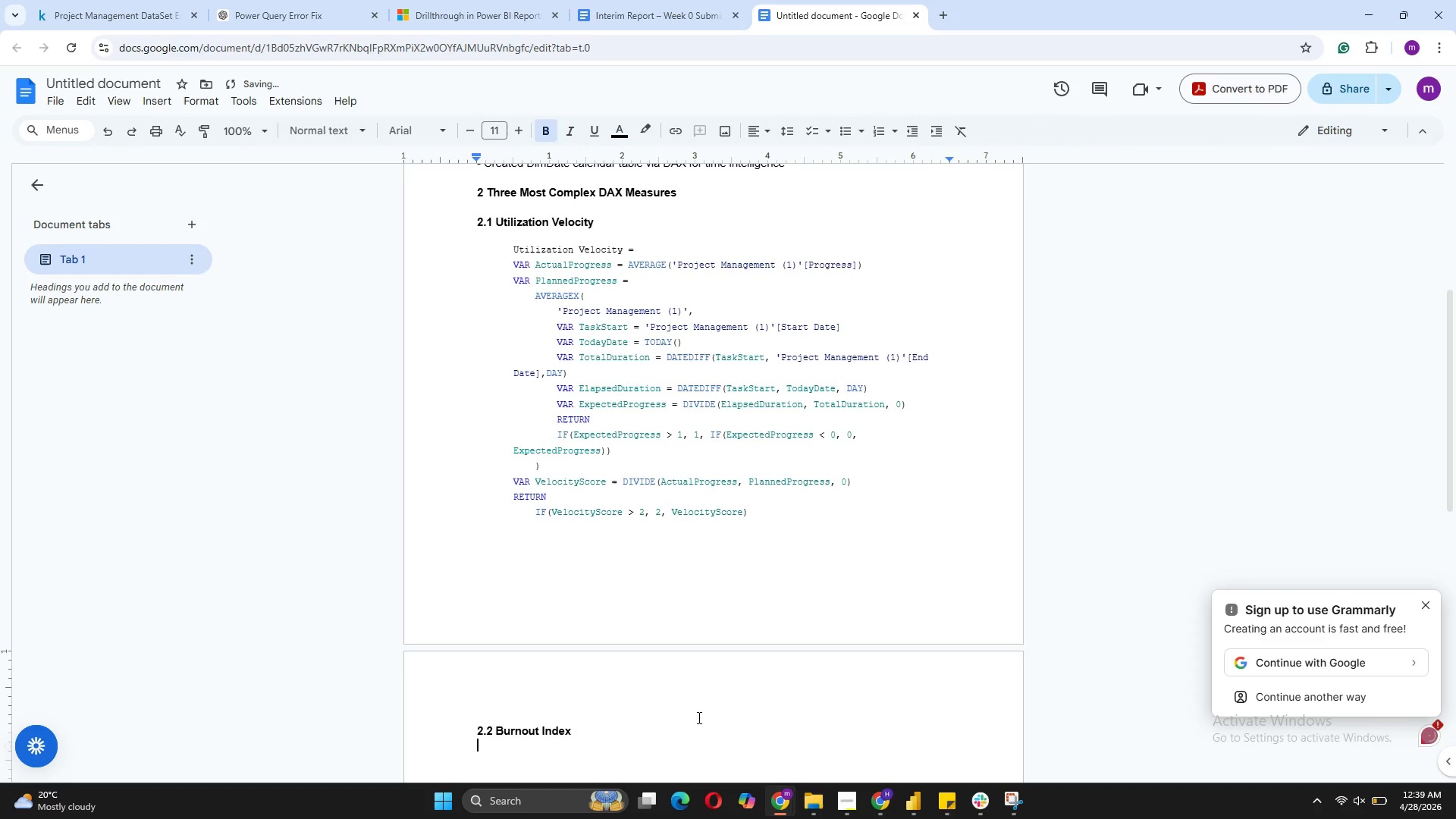 
key(Shift+ShiftRight)
 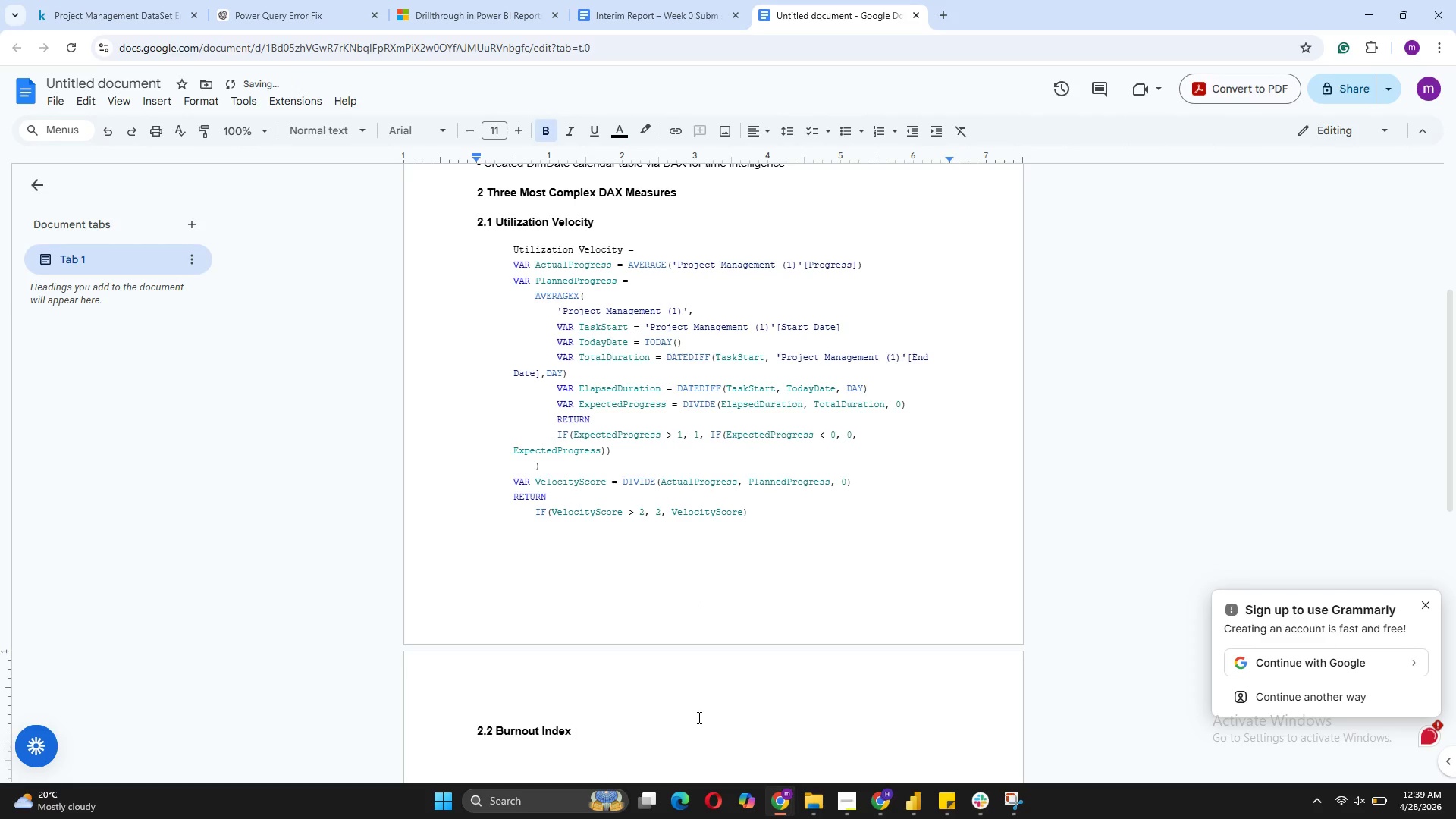 
key(Shift+Enter)
 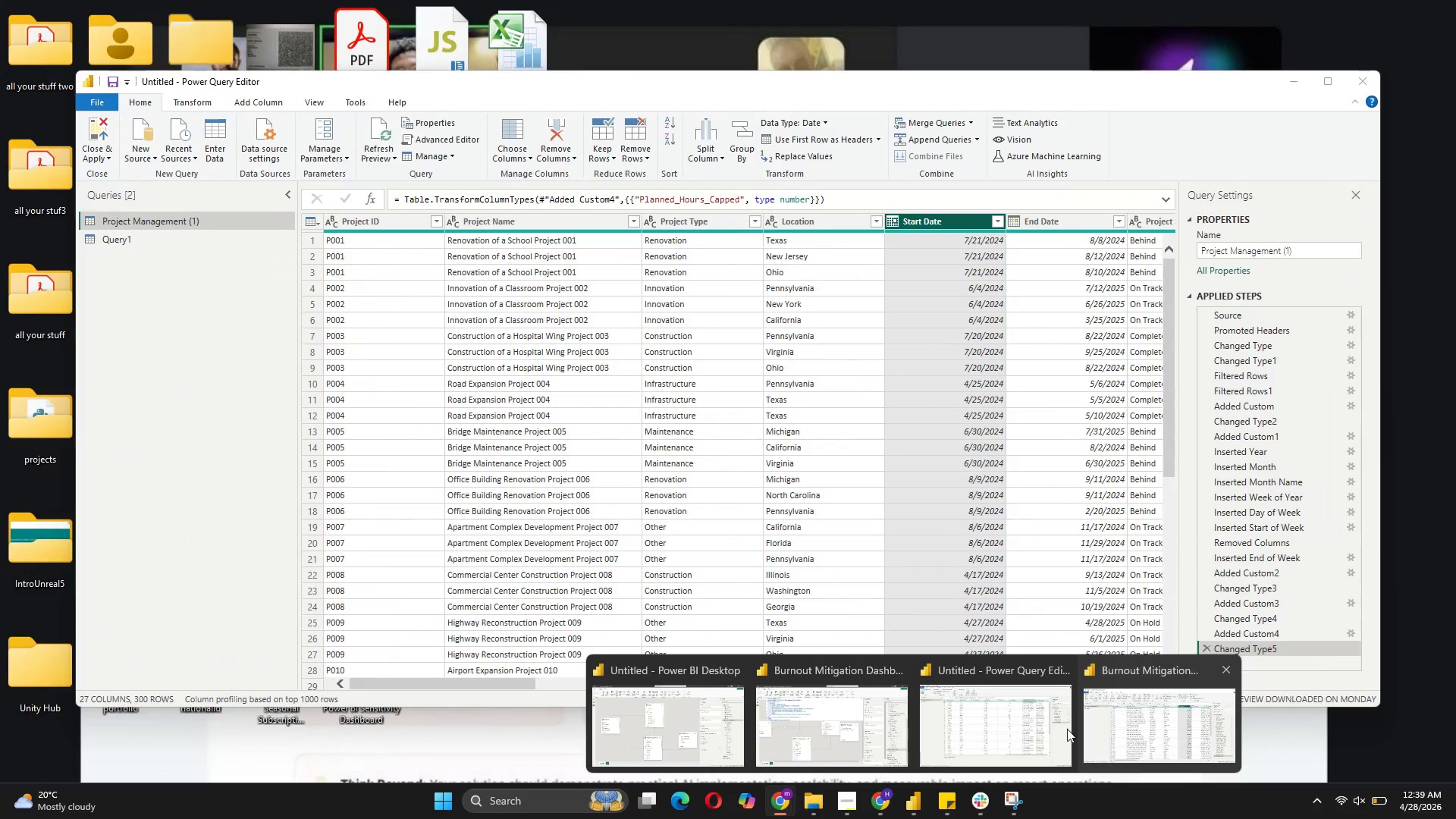 
left_click([805, 744])
 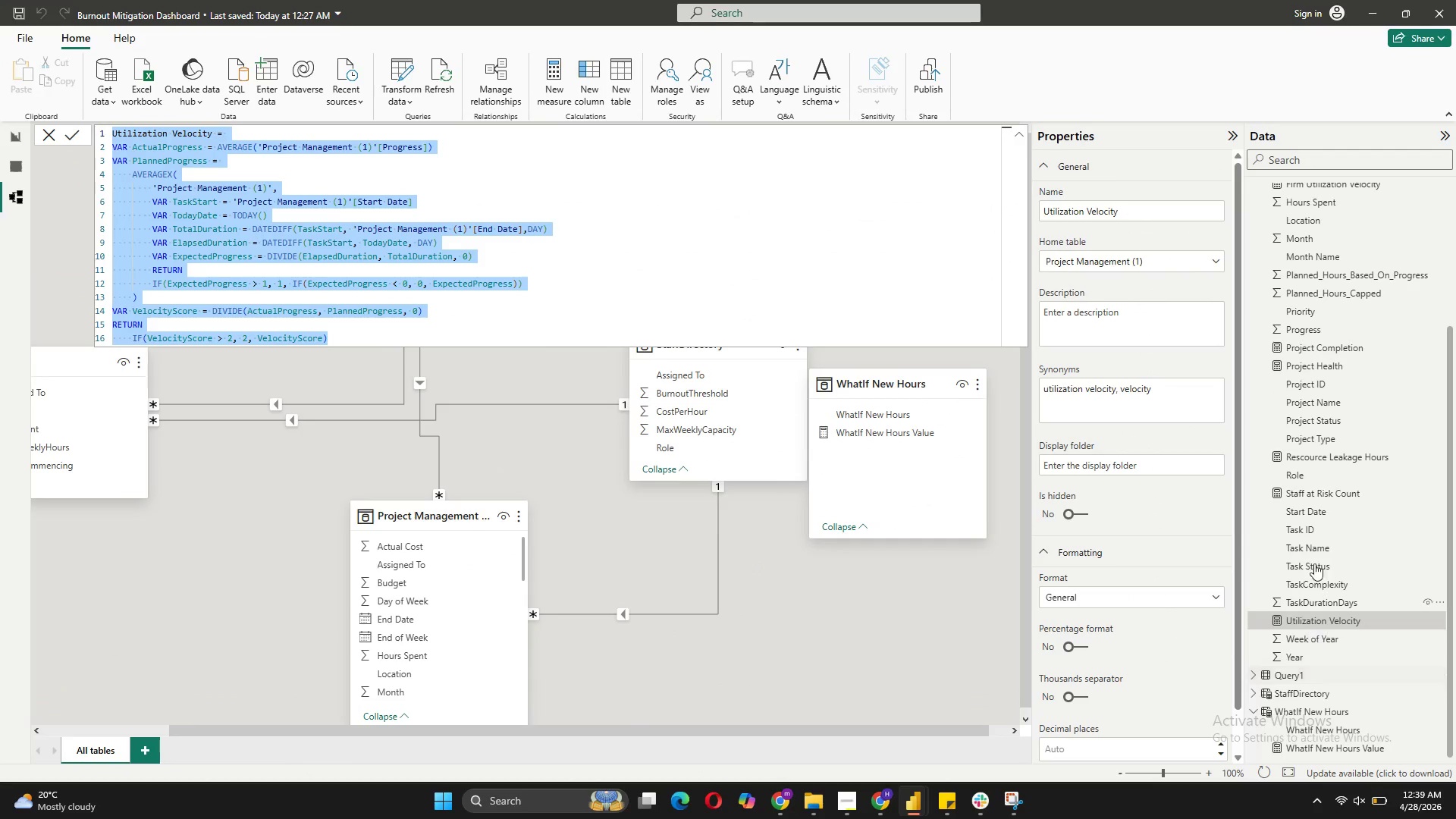 
scroll: coordinate [1316, 466], scroll_direction: up, amount: 3.0
 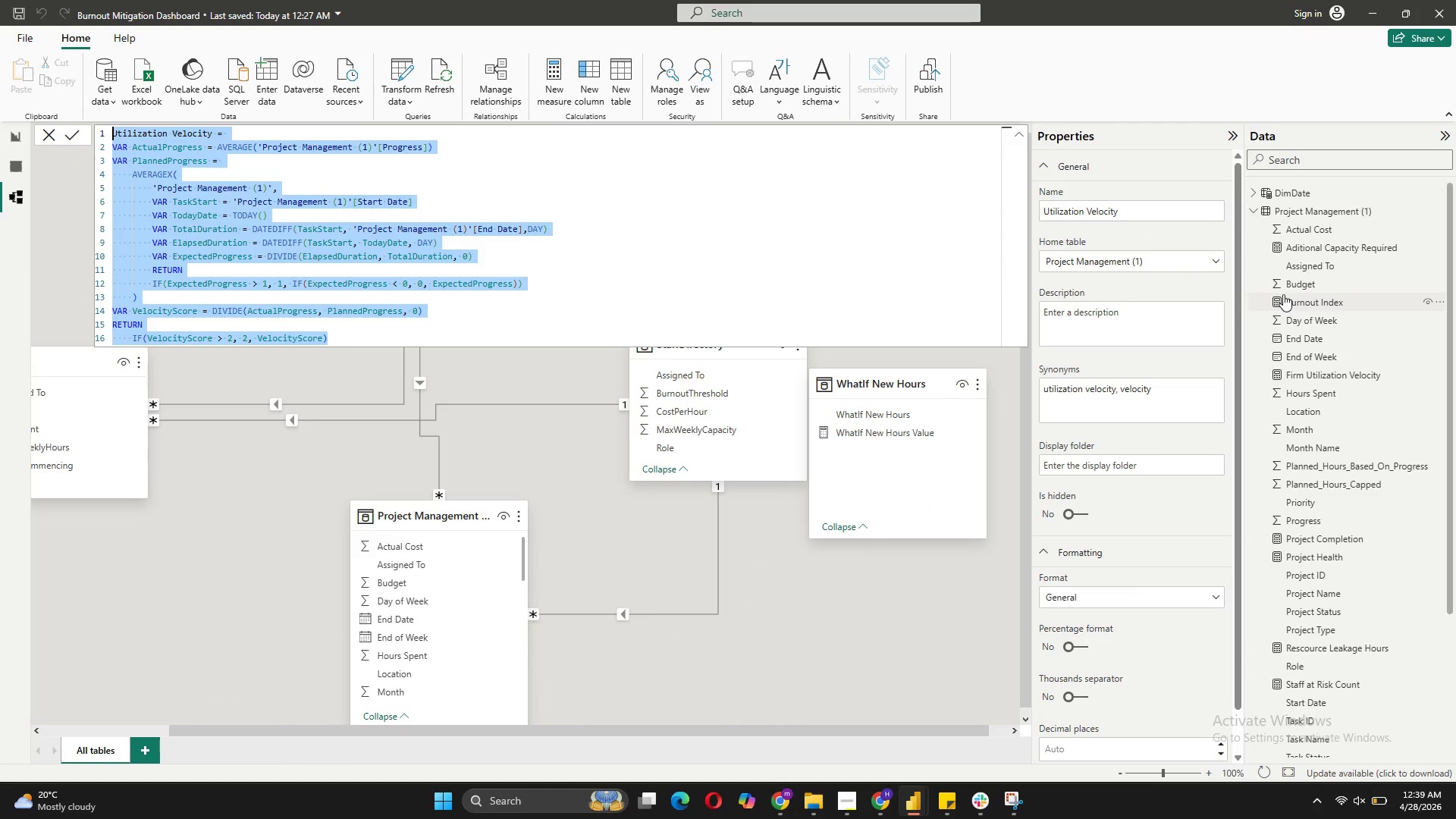 
left_click([1274, 303])
 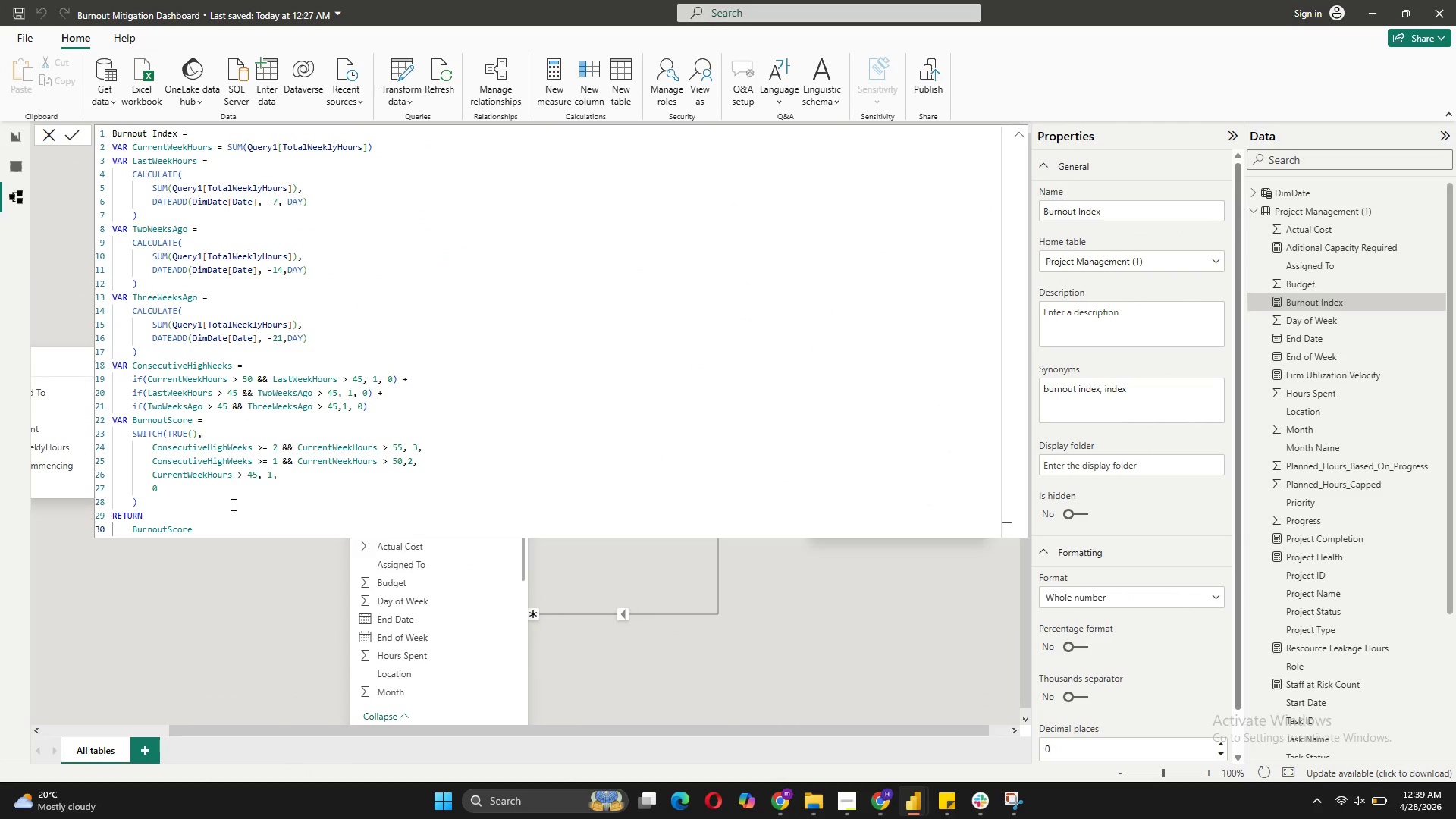 
left_click_drag(start_coordinate=[199, 537], to_coordinate=[111, 140])
 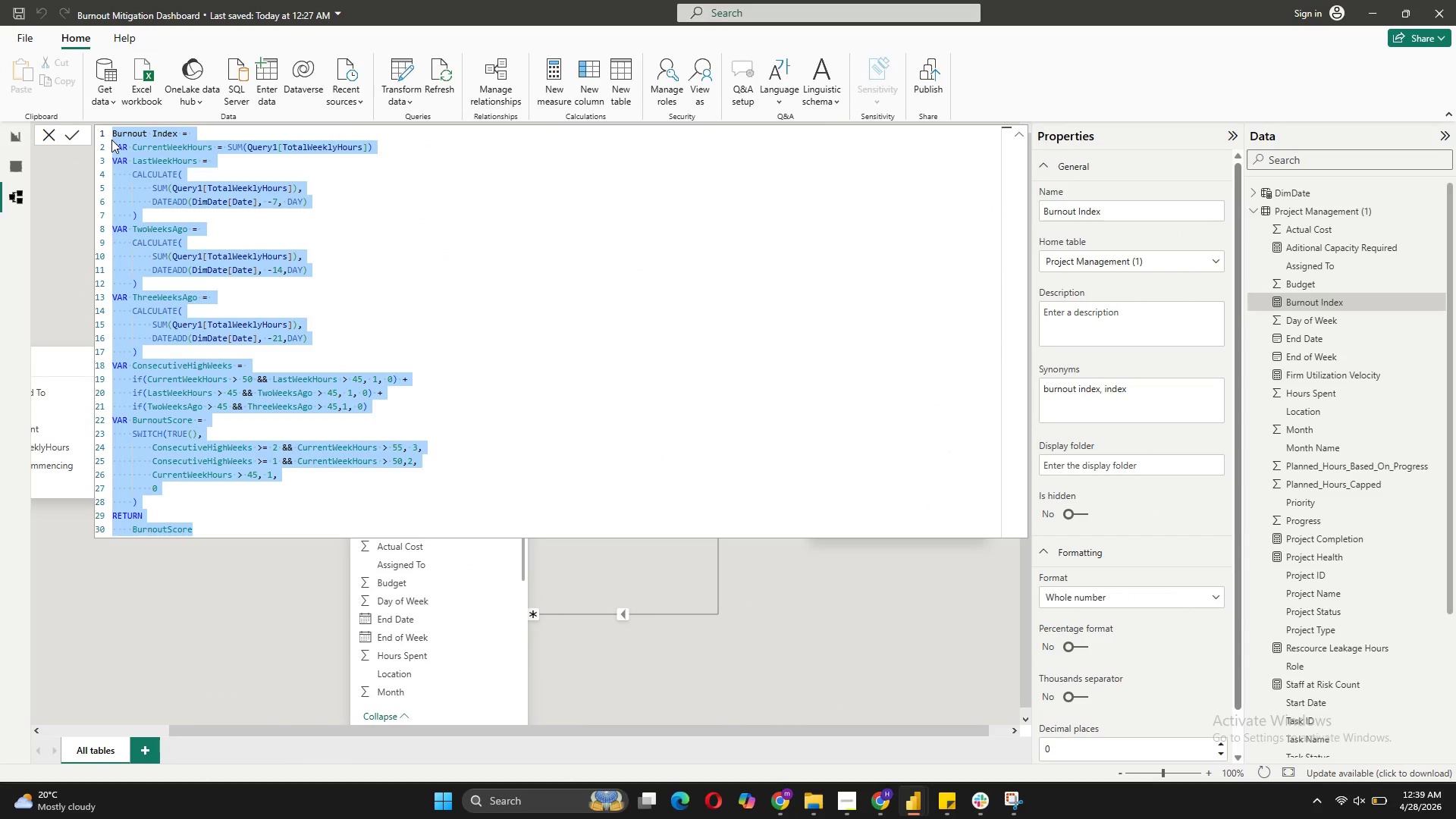 
key(Control+C)
 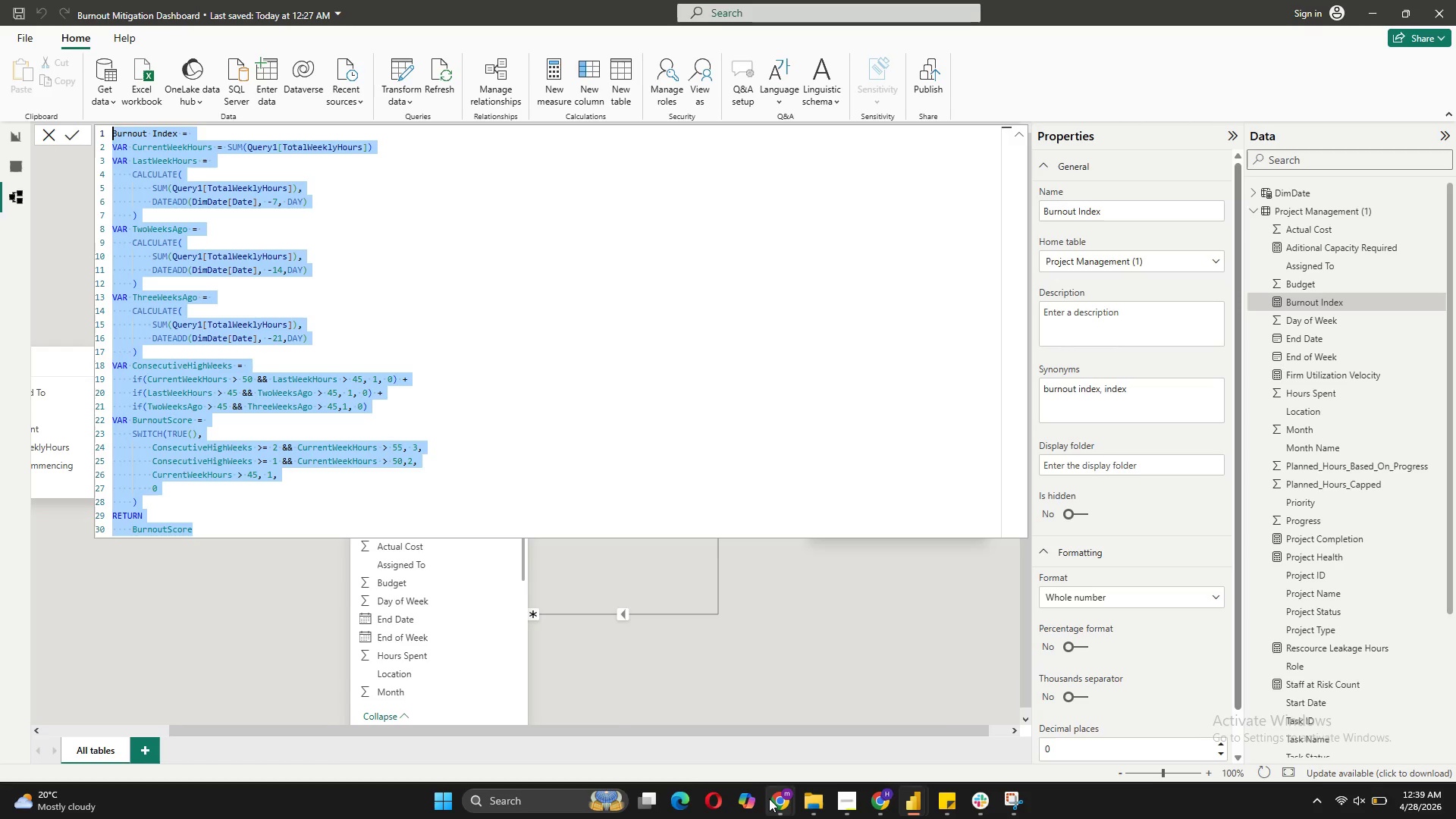 
left_click([821, 706])
 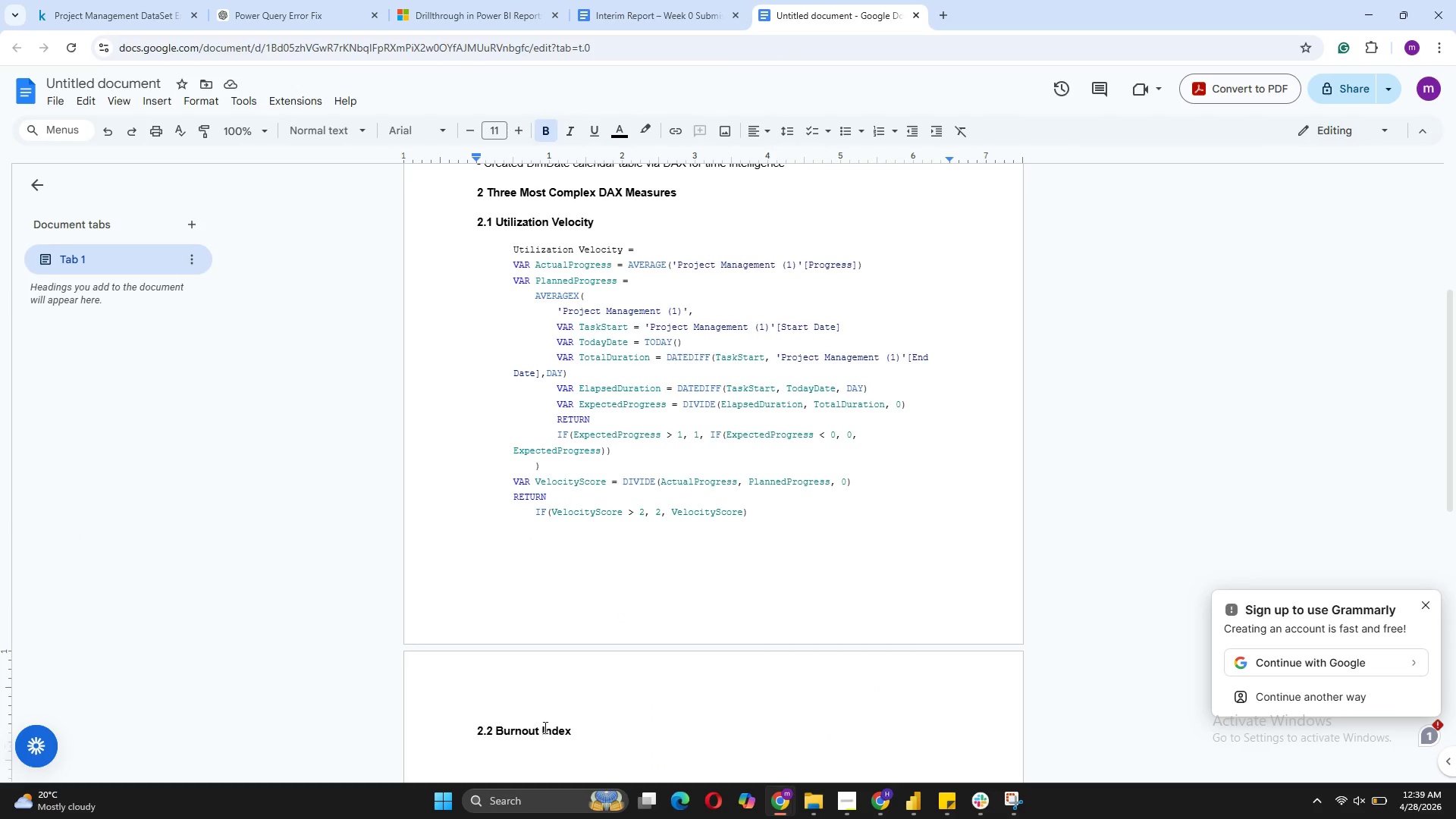 
key(Control+V)
 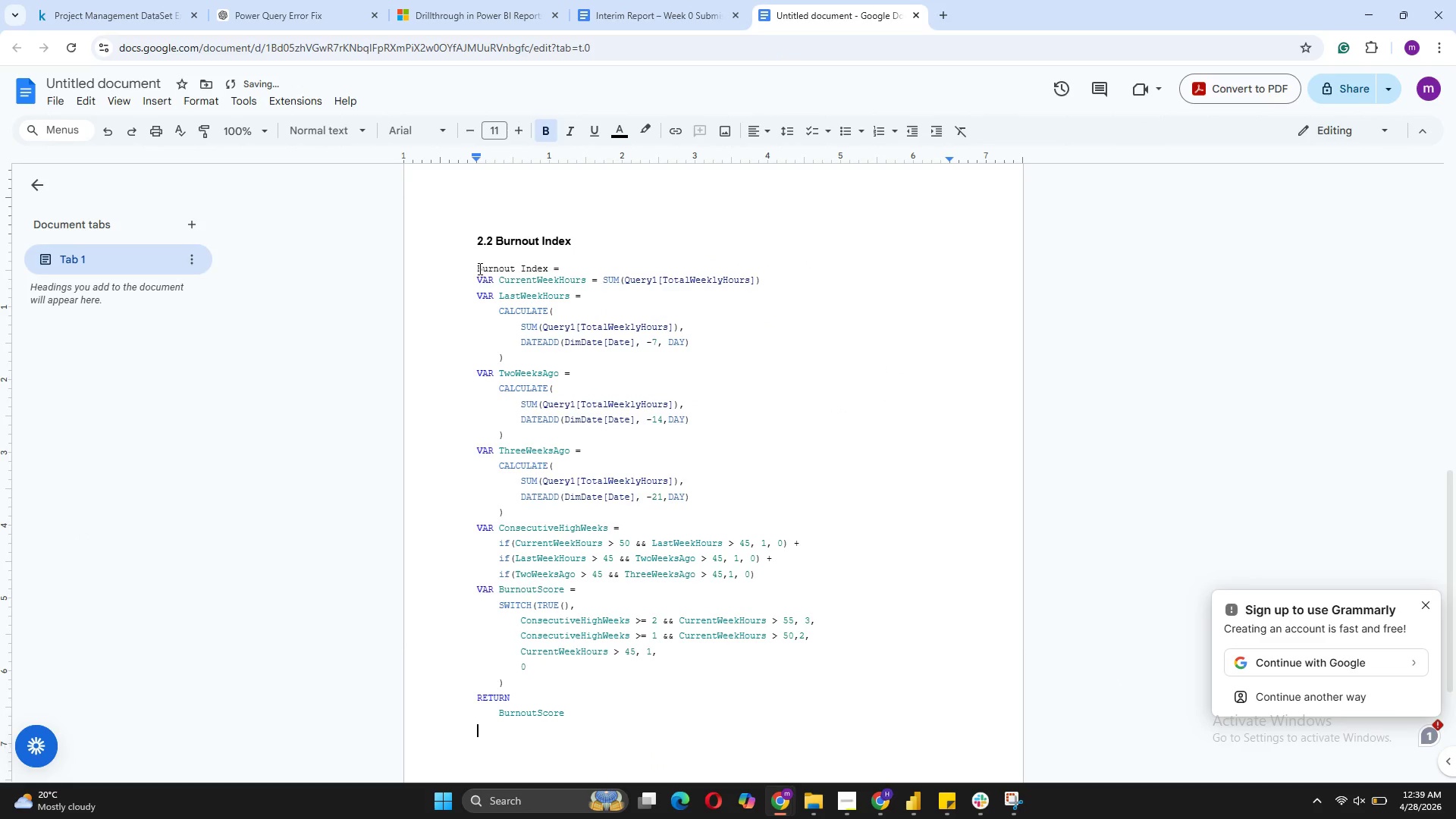 
left_click_drag(start_coordinate=[477, 269], to_coordinate=[567, 718])
 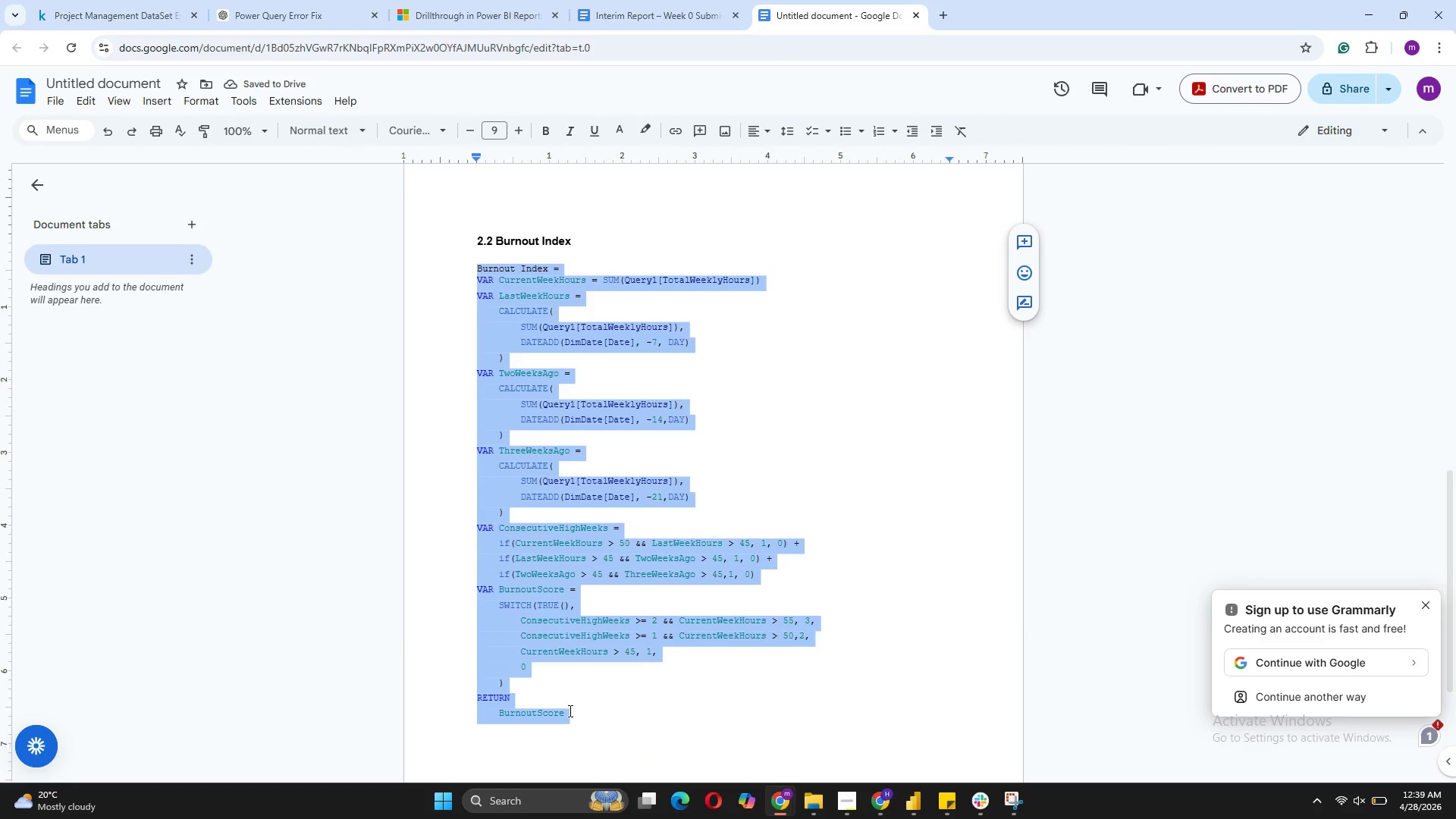 
key(Tab)
 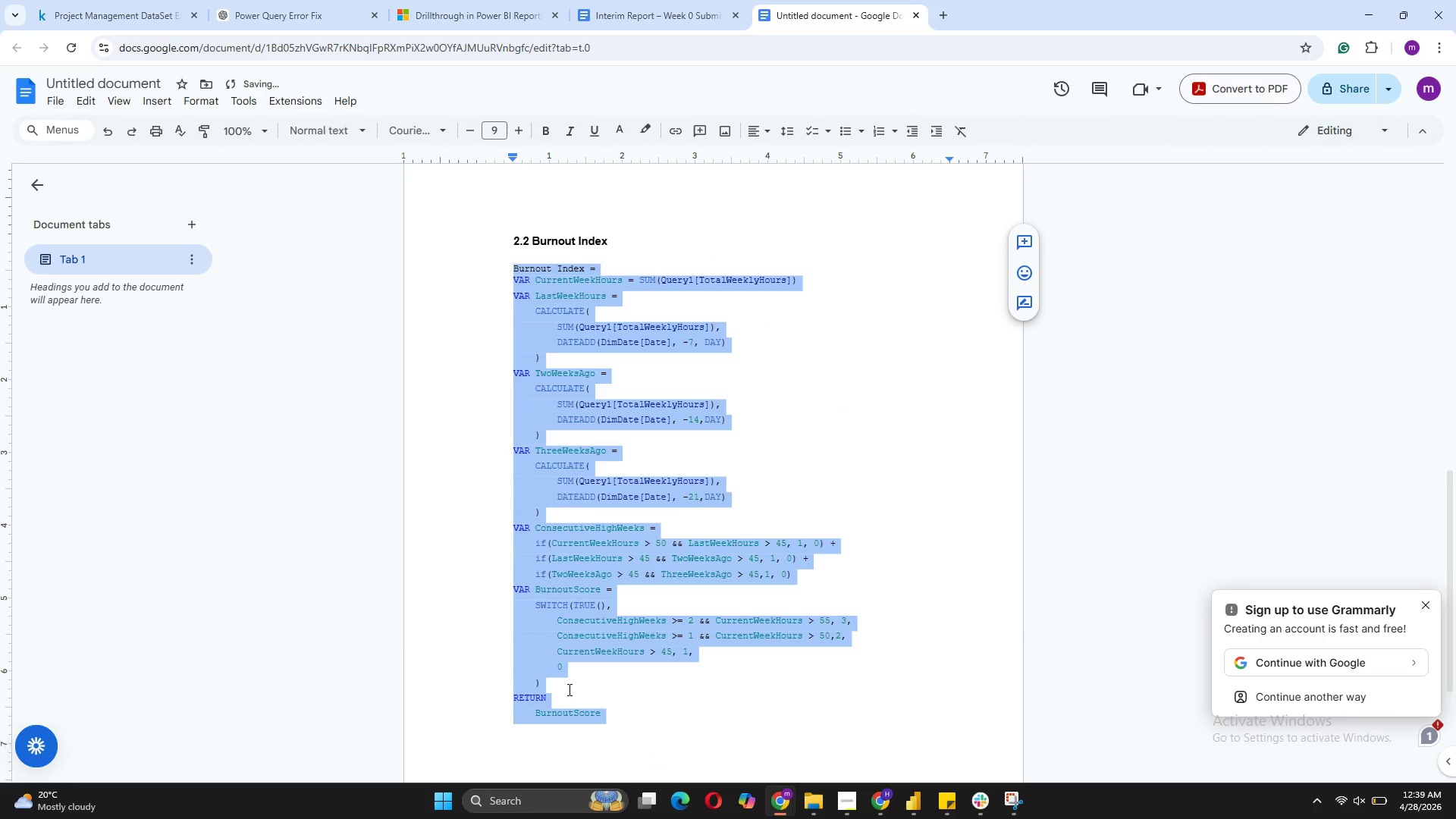 
key(Control+Z)
 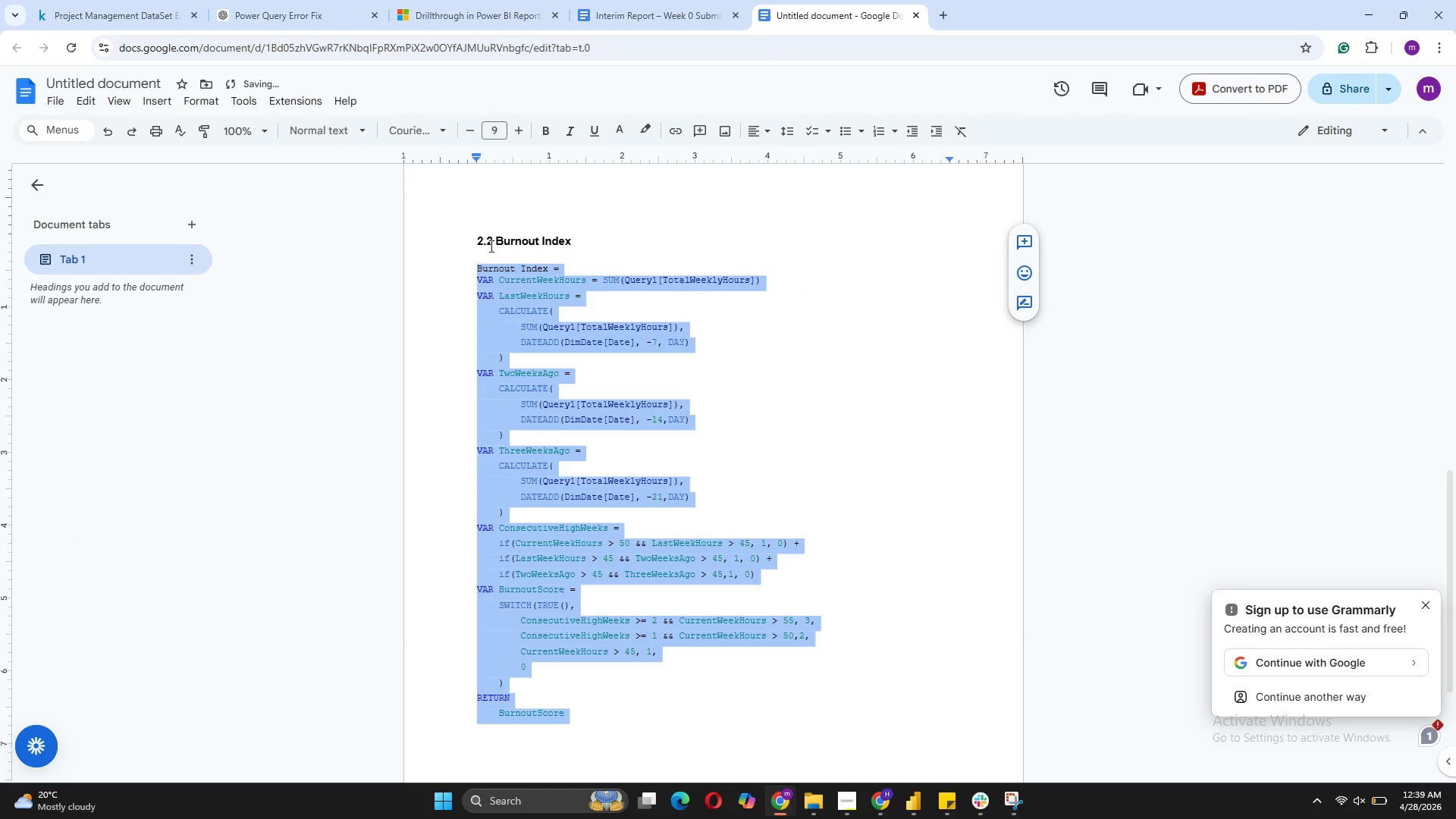 
scroll: coordinate [664, 253], scroll_direction: up, amount: 8.0
 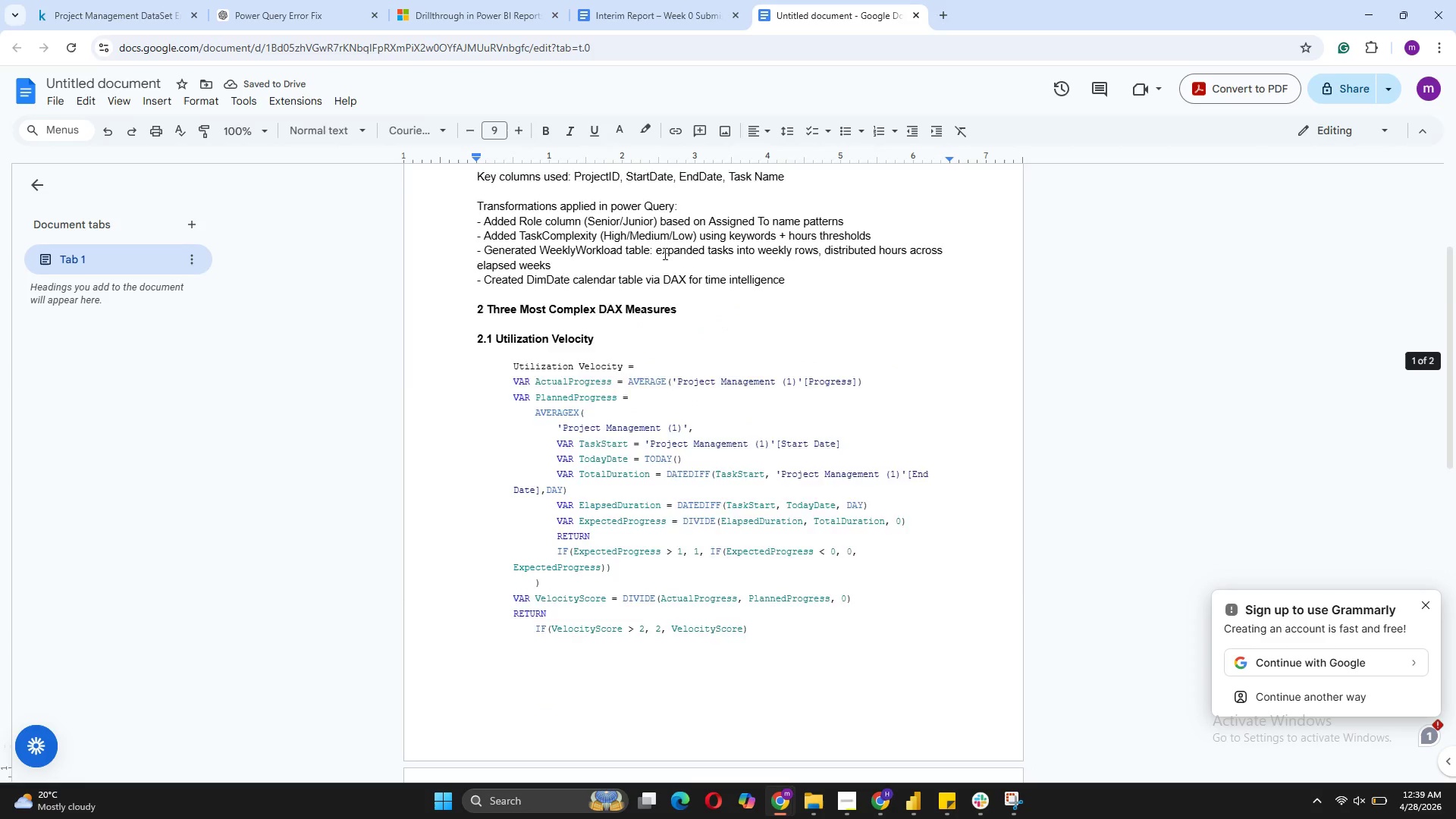 
scroll: coordinate [664, 259], scroll_direction: down, amount: 5.0
 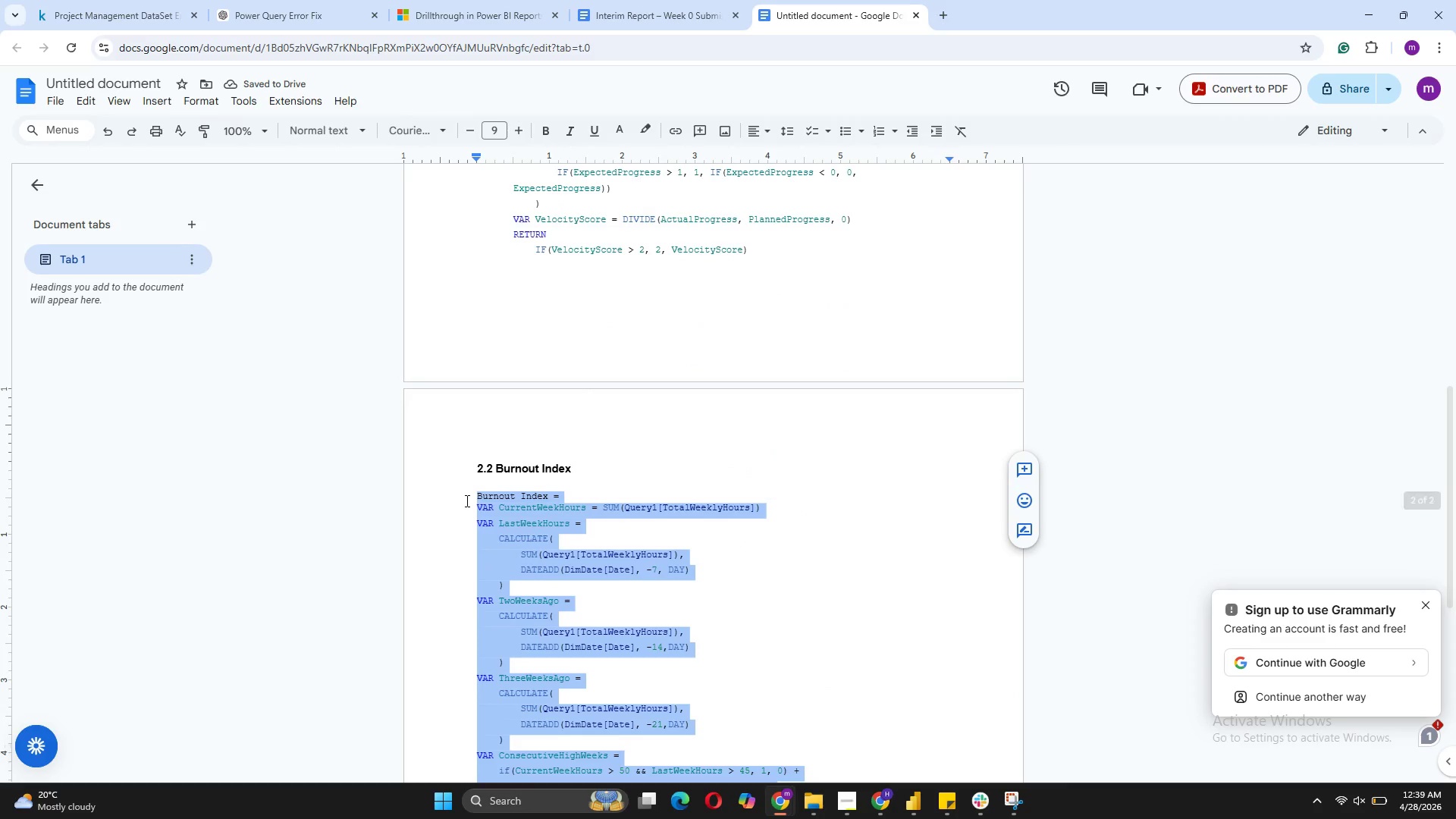 
key(Tab)
 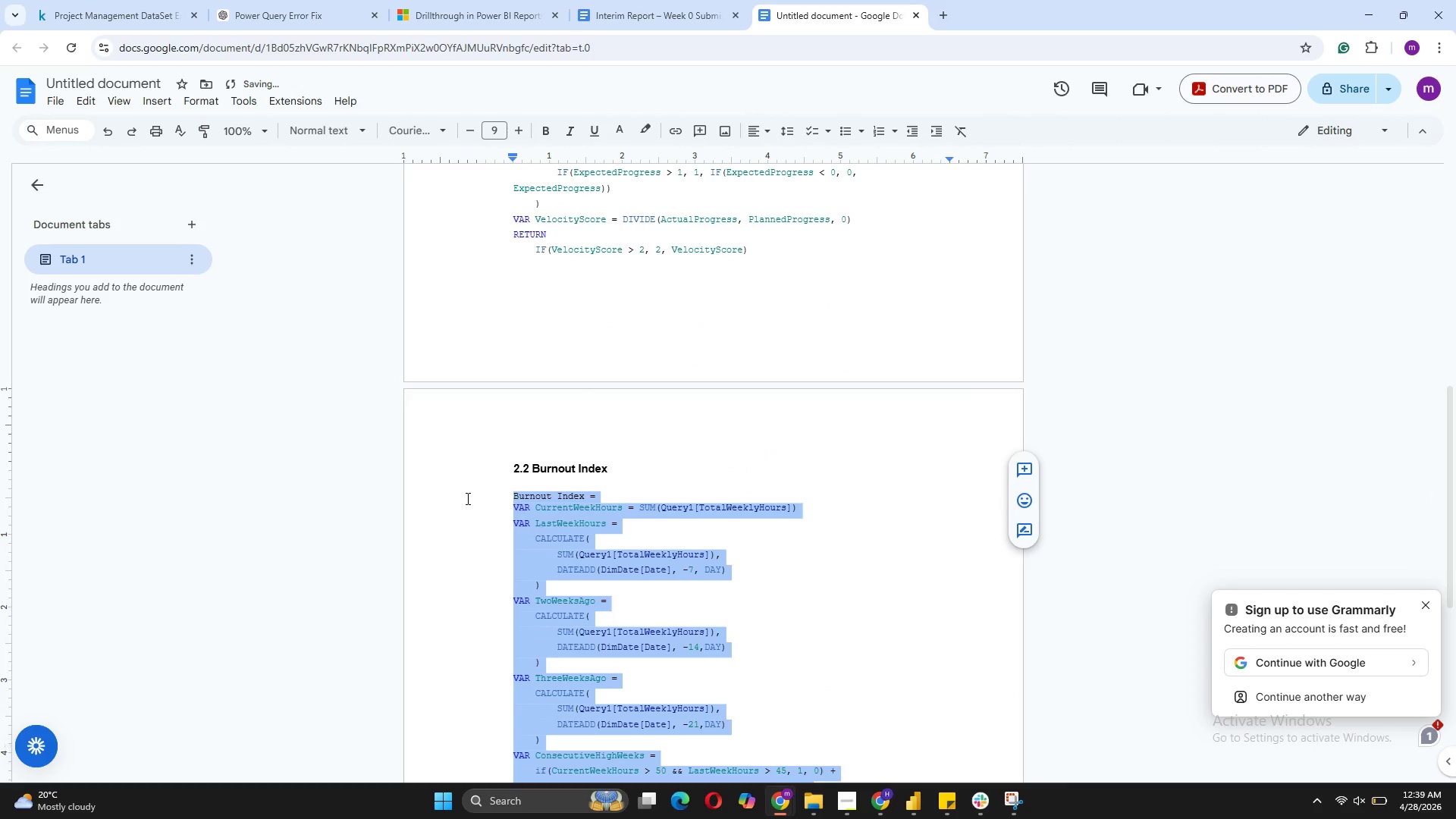 
key(Tab)
 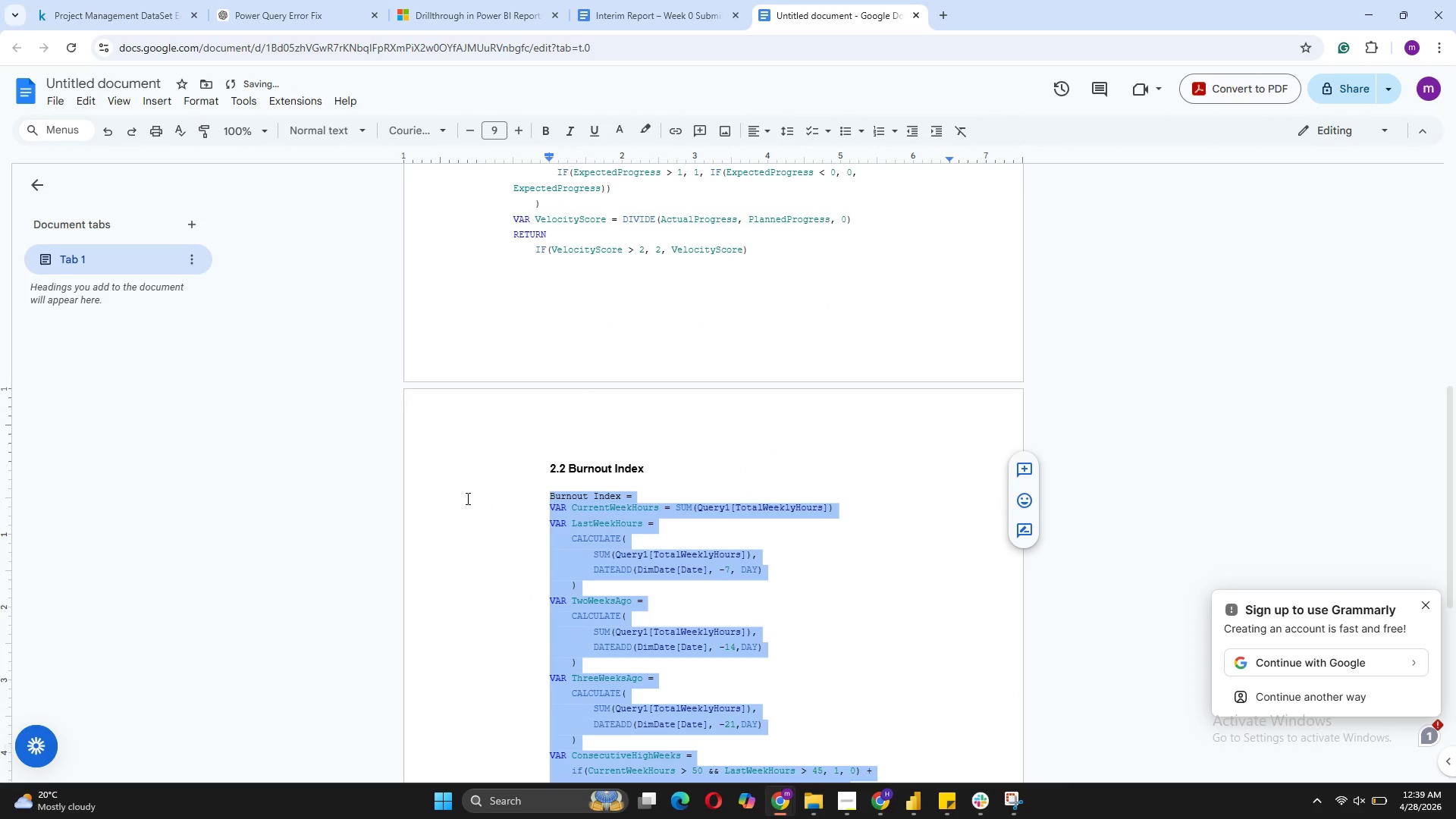 
key(Backspace)
 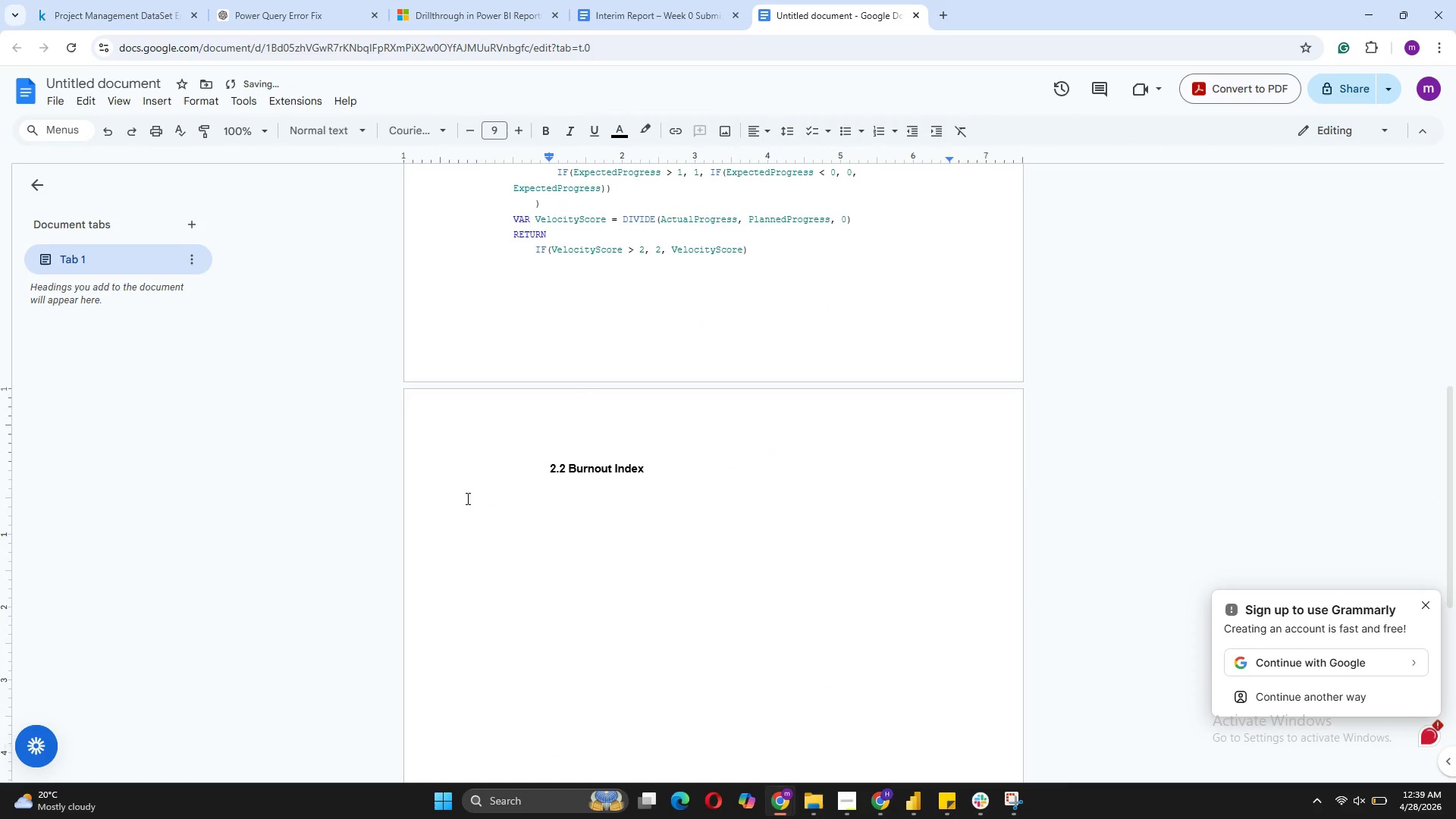 
key(Control+Z)
 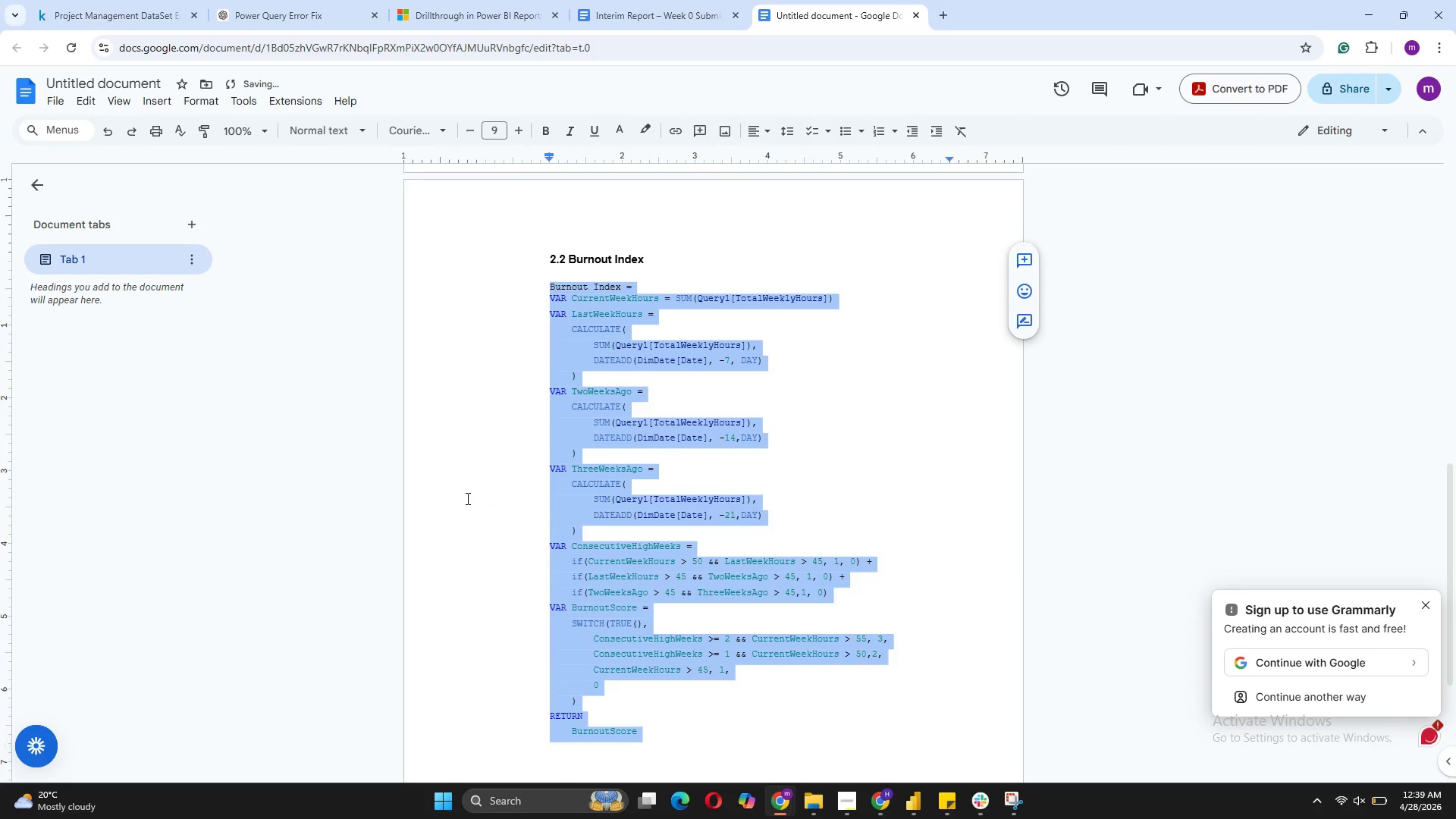 
key(Control+Z)
 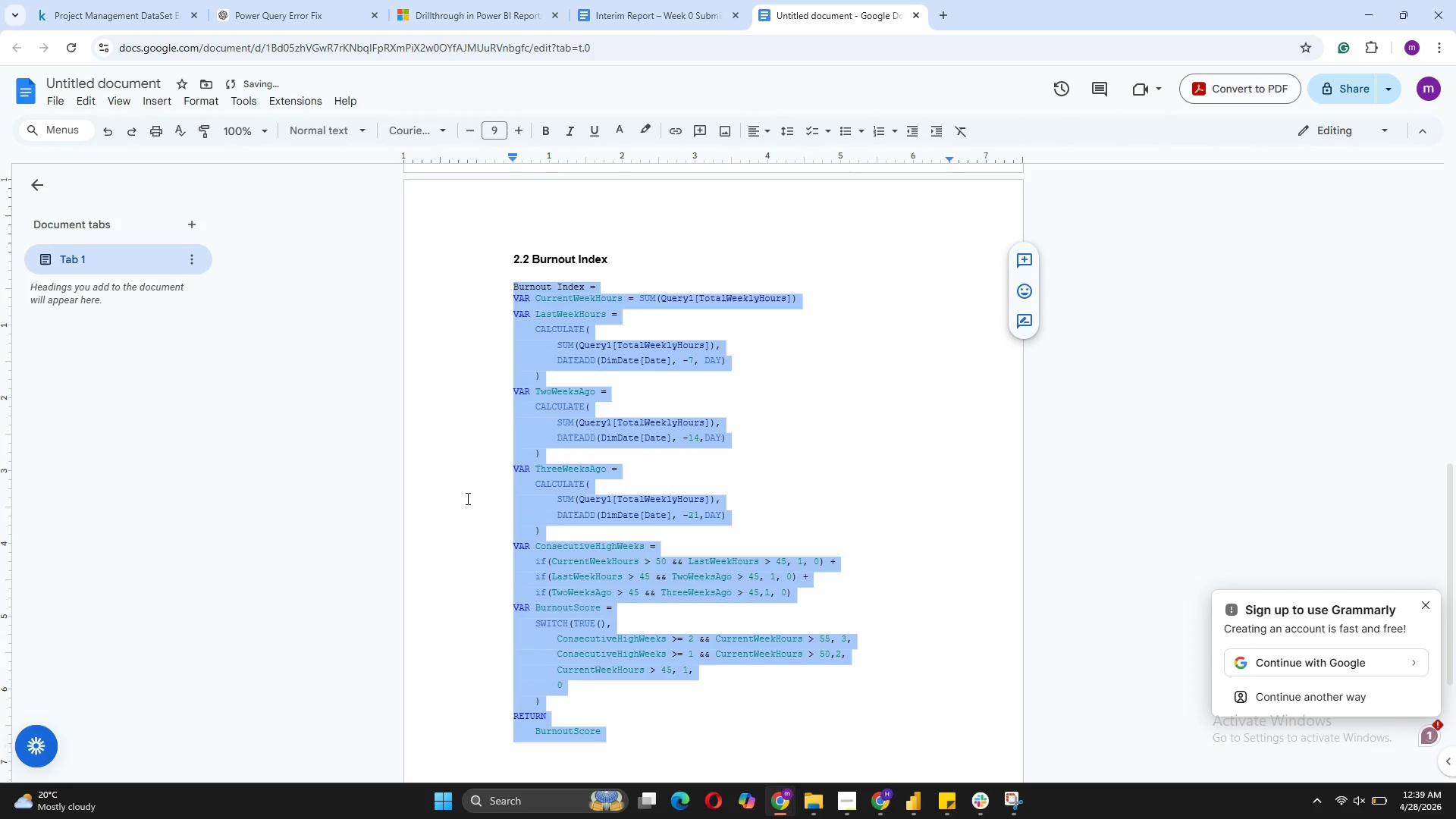 
key(Control+Z)
 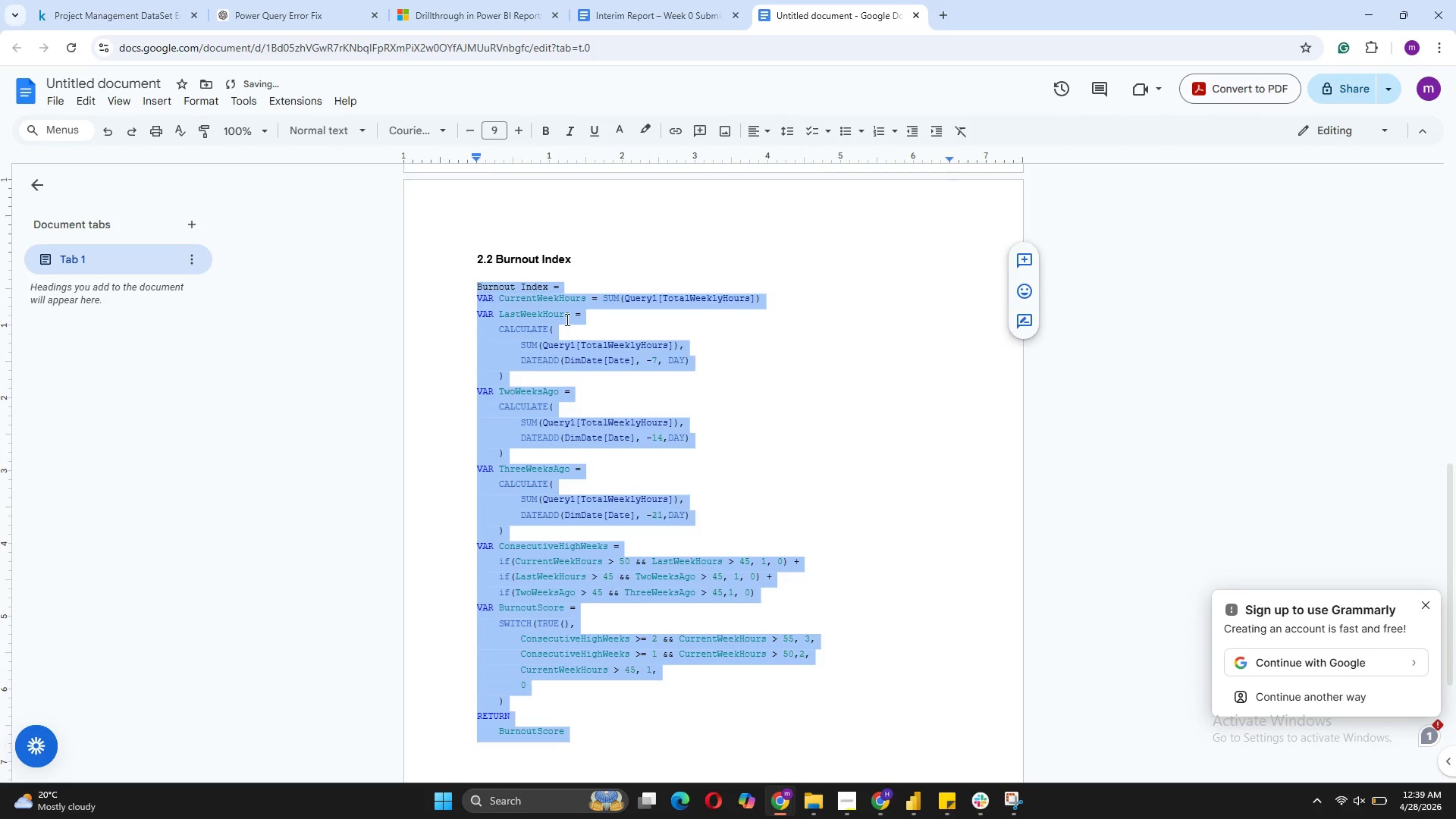 
left_click([566, 319])
 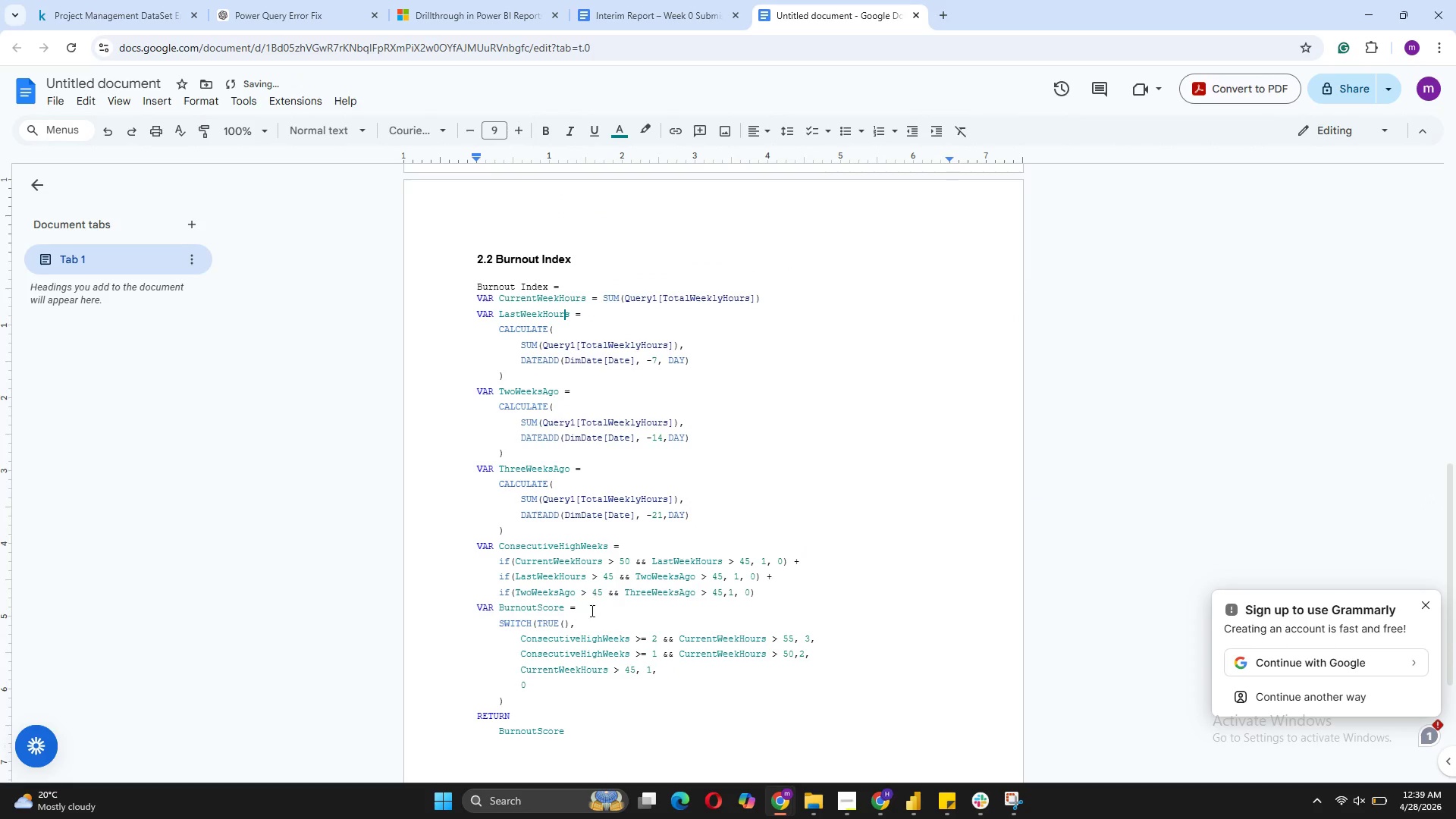 
left_click_drag(start_coordinate=[578, 723], to_coordinate=[466, 304])
 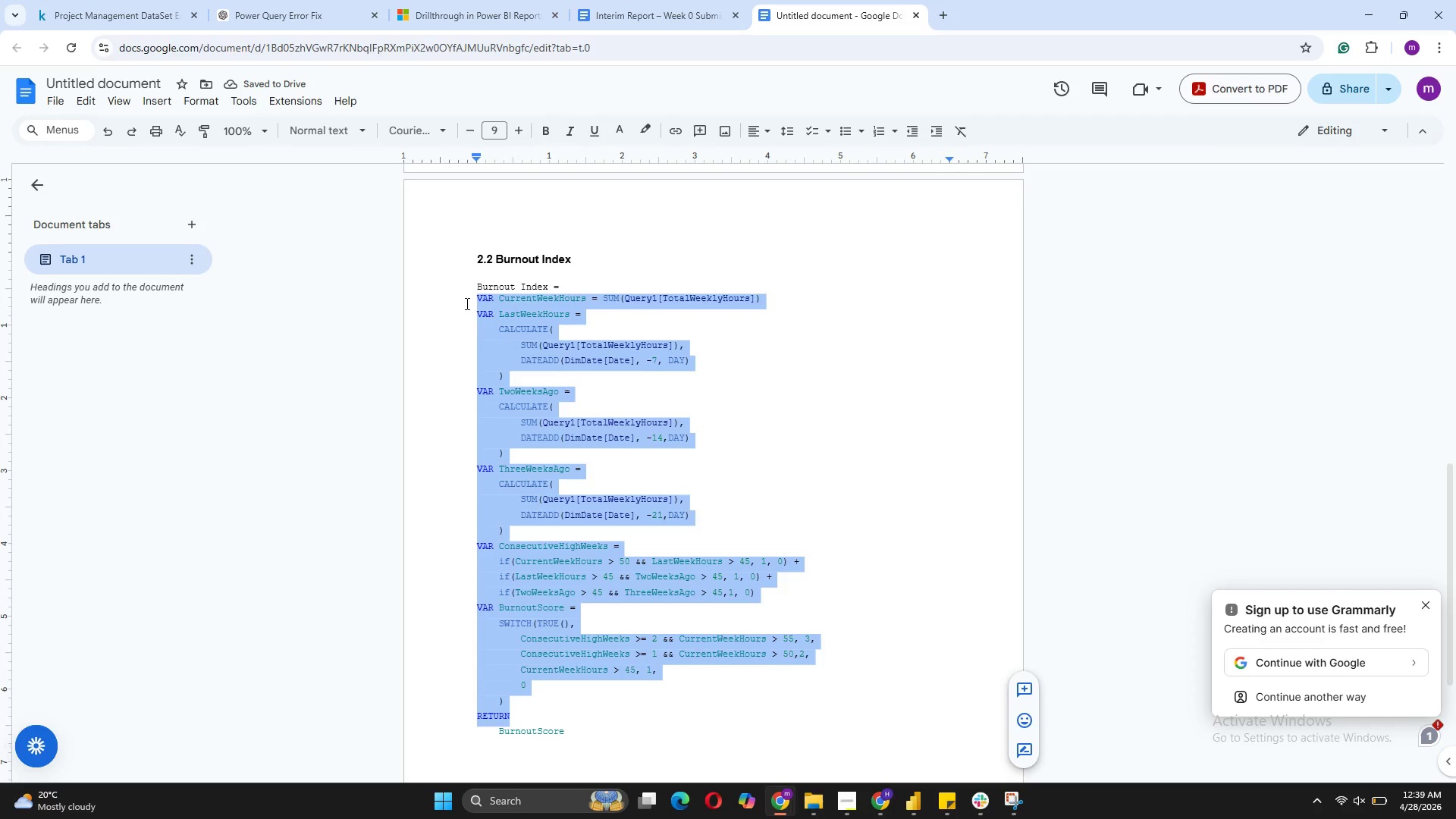 
key(Tab)
 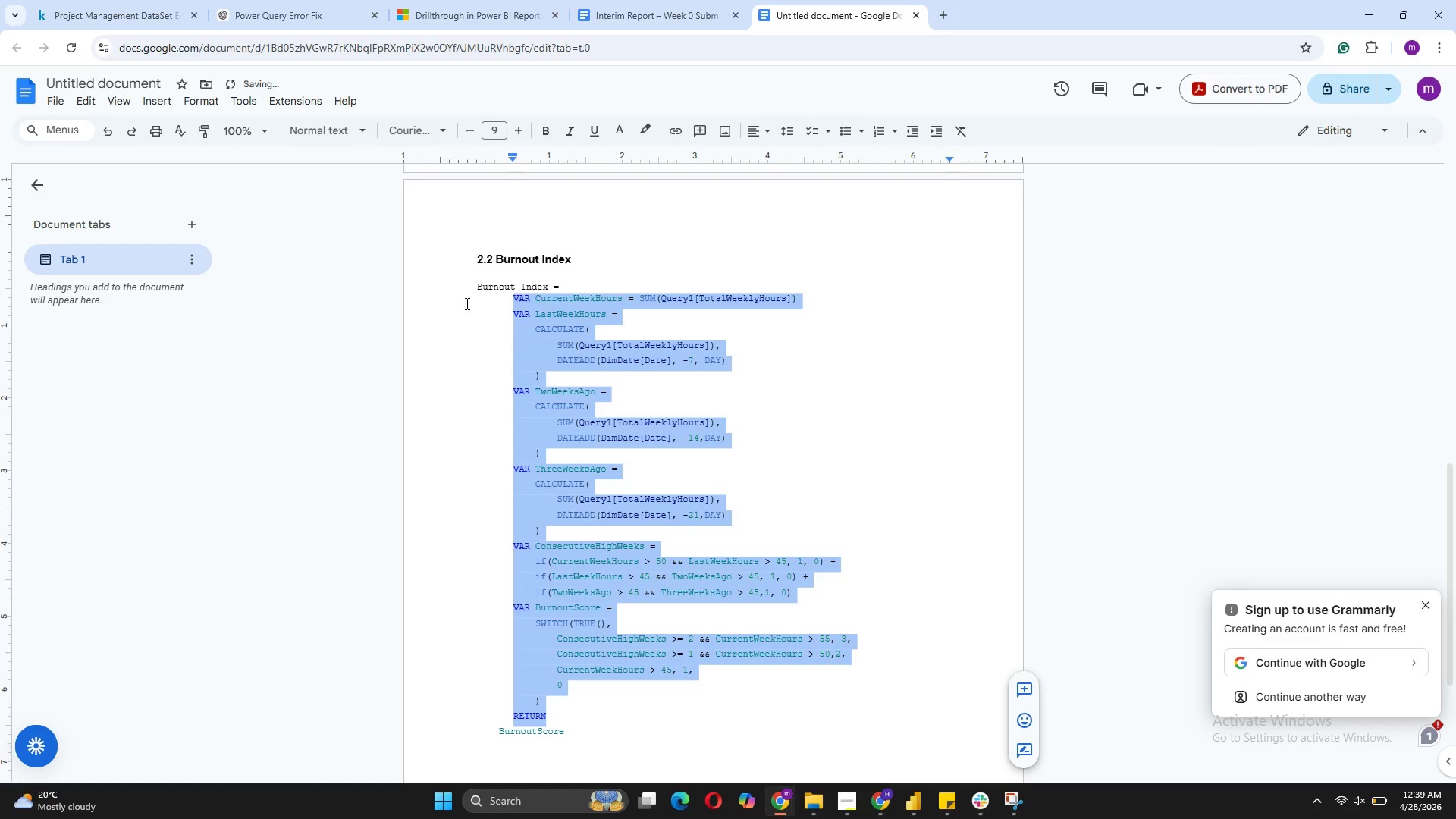 
key(Tab)
 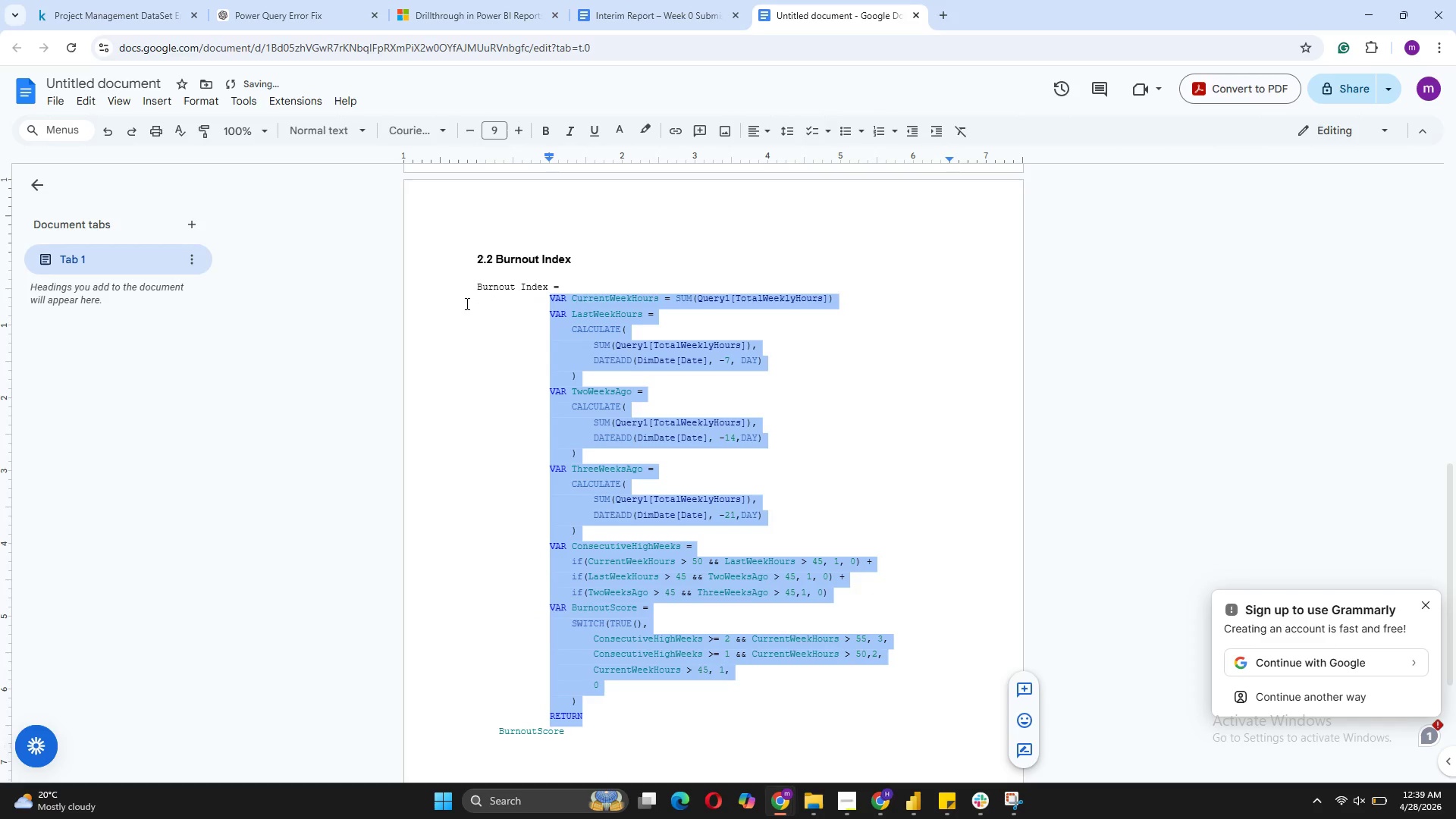 
key(Control+Z)
 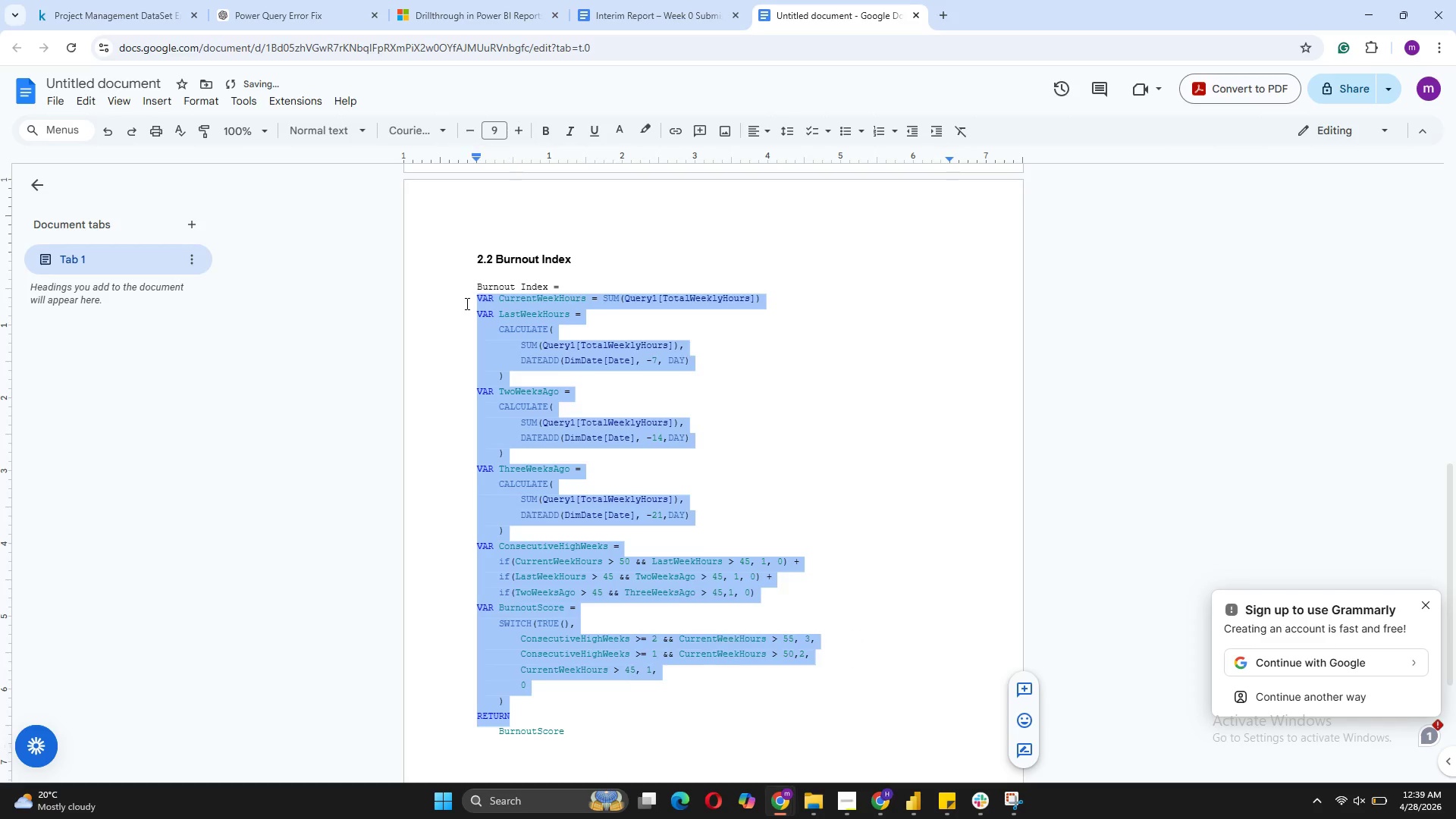 
key(Control+Z)
 